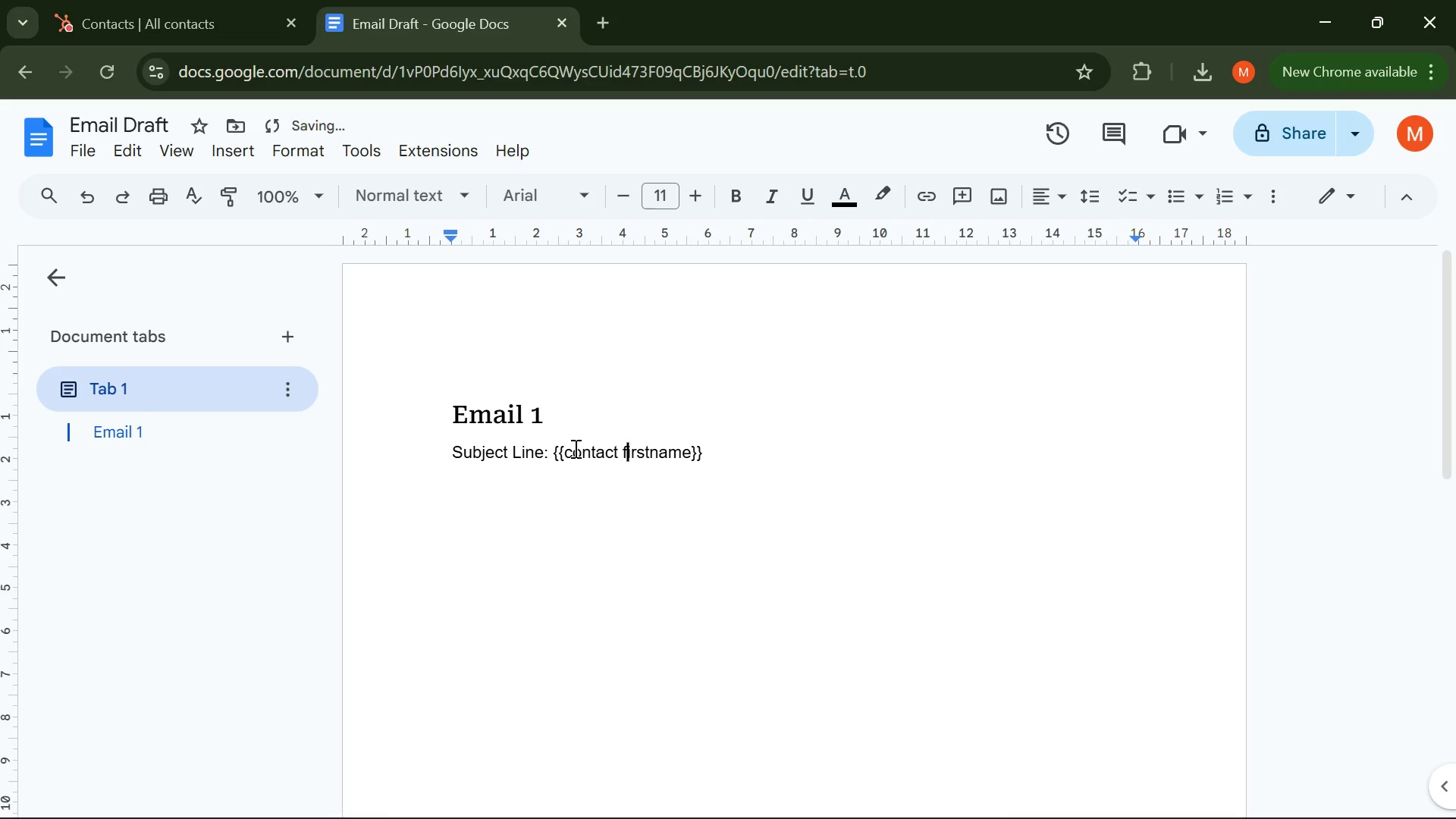 
key(ArrowLeft)
 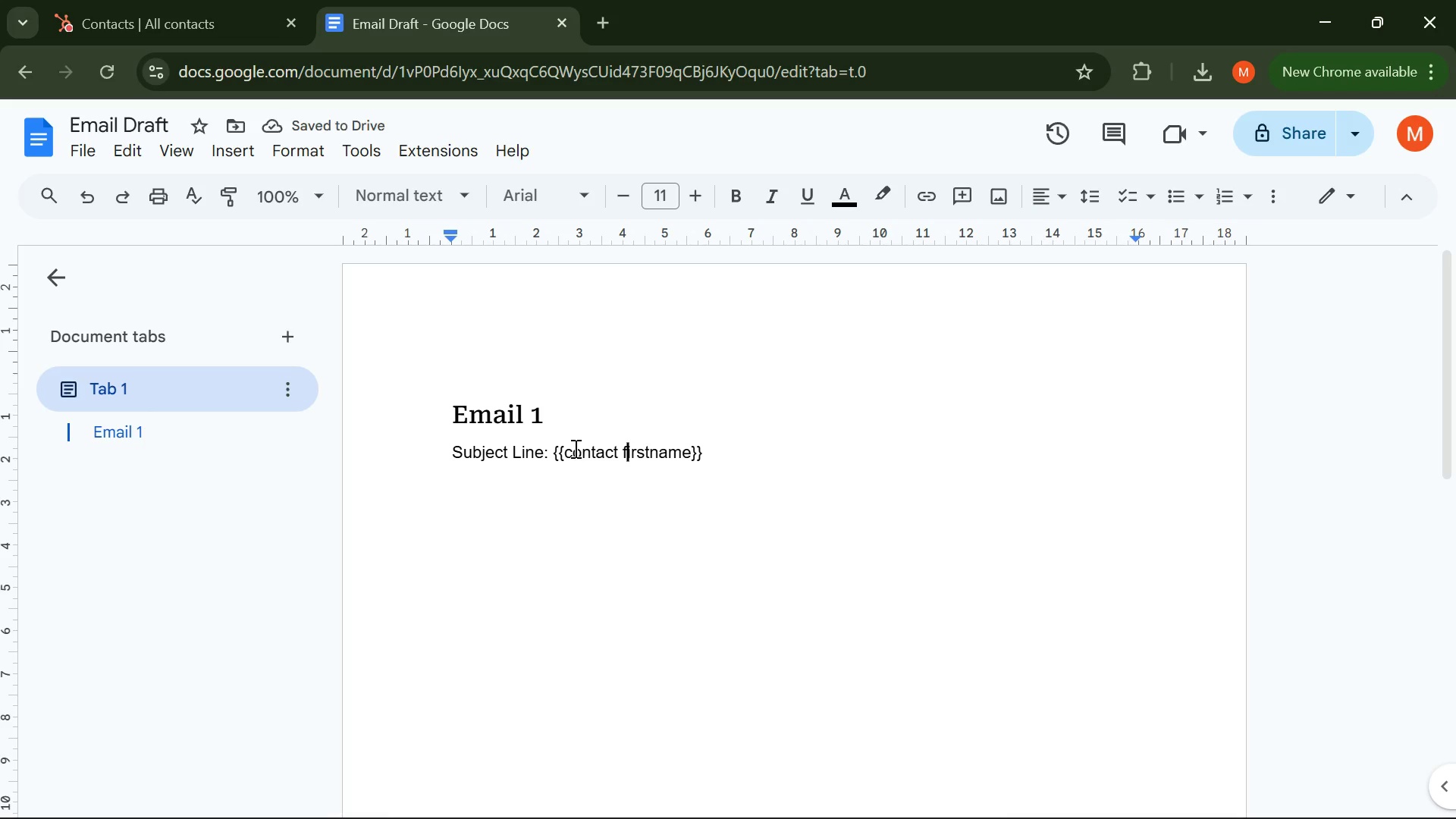 
key(ArrowLeft)
 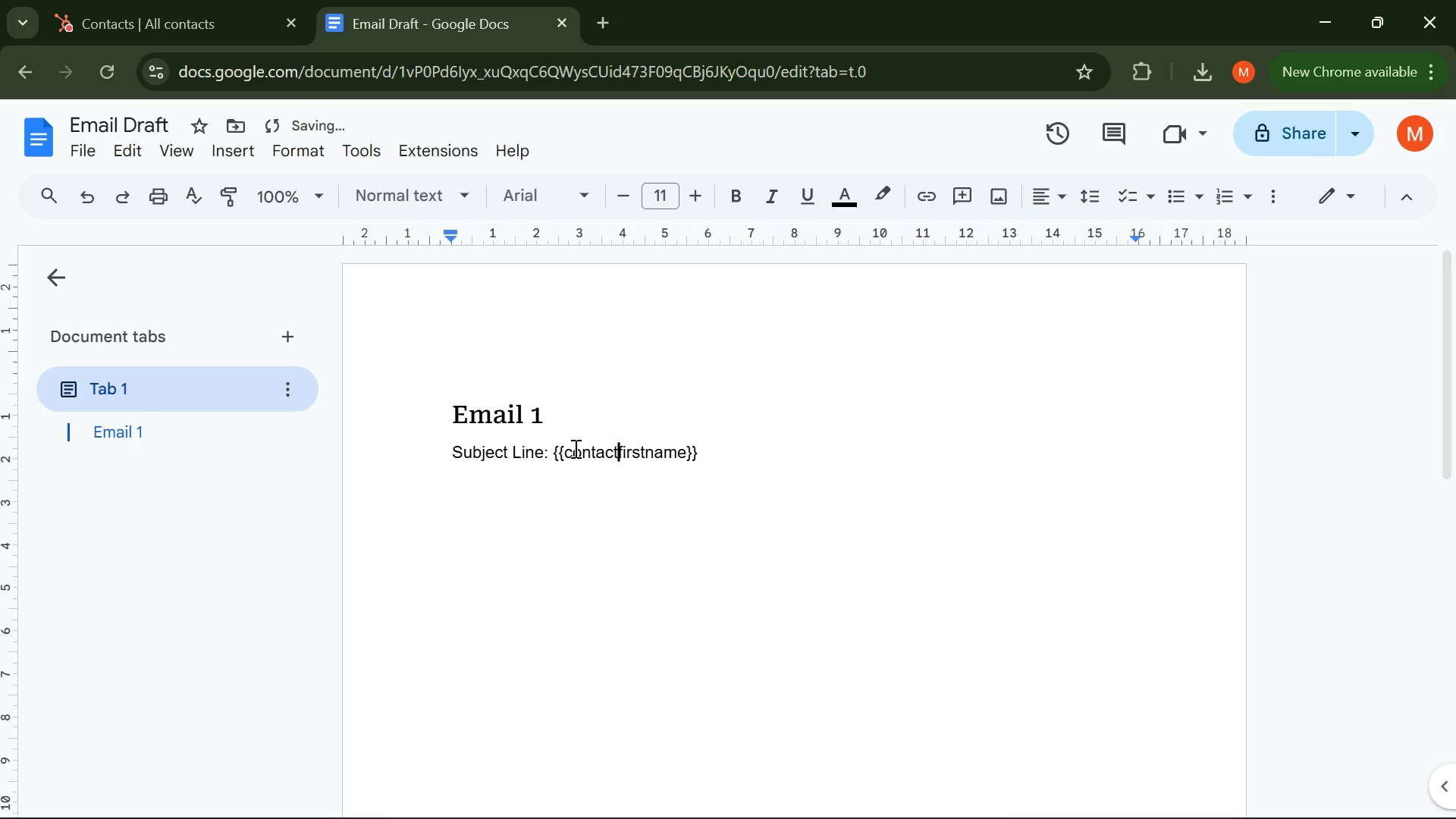 
key(Backspace)
 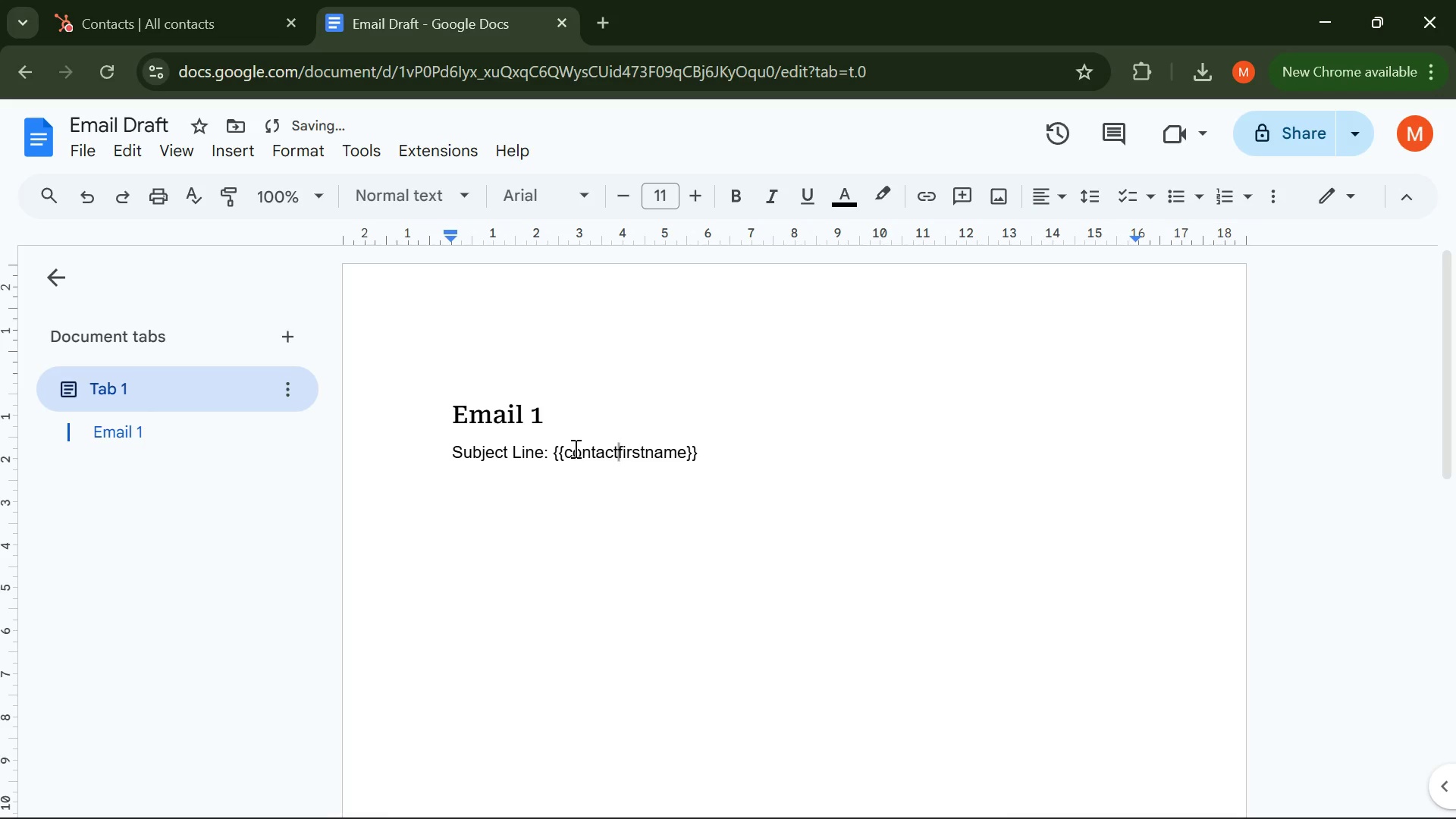 
key(Period)
 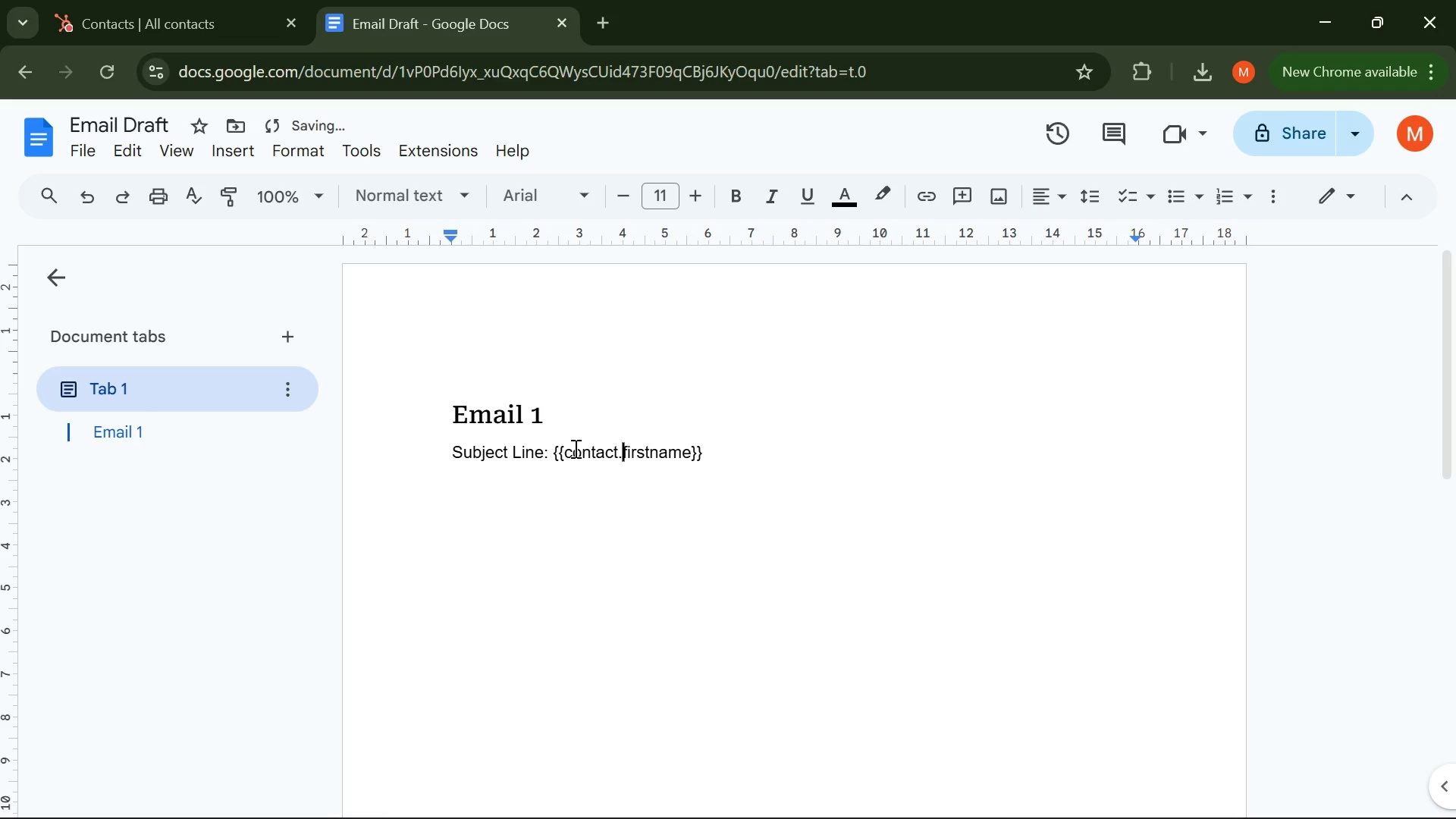 
hold_key(key=ArrowRight, duration=0.58)
 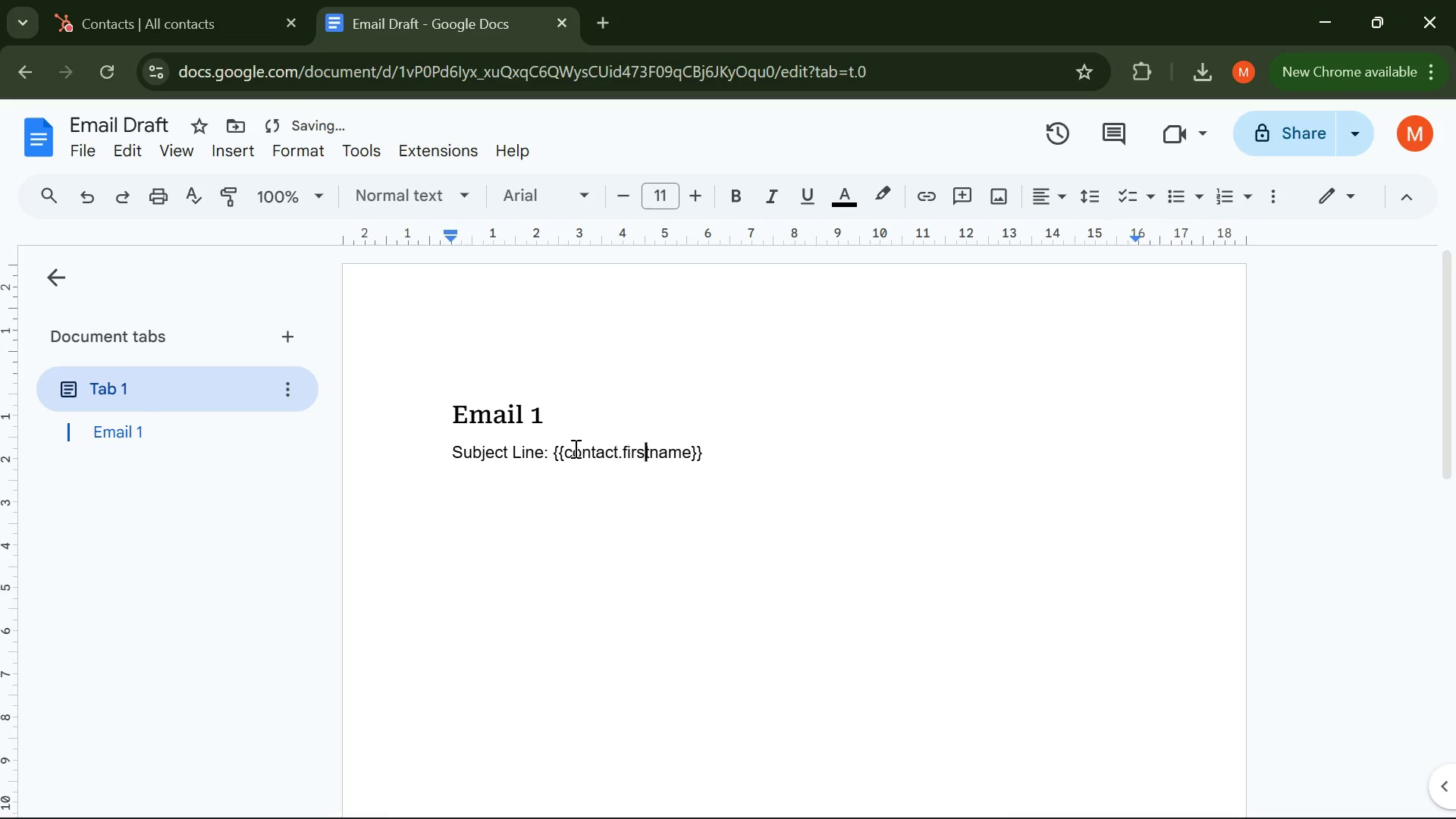 
key(ArrowRight)
 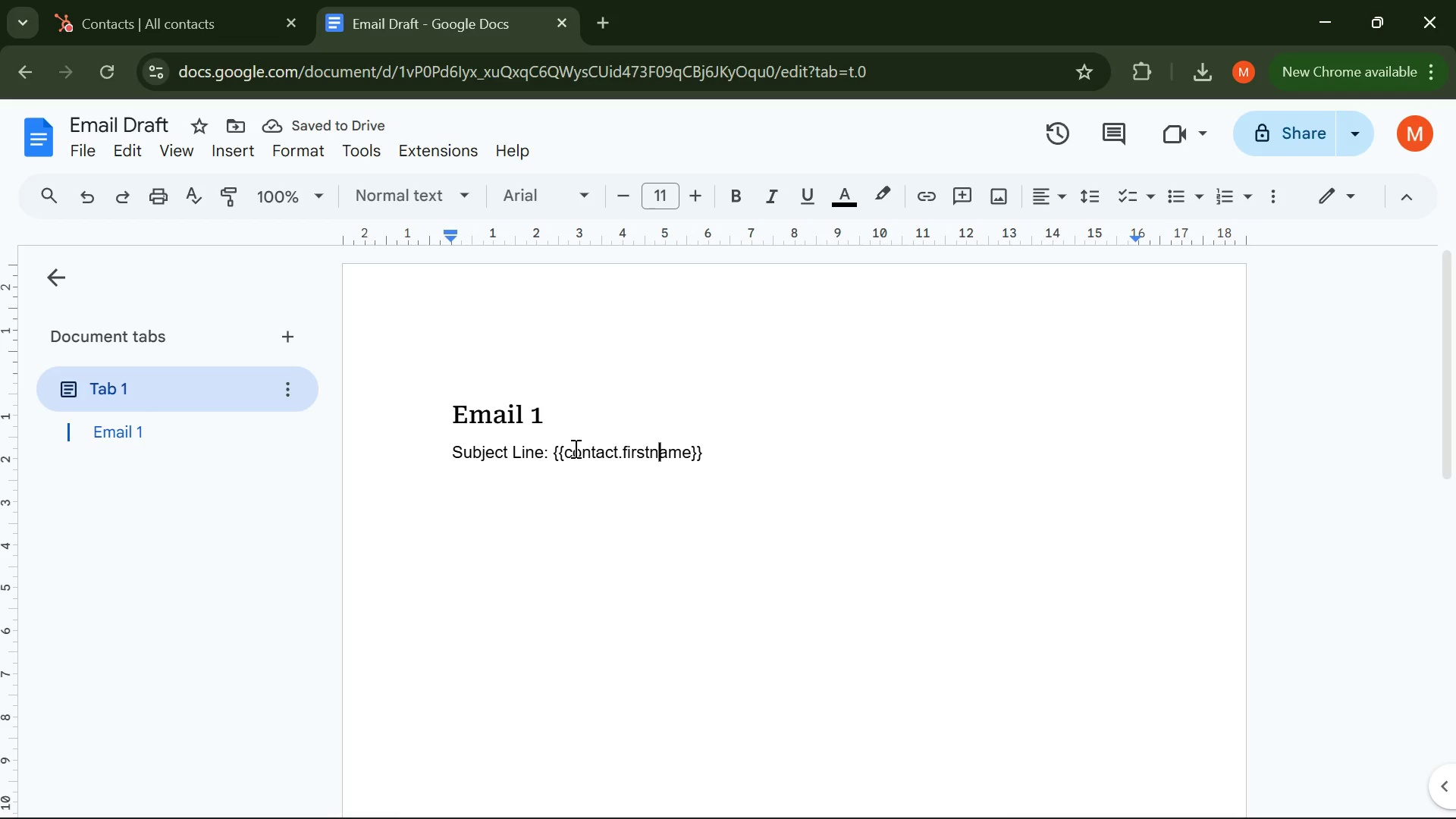 
key(ArrowRight)
 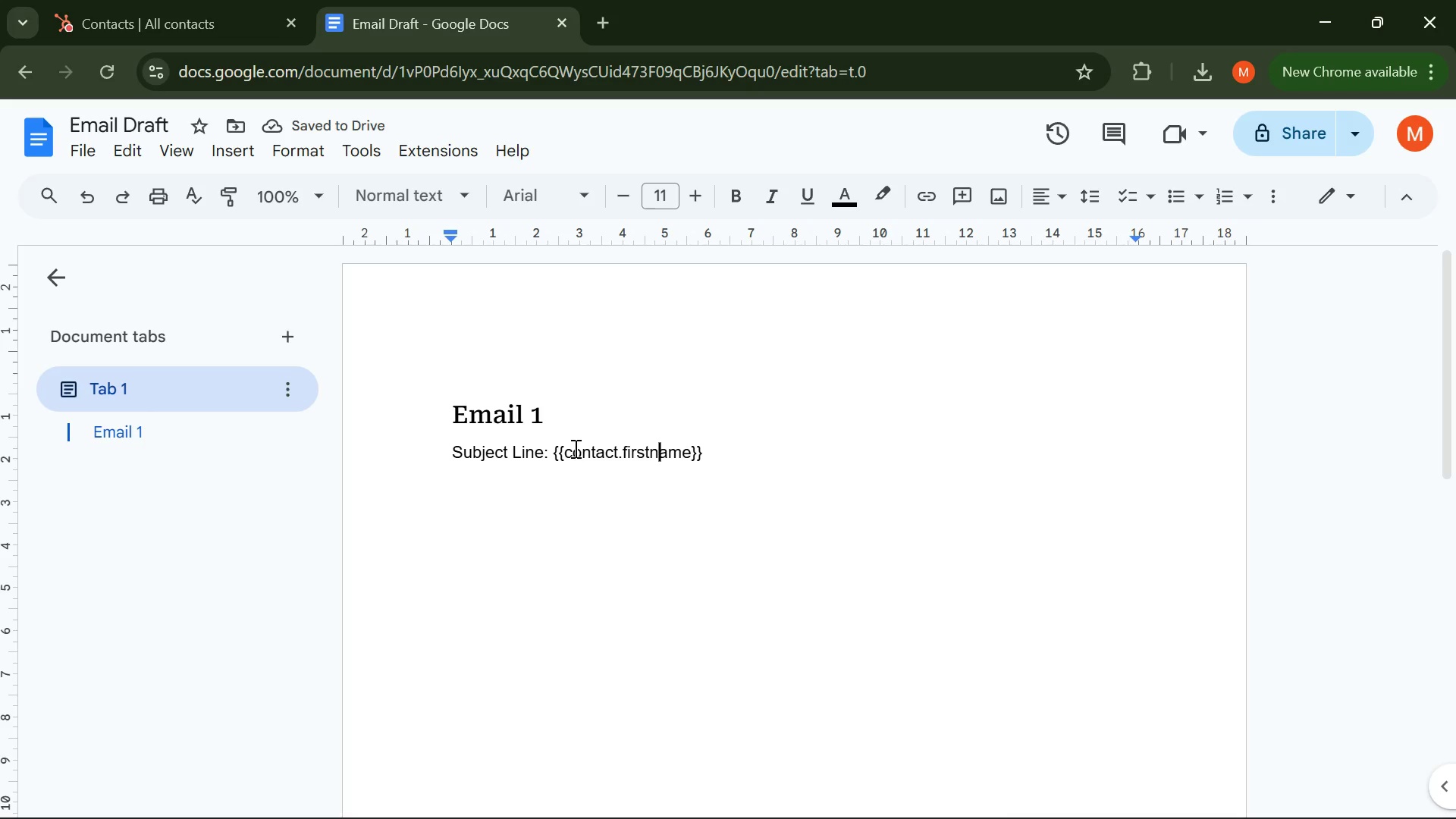 
hold_key(key=ArrowRight, duration=0.64)
 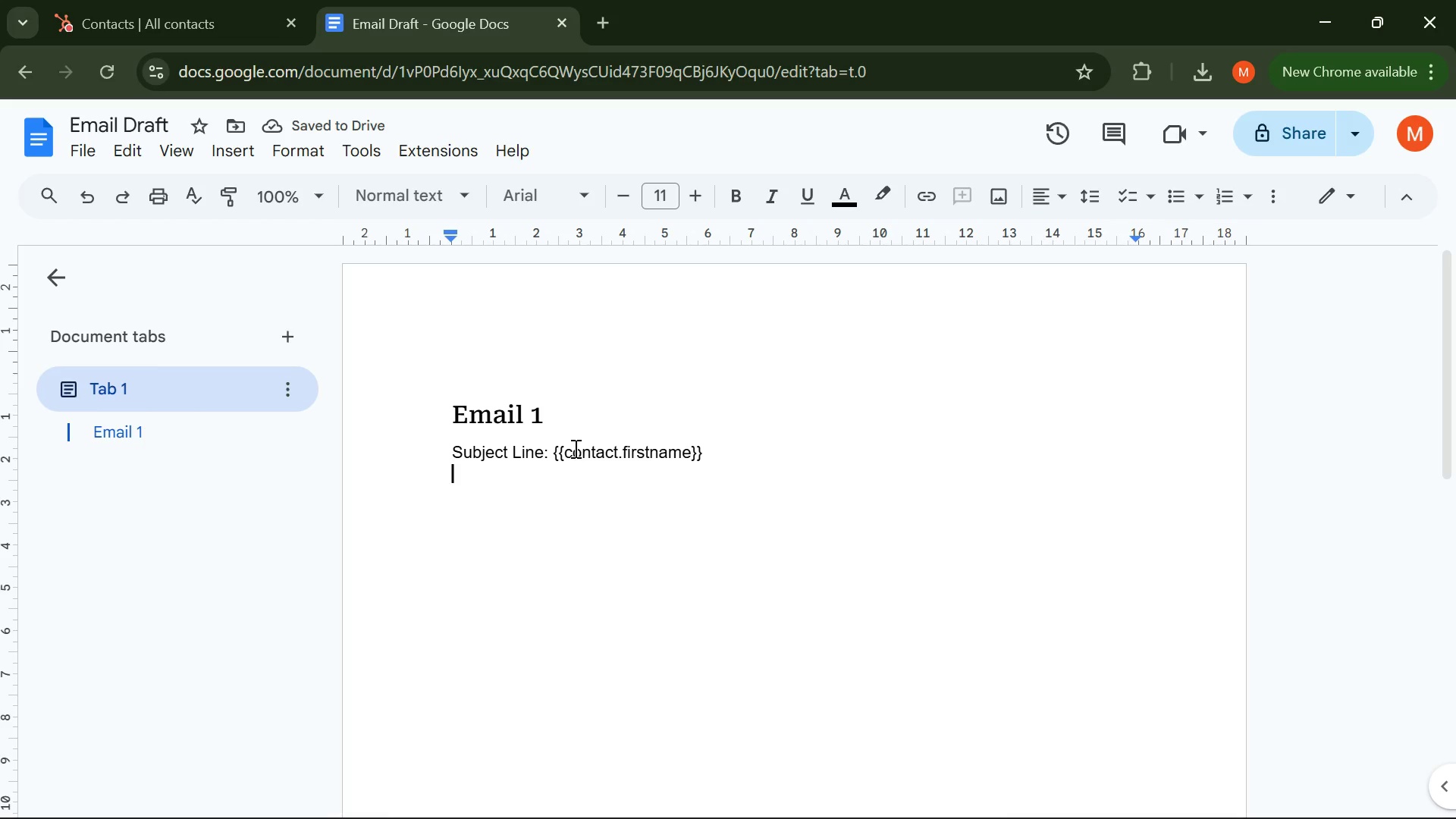 
key(ArrowRight)
 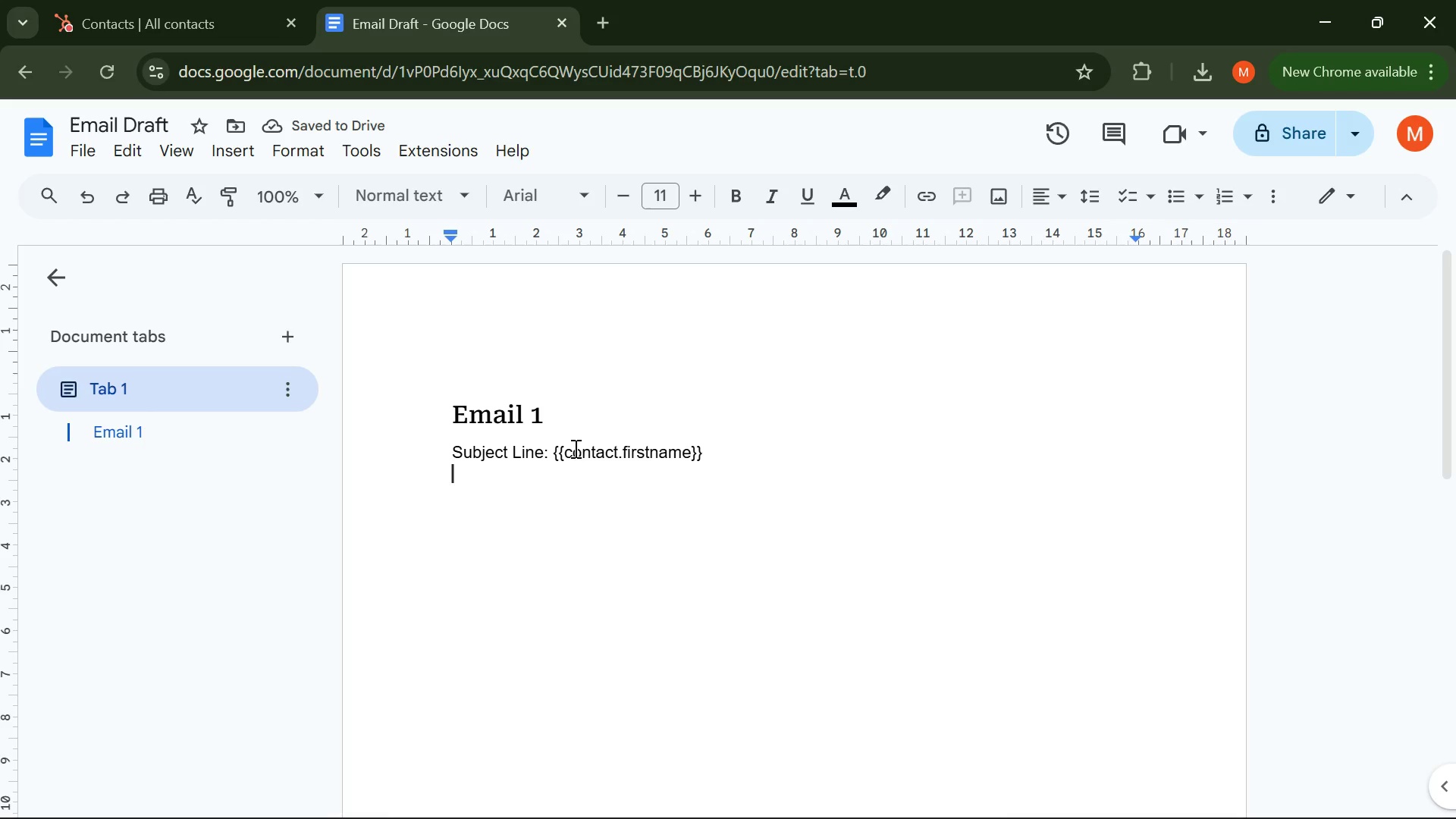 
key(ArrowLeft)
 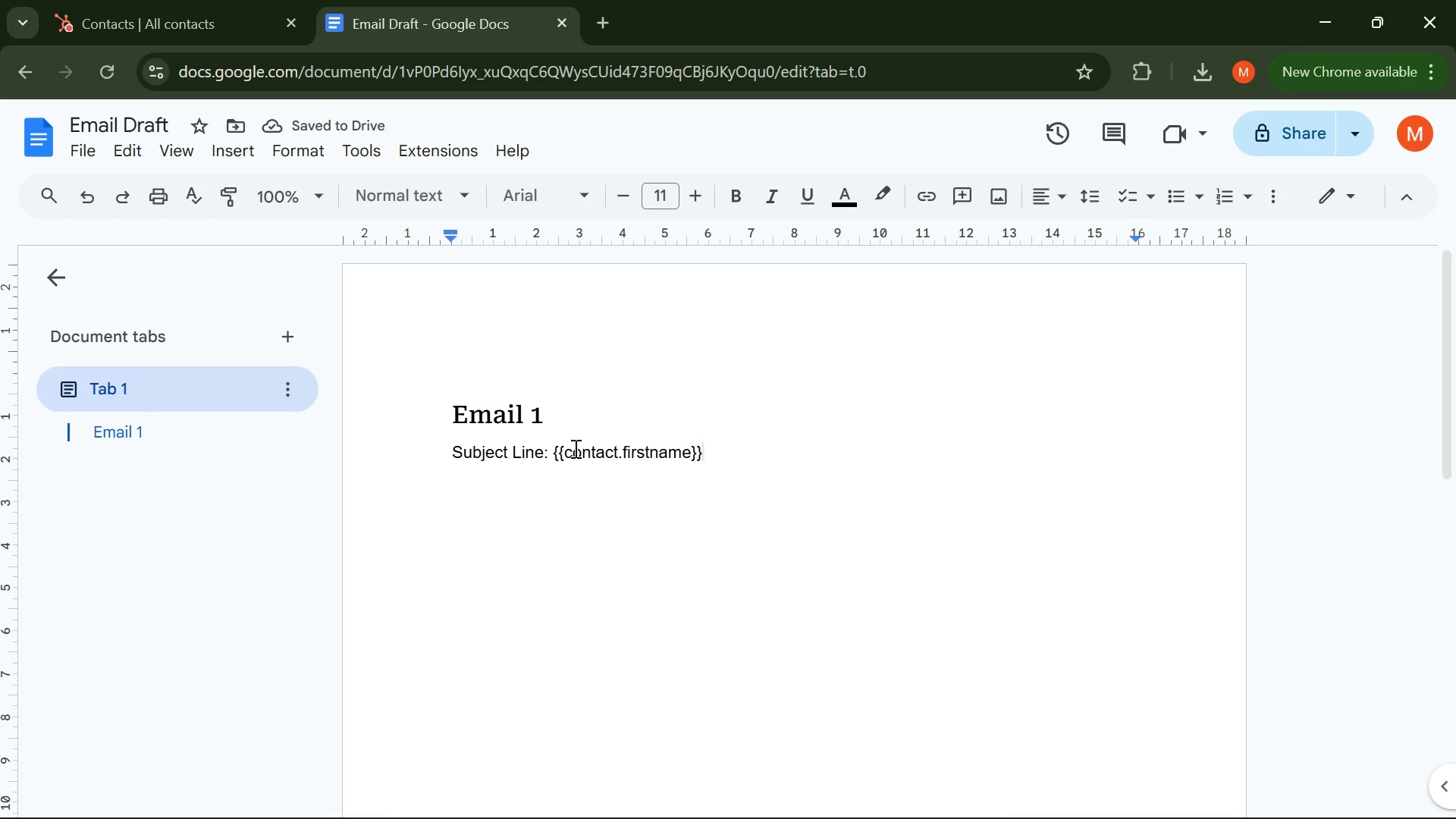 
type(, your {{}})
 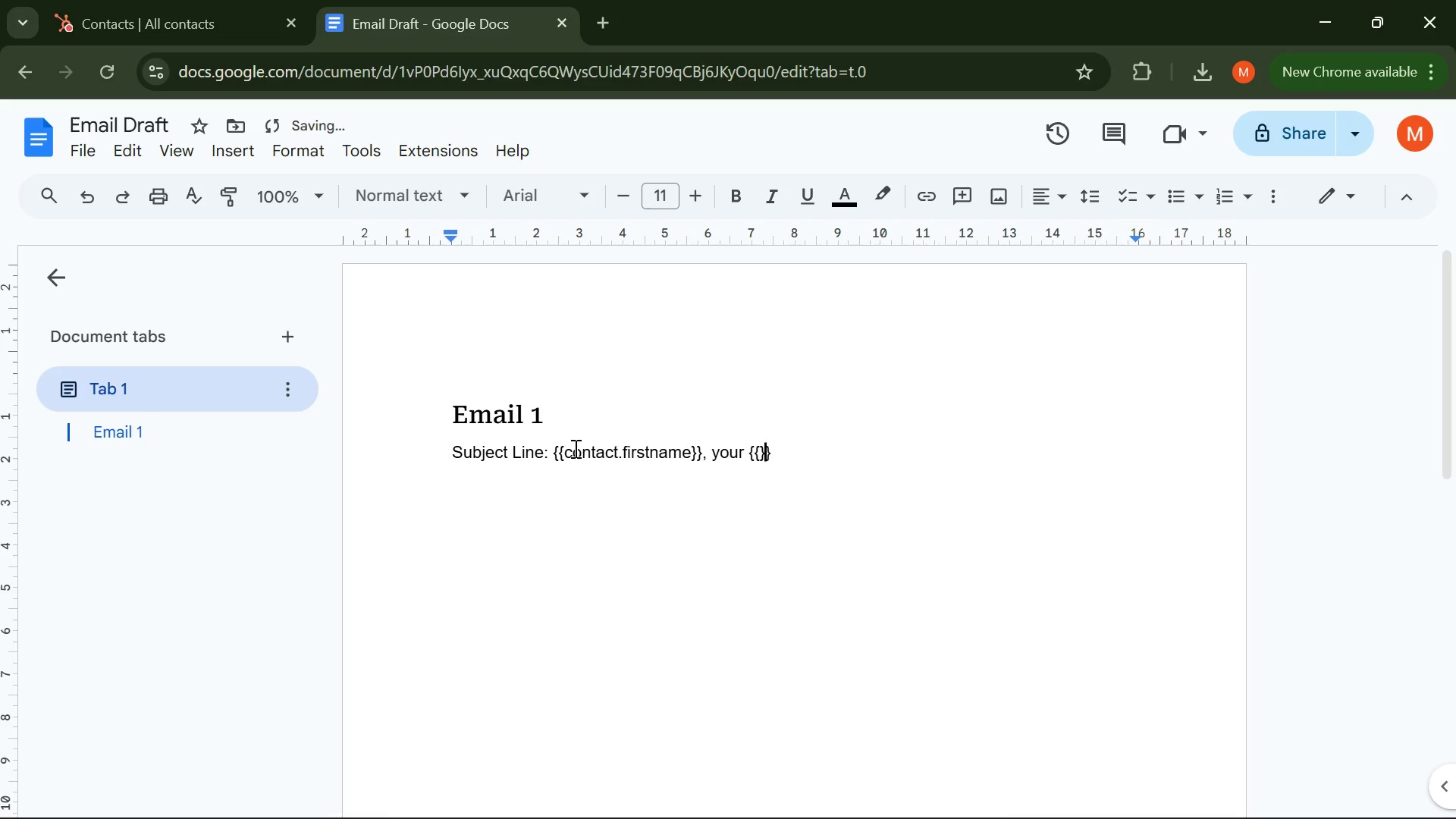 
 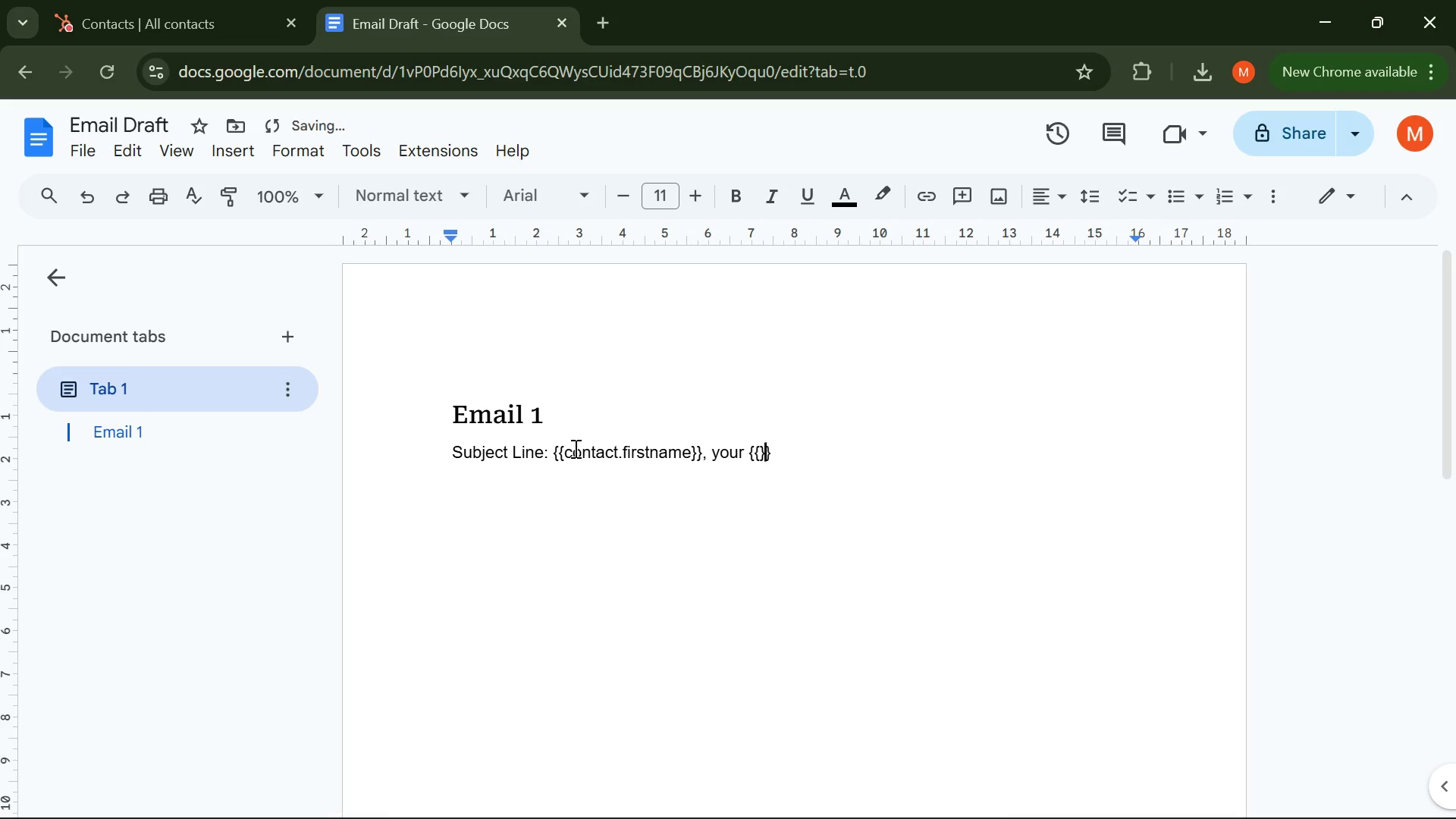 
key(ArrowLeft)
 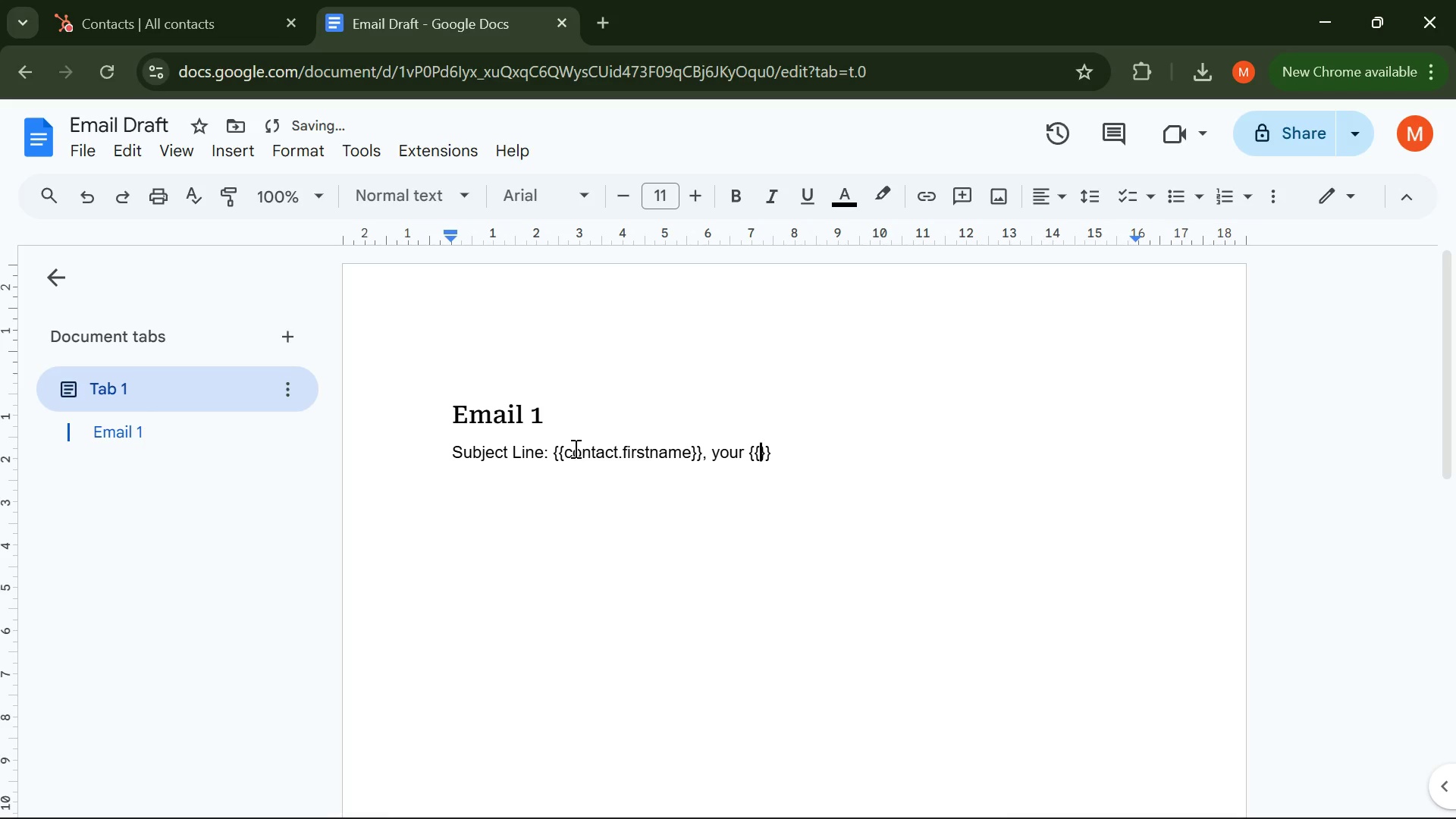 
key(ArrowLeft)
 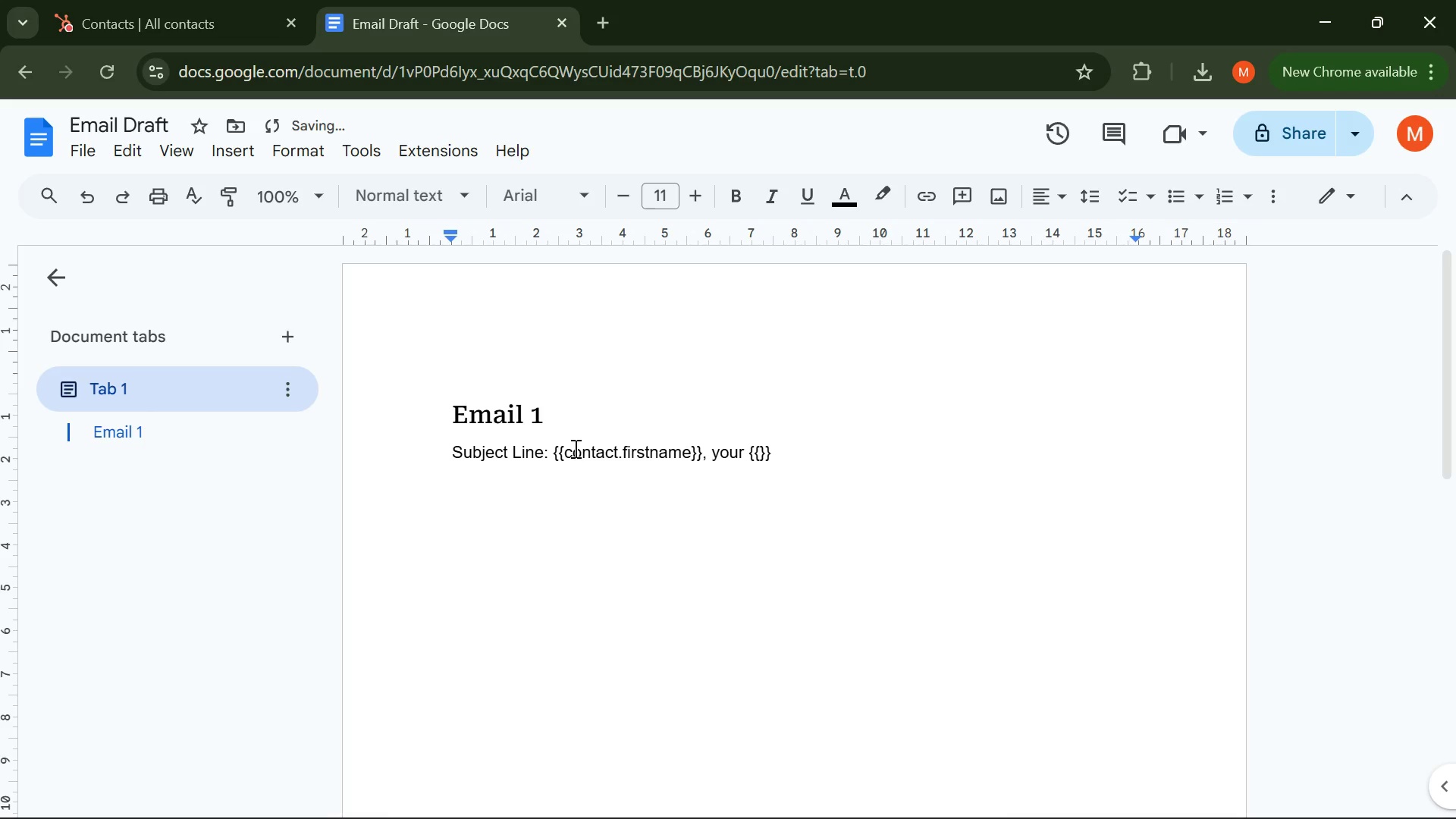 
type(contact.favorite_grain)
 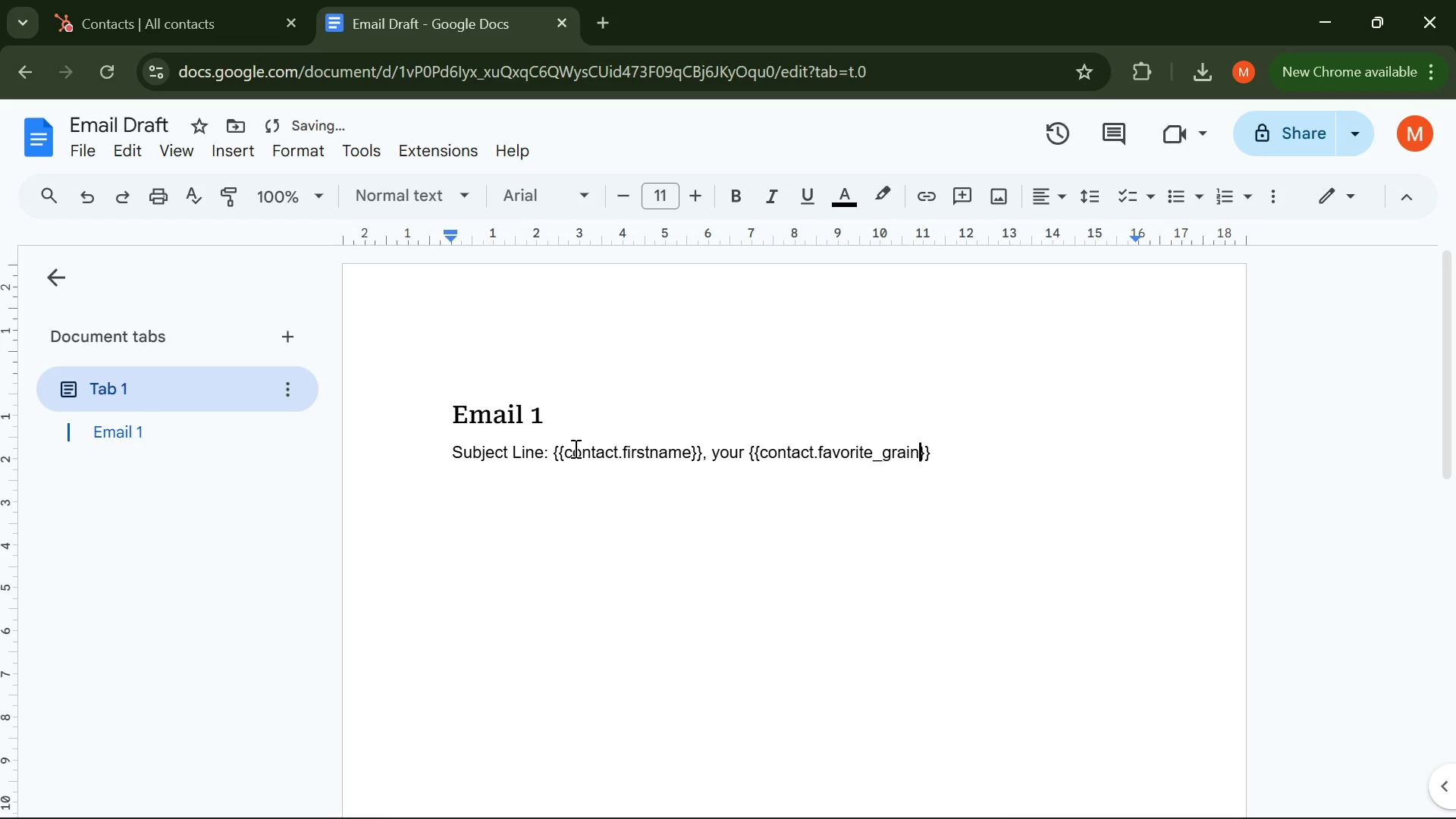 
key(ArrowRight)
 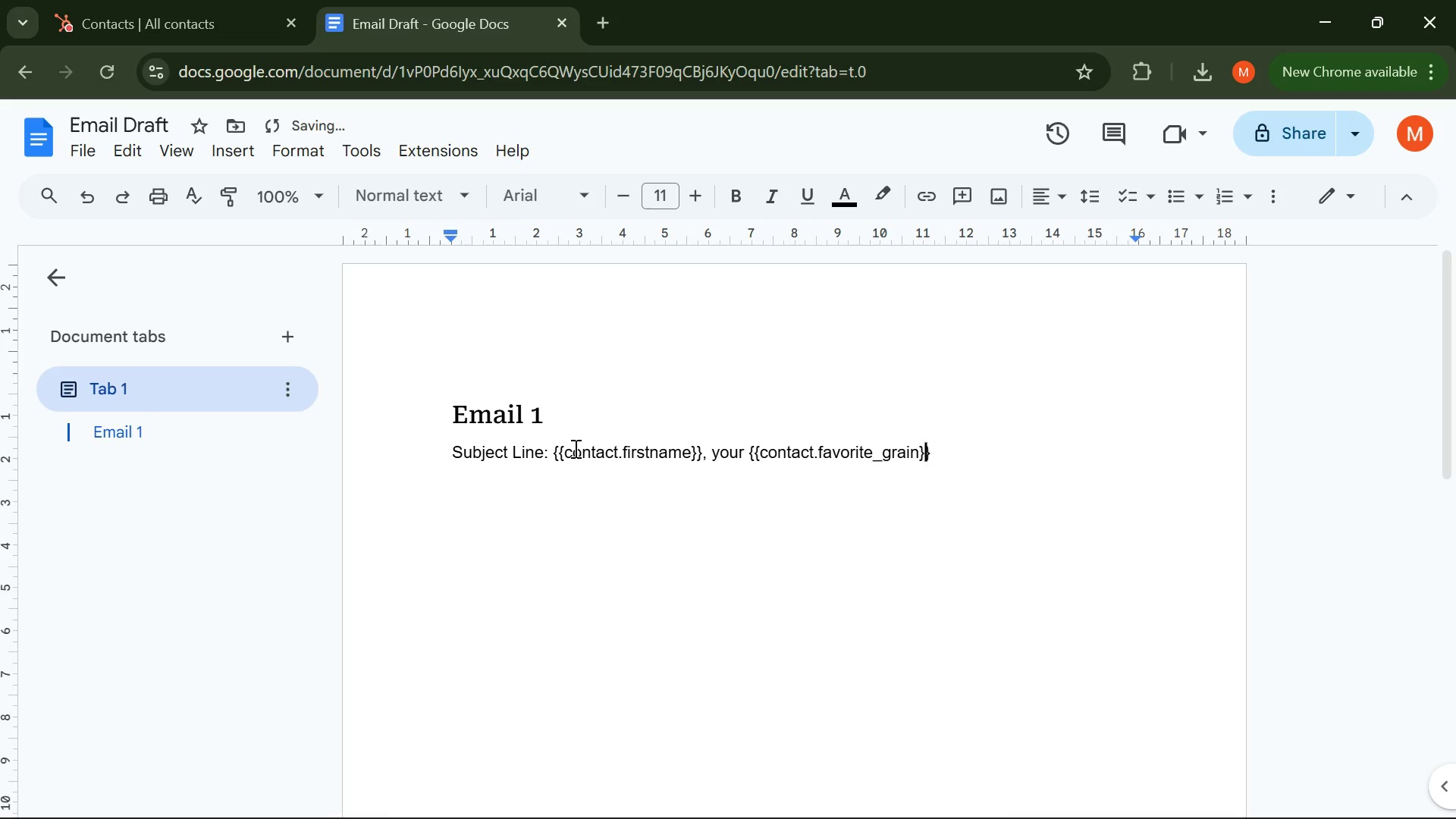 
key(ArrowRight)
 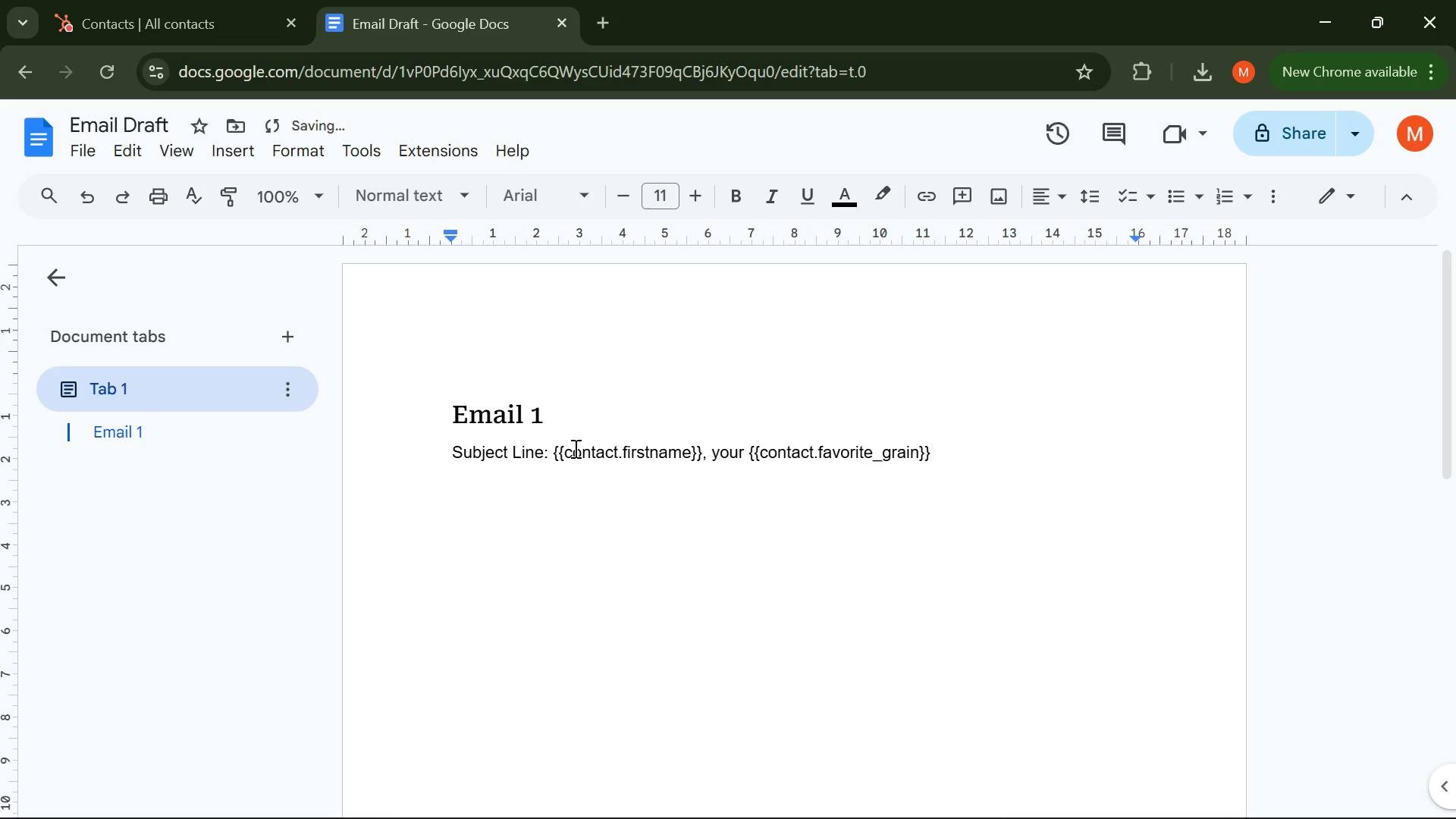 
type( loaf starts here)
 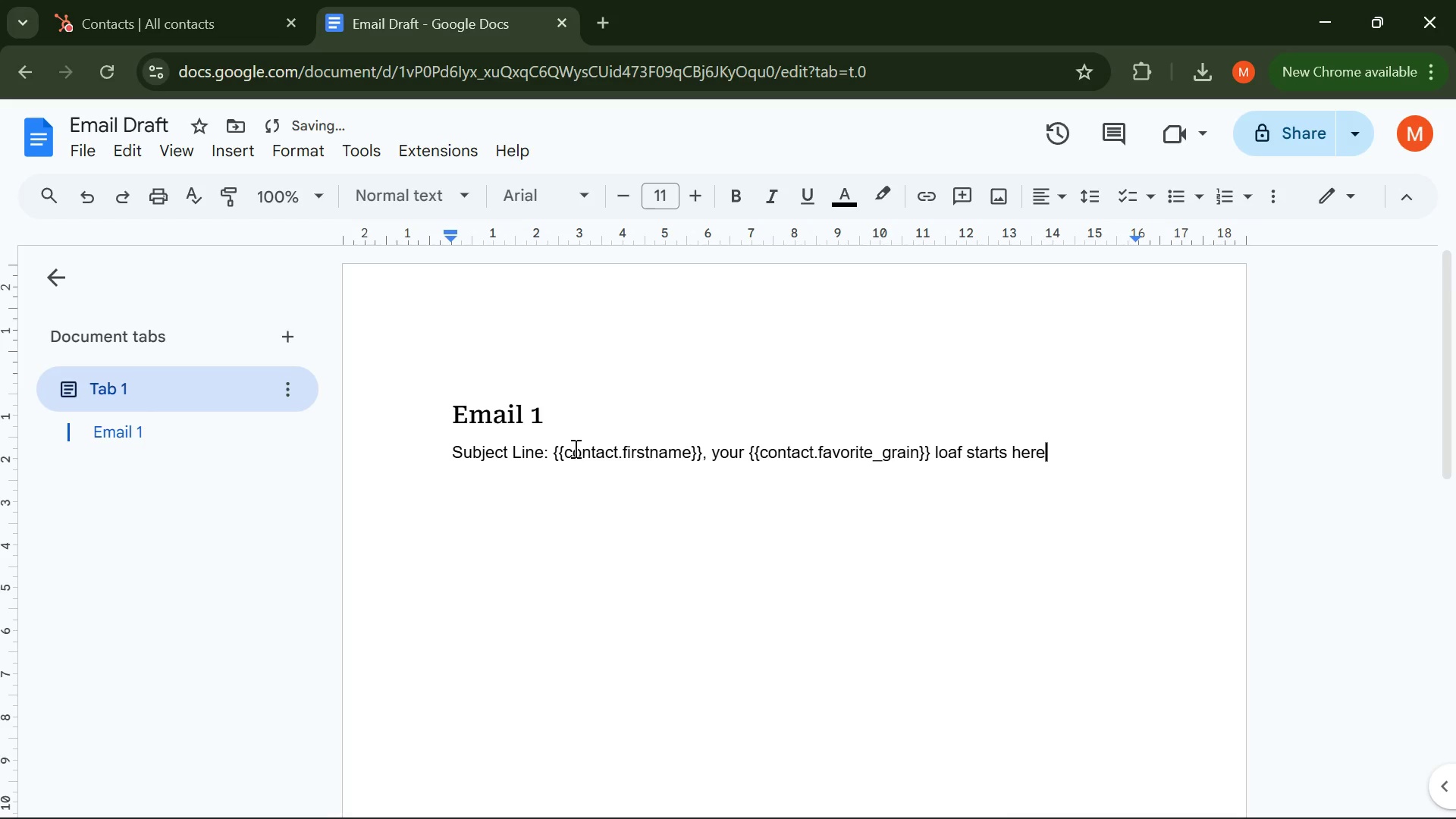 
key(Enter)
 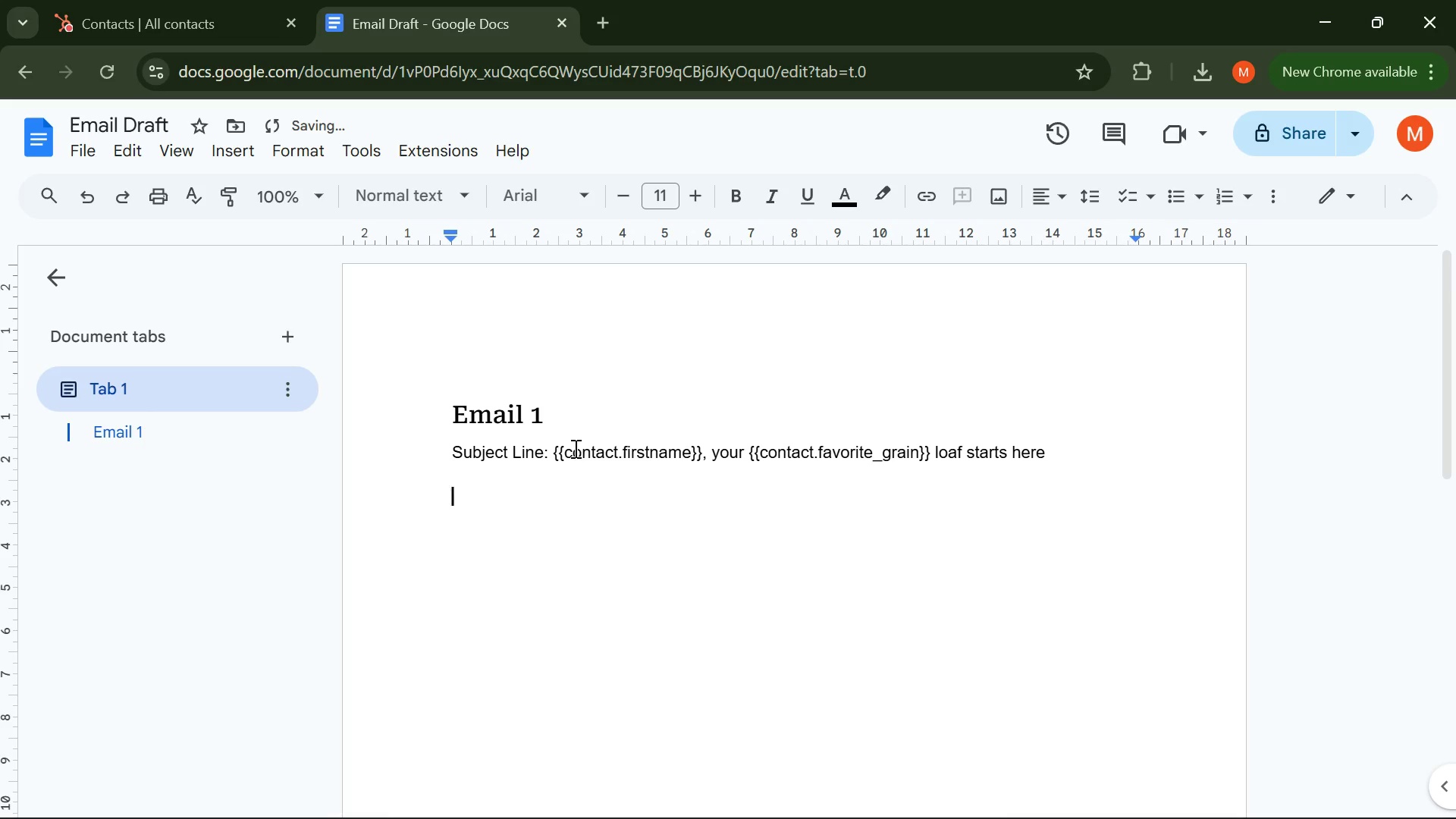 
key(Enter)
 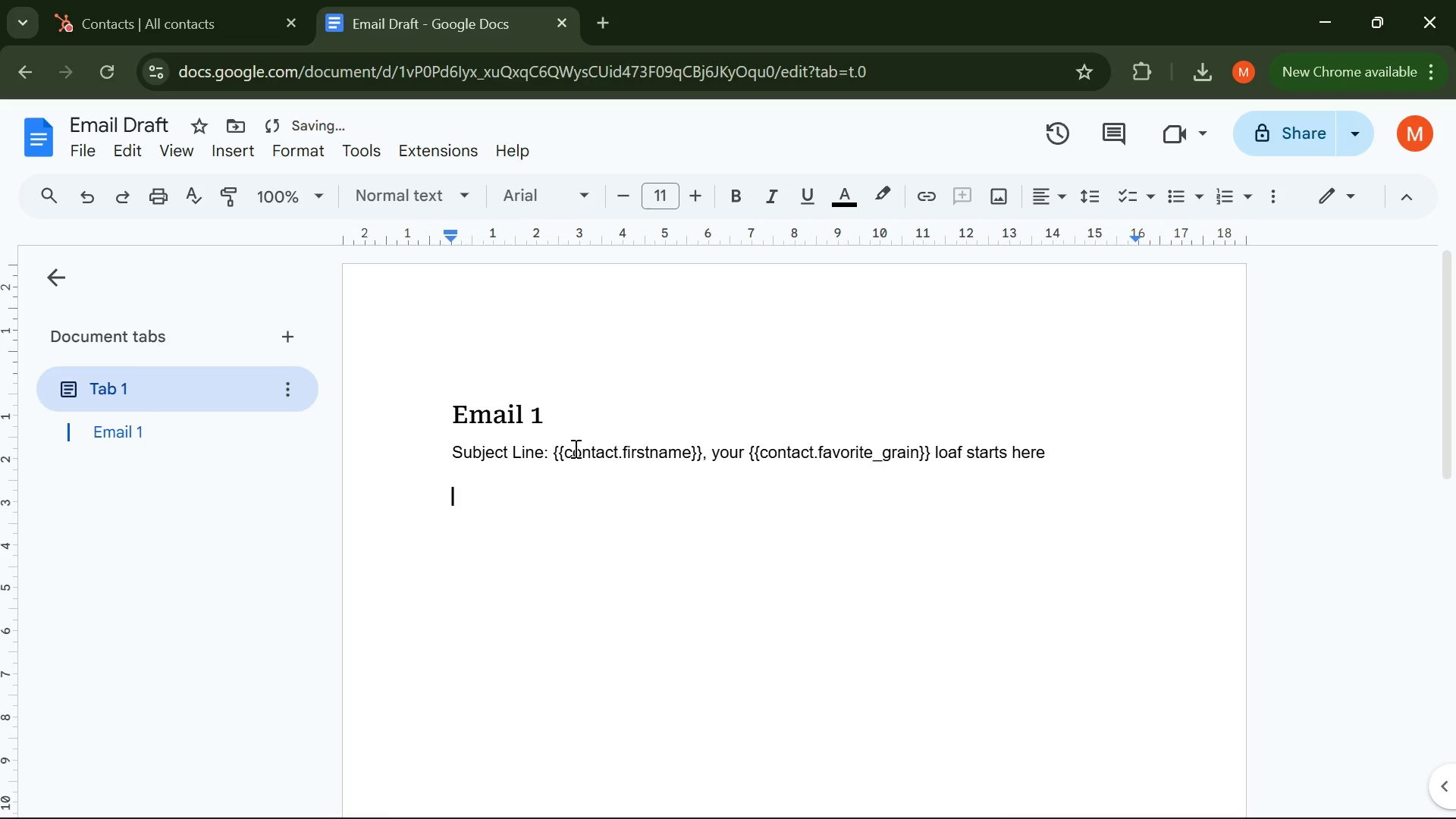 
type(Body: )
 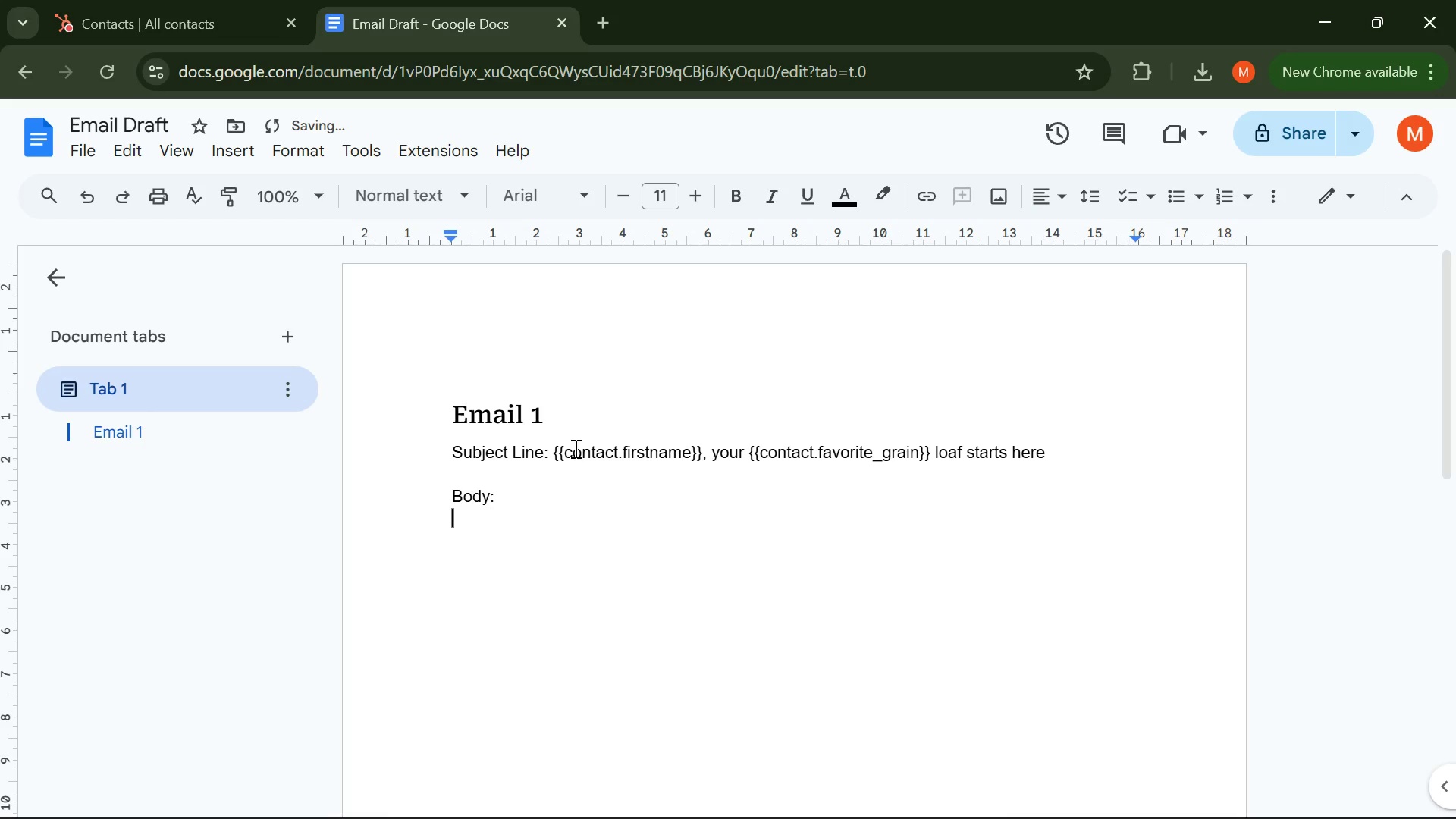 
 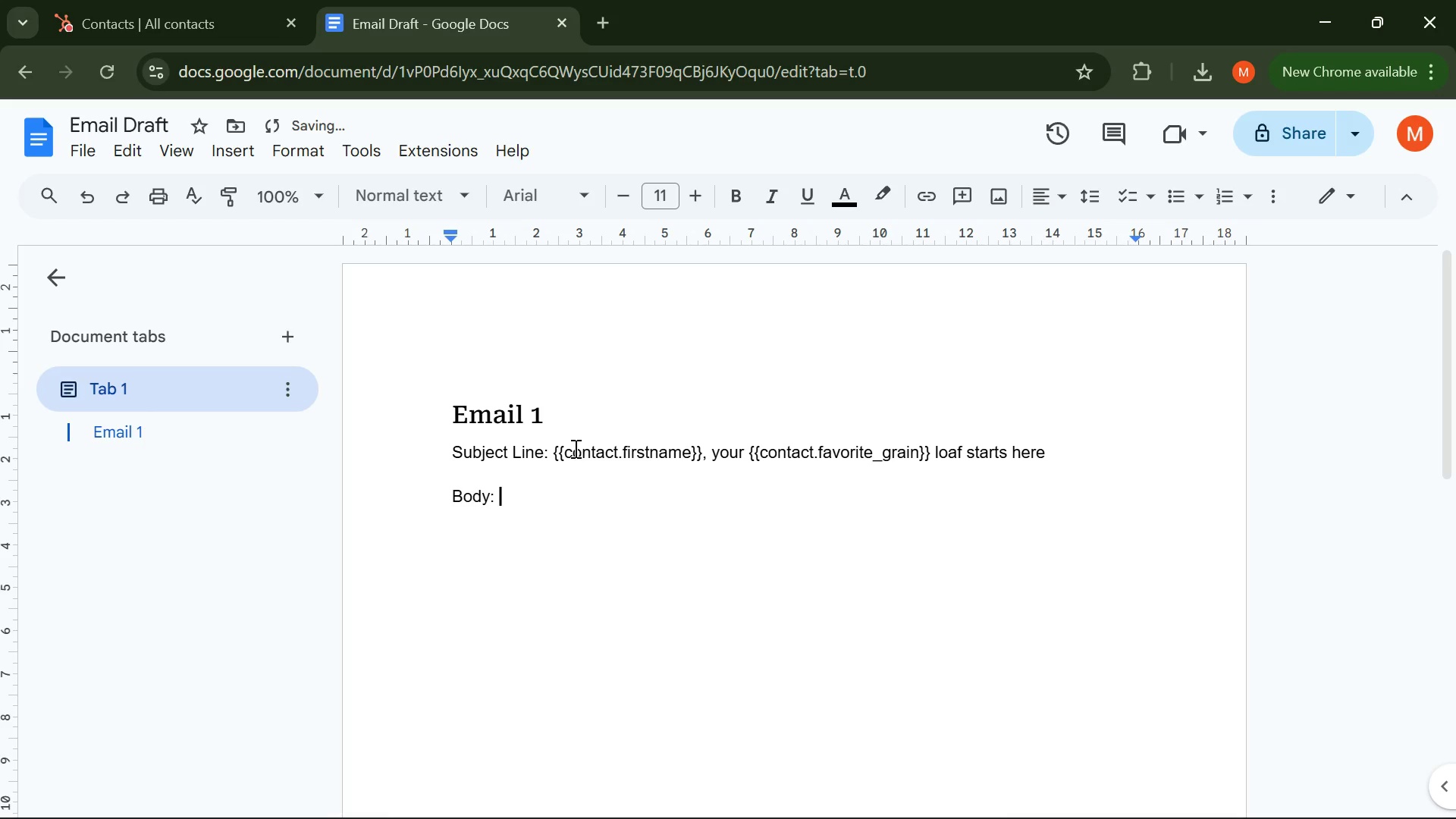 
key(Enter)
 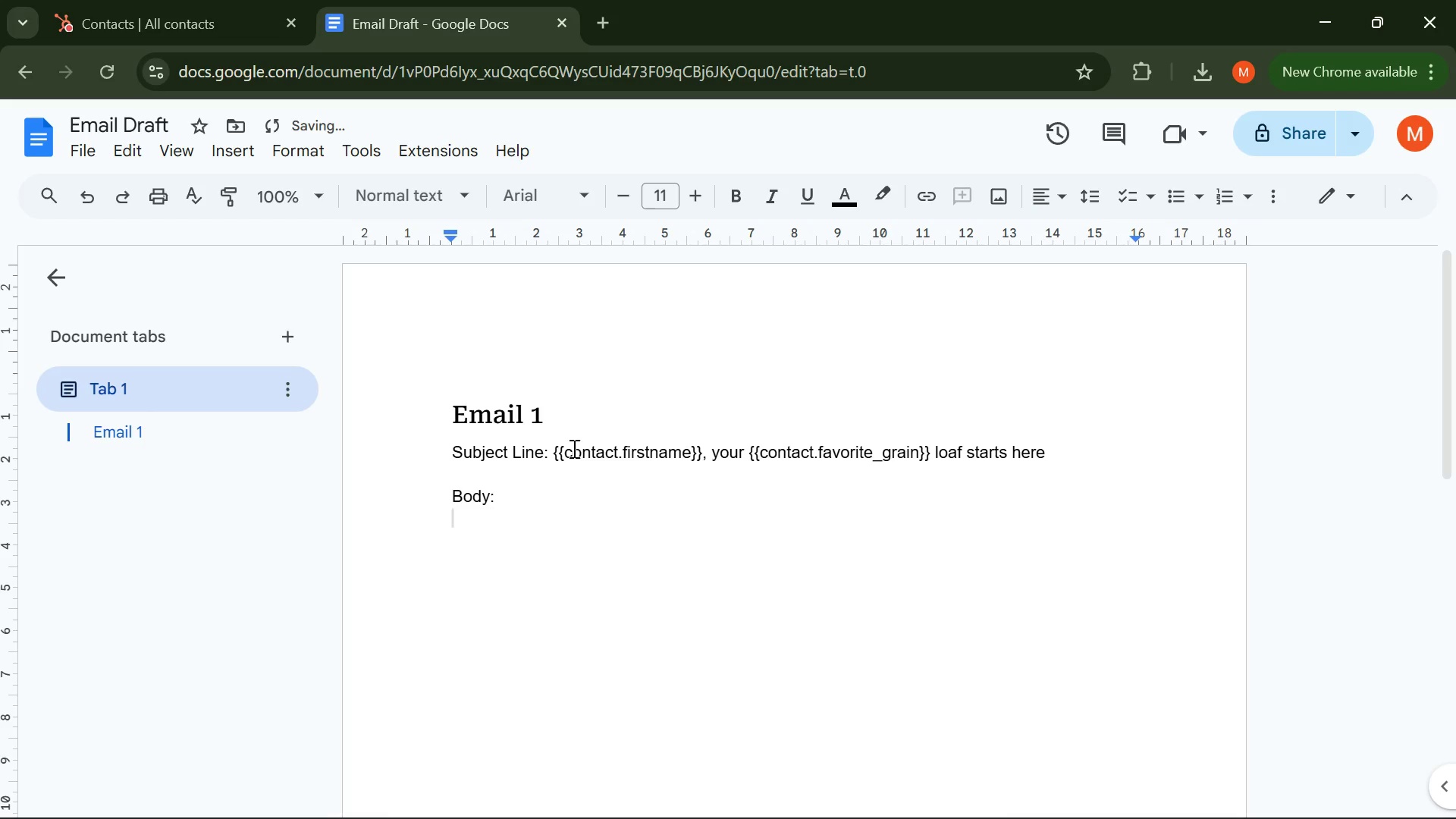 
left_click_drag(start_coordinate=[540, 454], to_coordinate=[431, 450])
 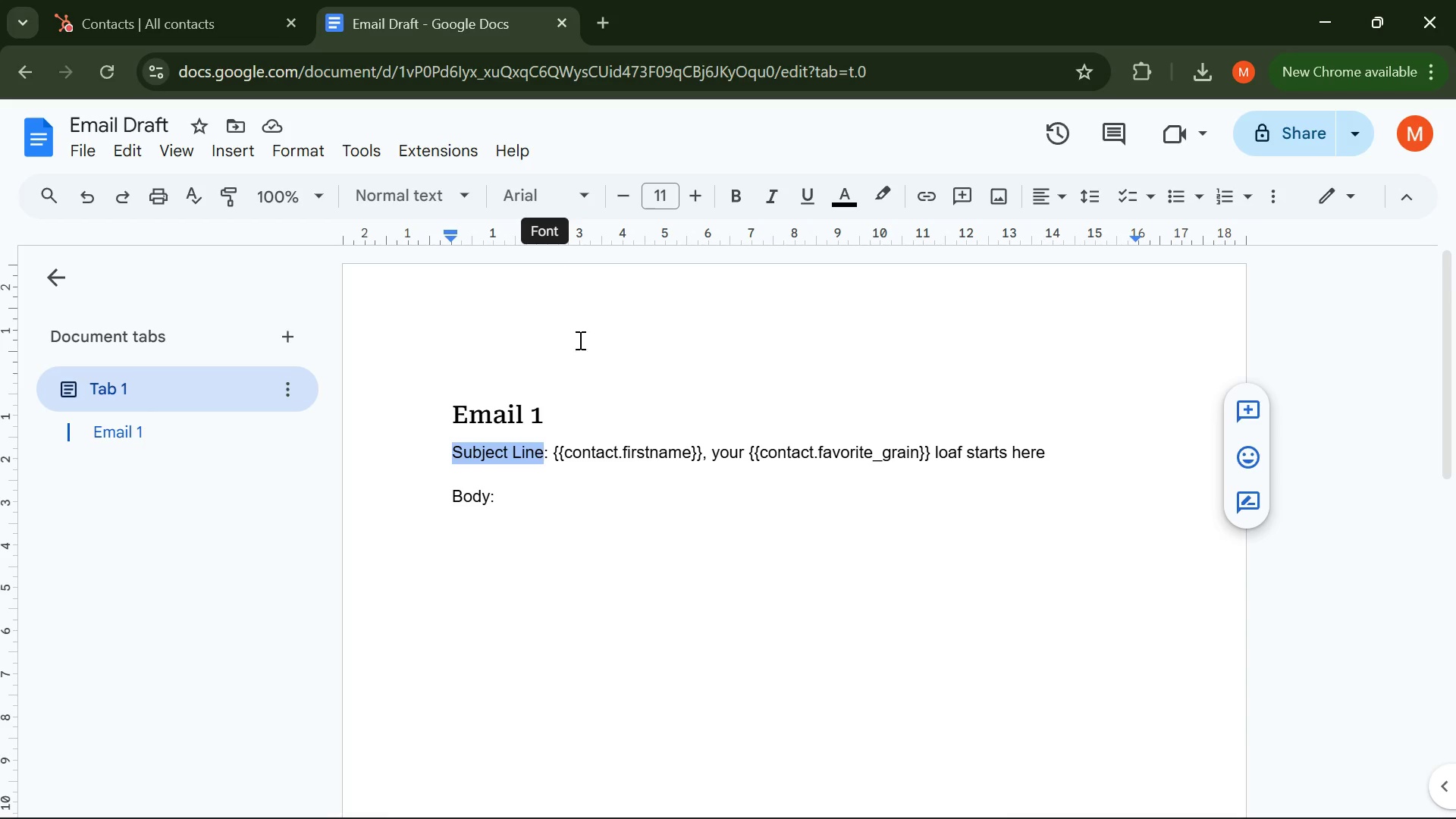 
left_click([1055, 438])
 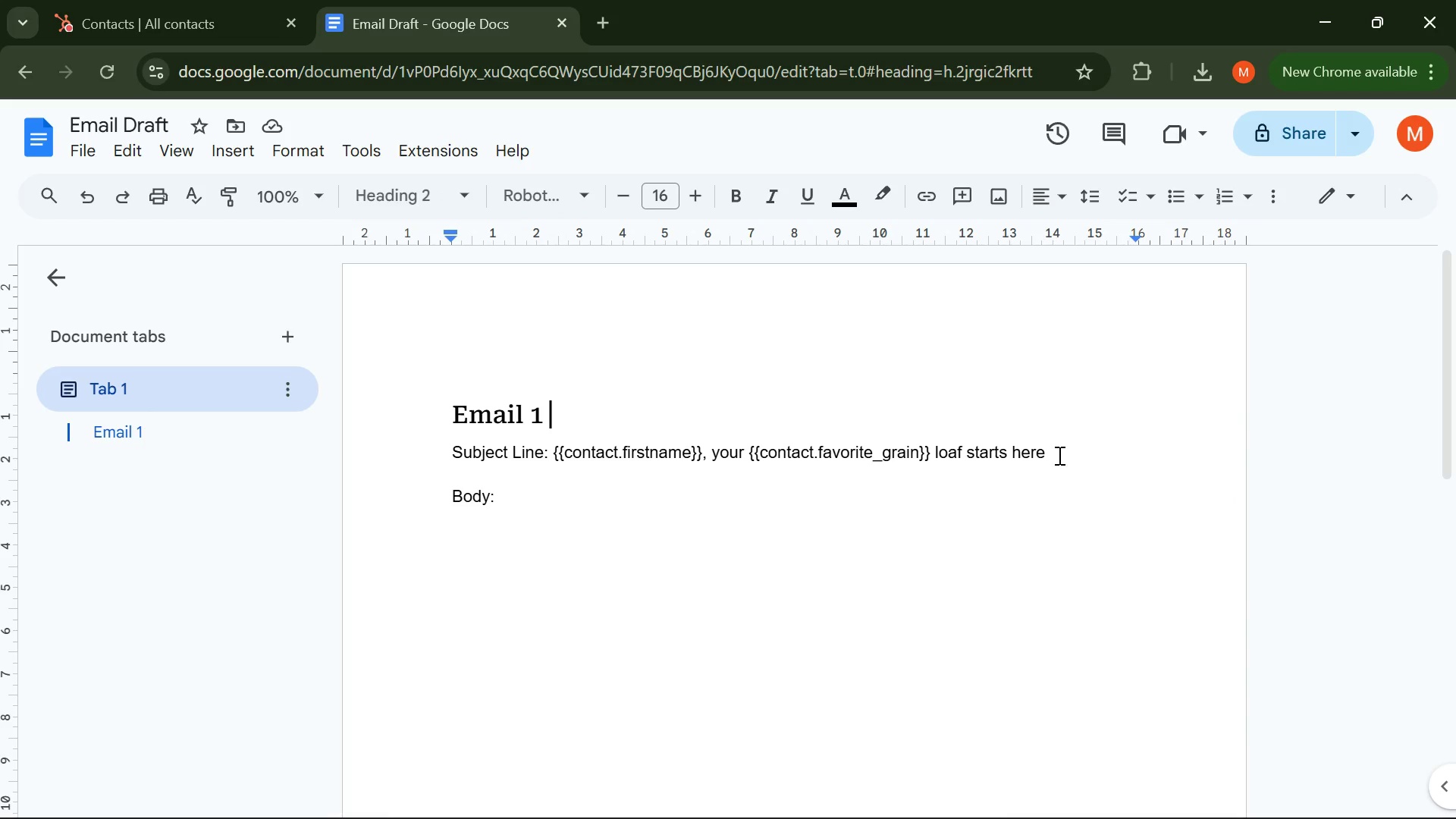 
left_click([1058, 455])
 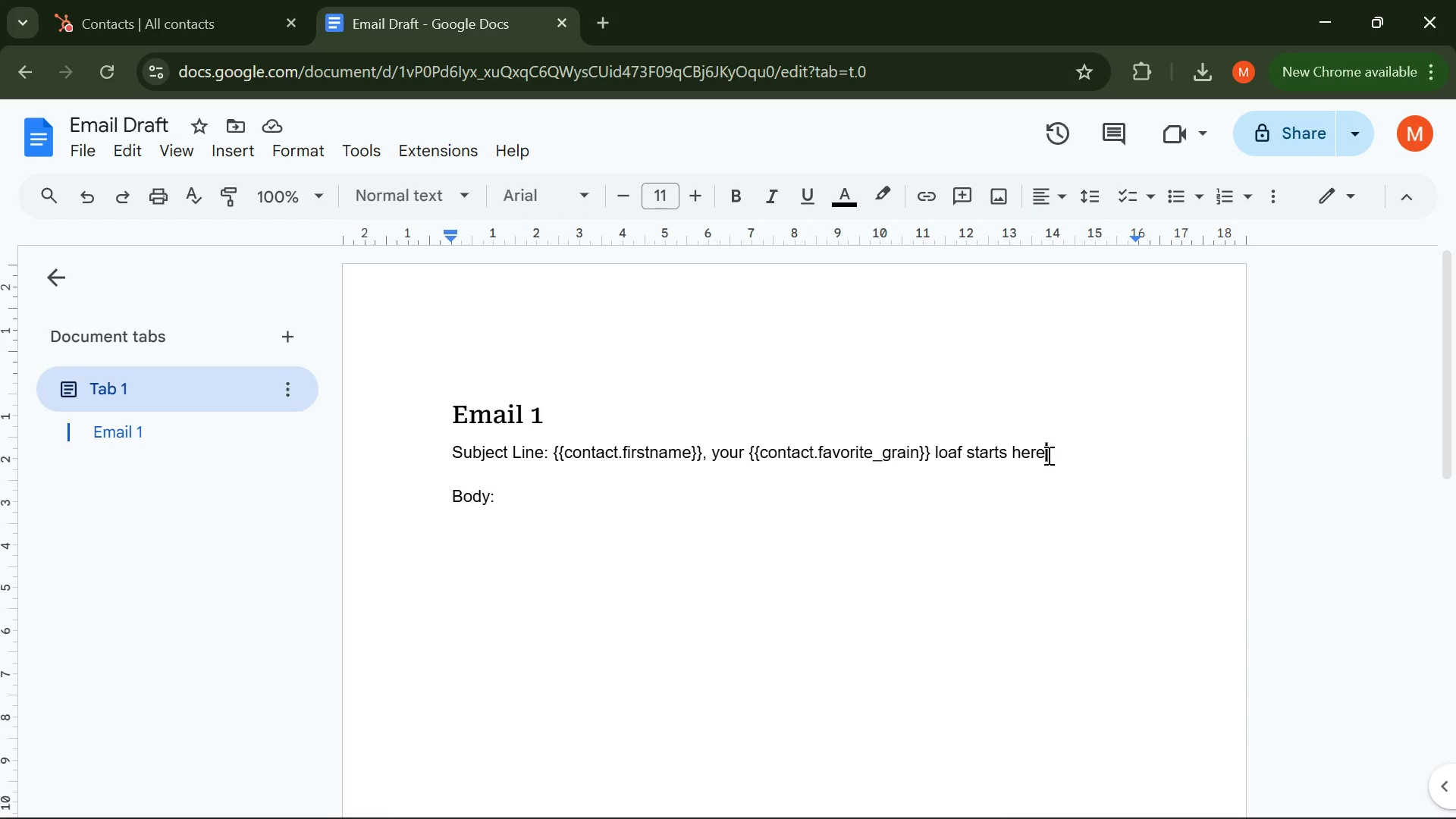 
left_click_drag(start_coordinate=[1025, 455], to_coordinate=[423, 447])
 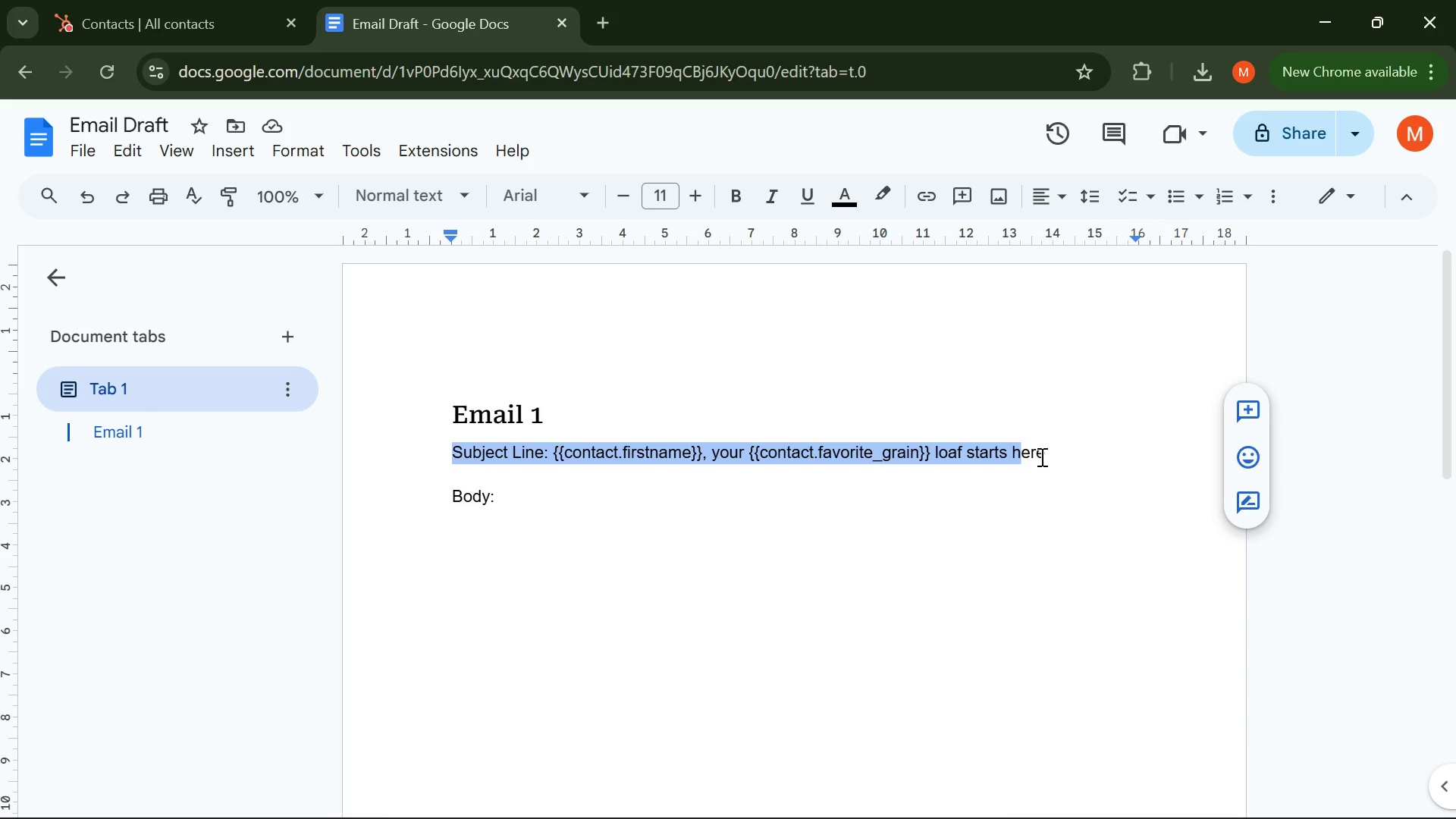 
left_click([1040, 455])
 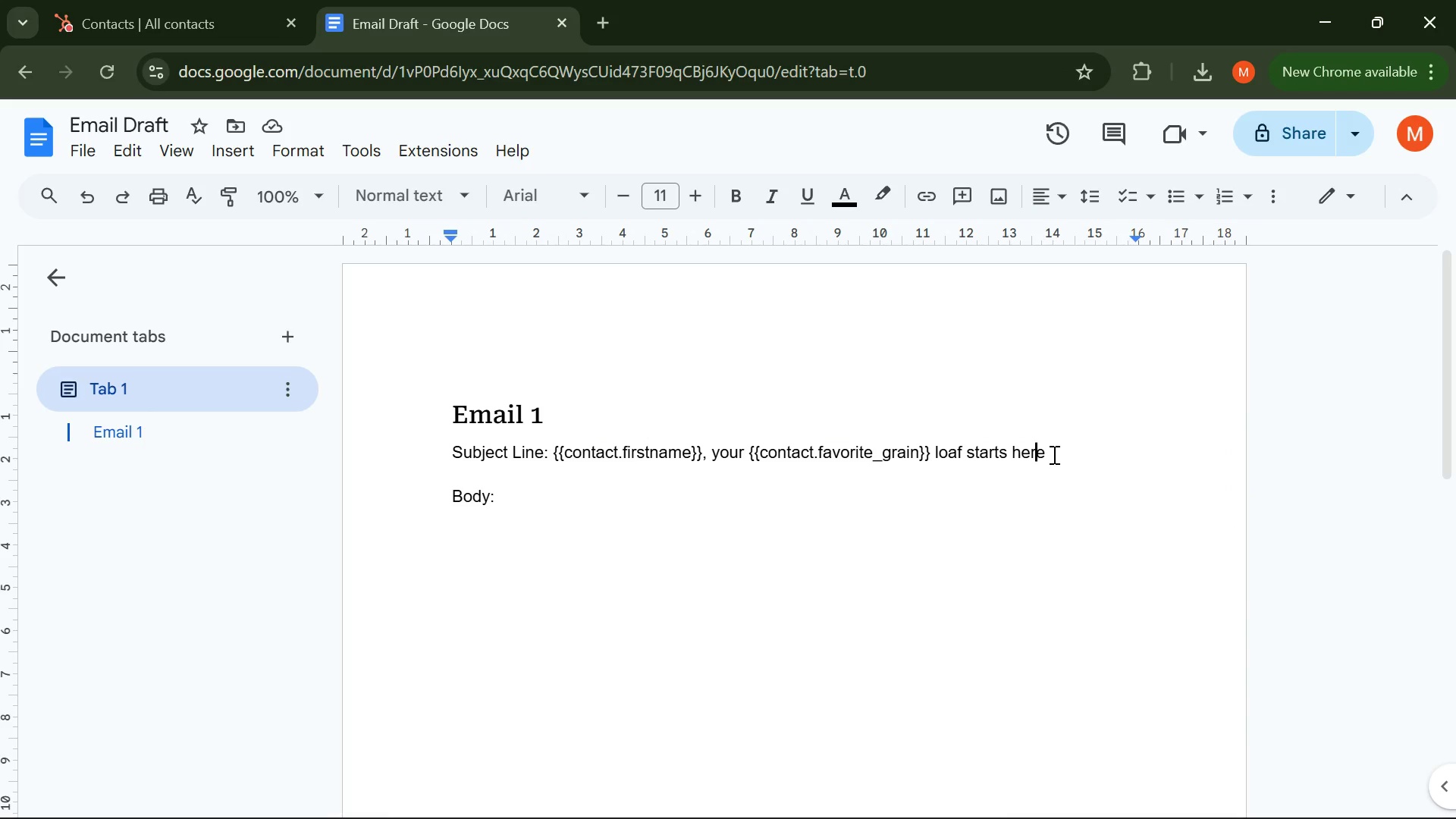 
left_click_drag(start_coordinate=[1053, 454], to_coordinate=[450, 453])
 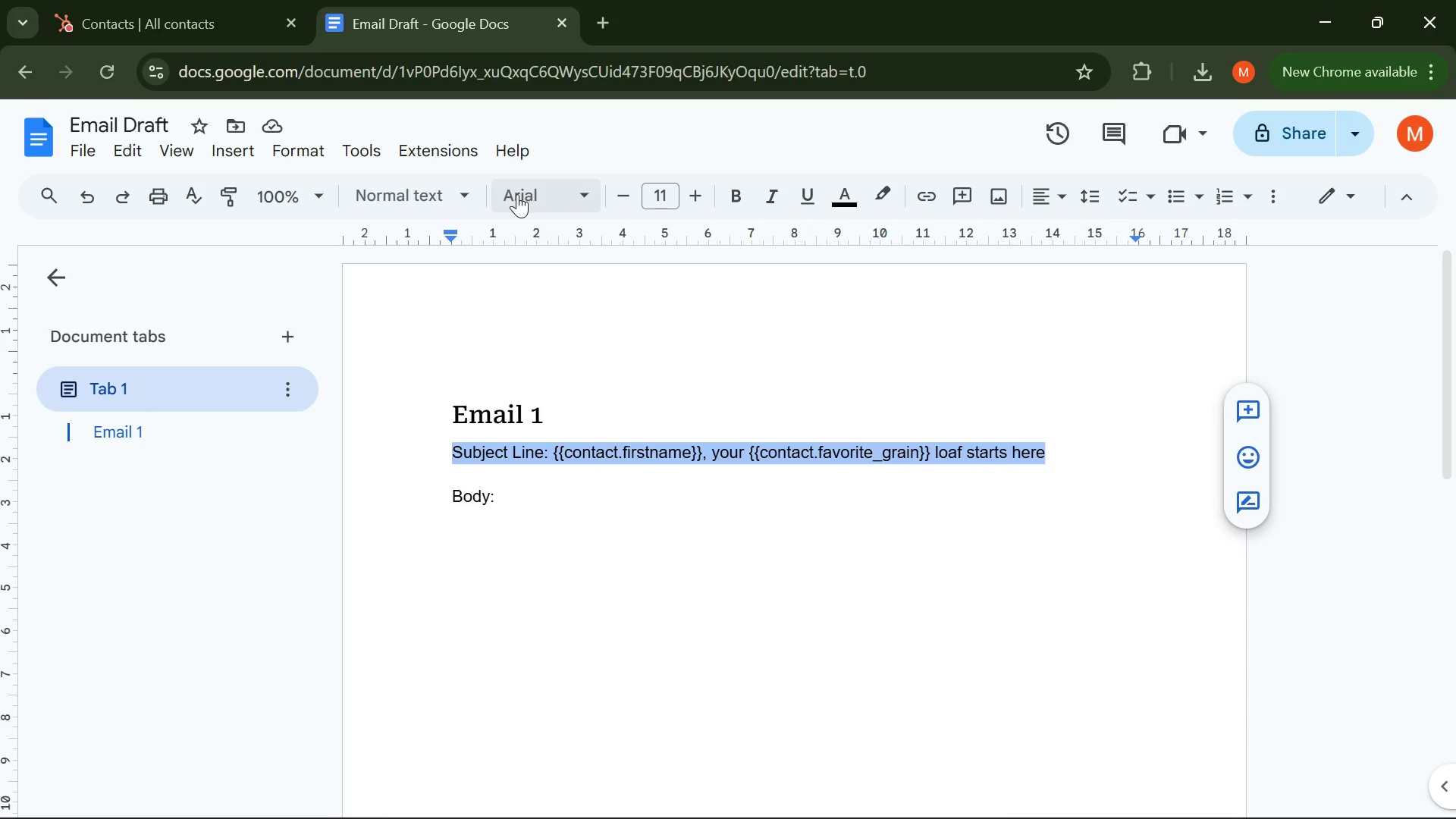 
left_click([576, 193])
 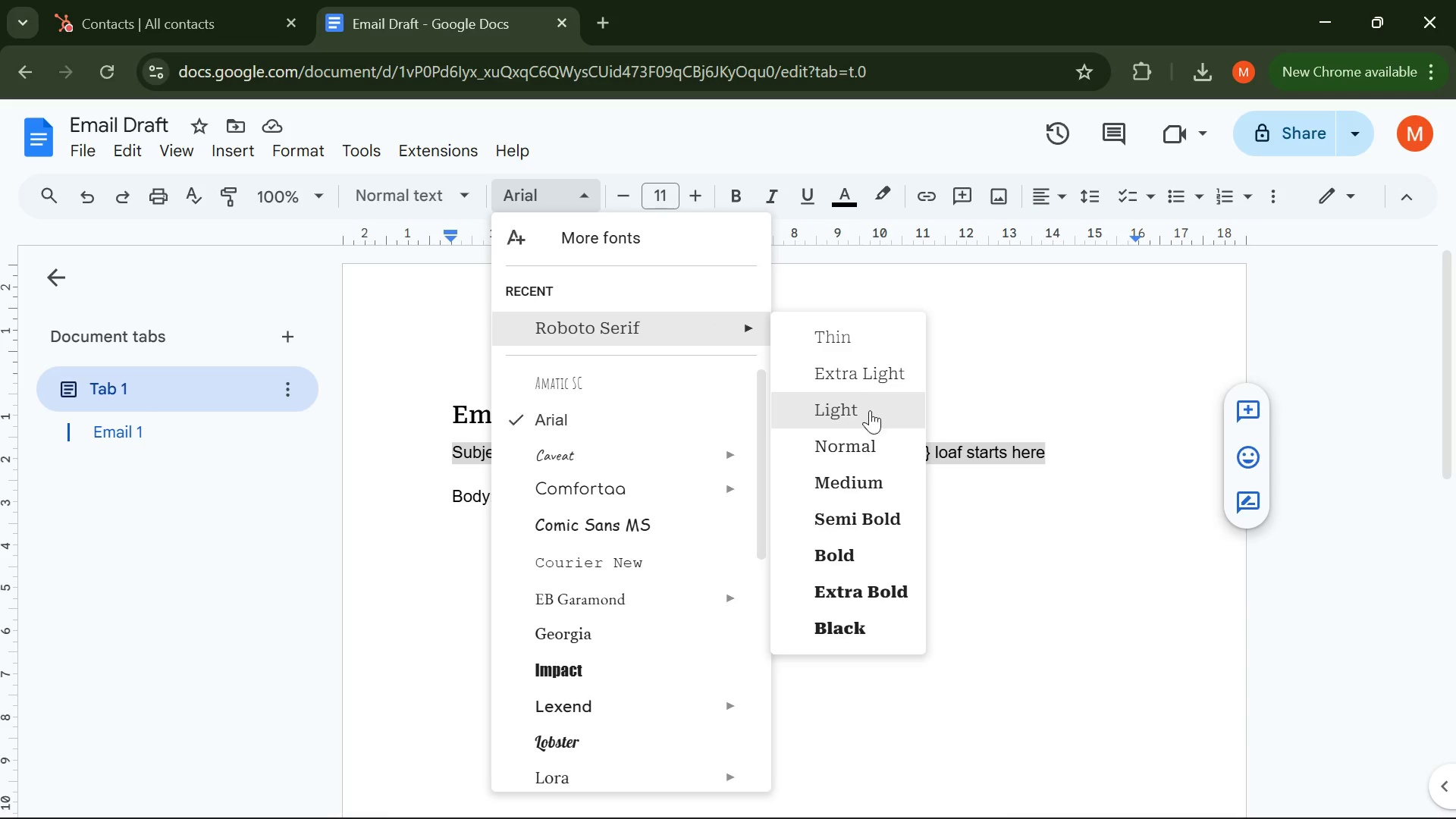 
left_click([871, 432])
 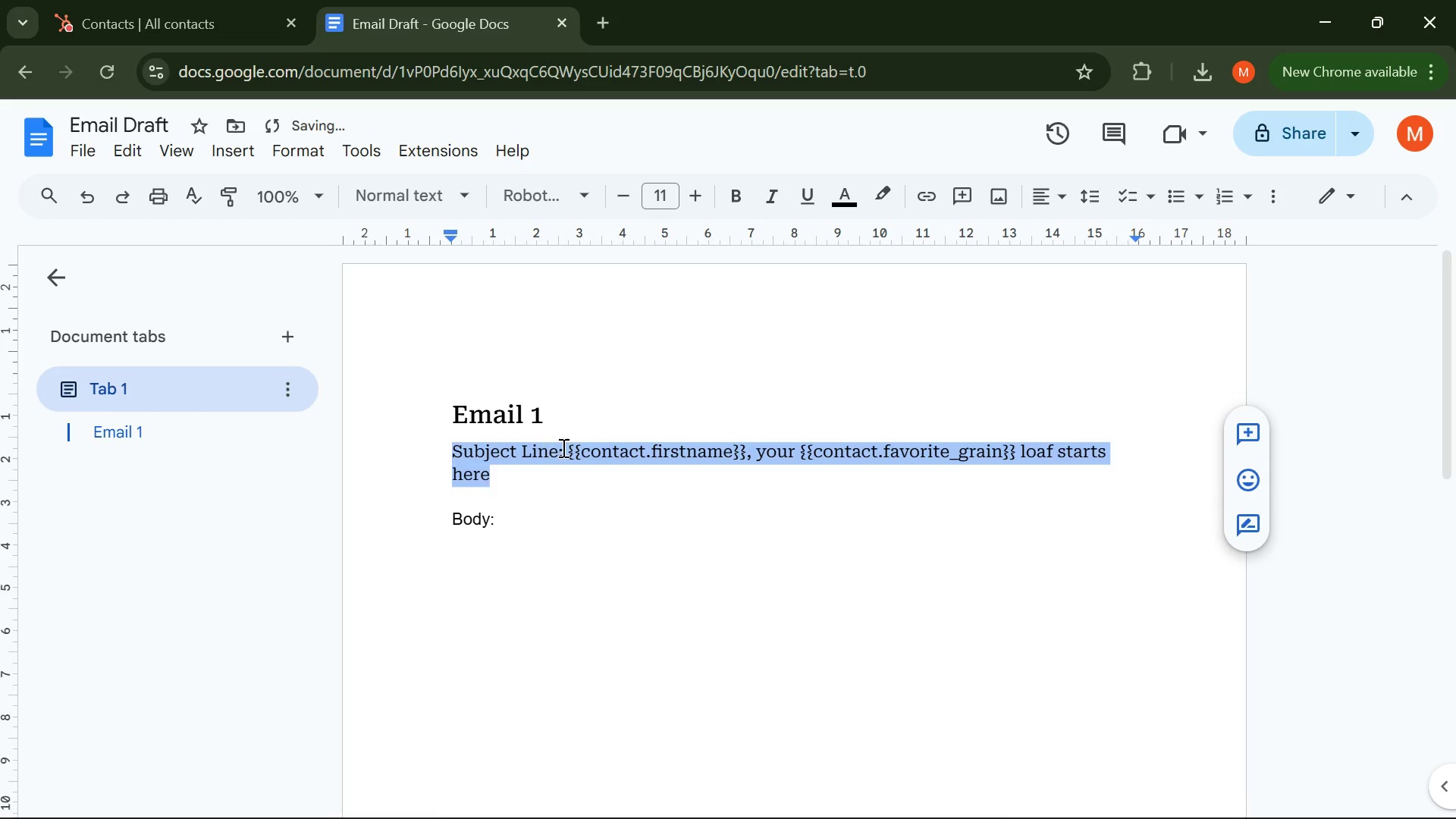 
left_click([562, 447])
 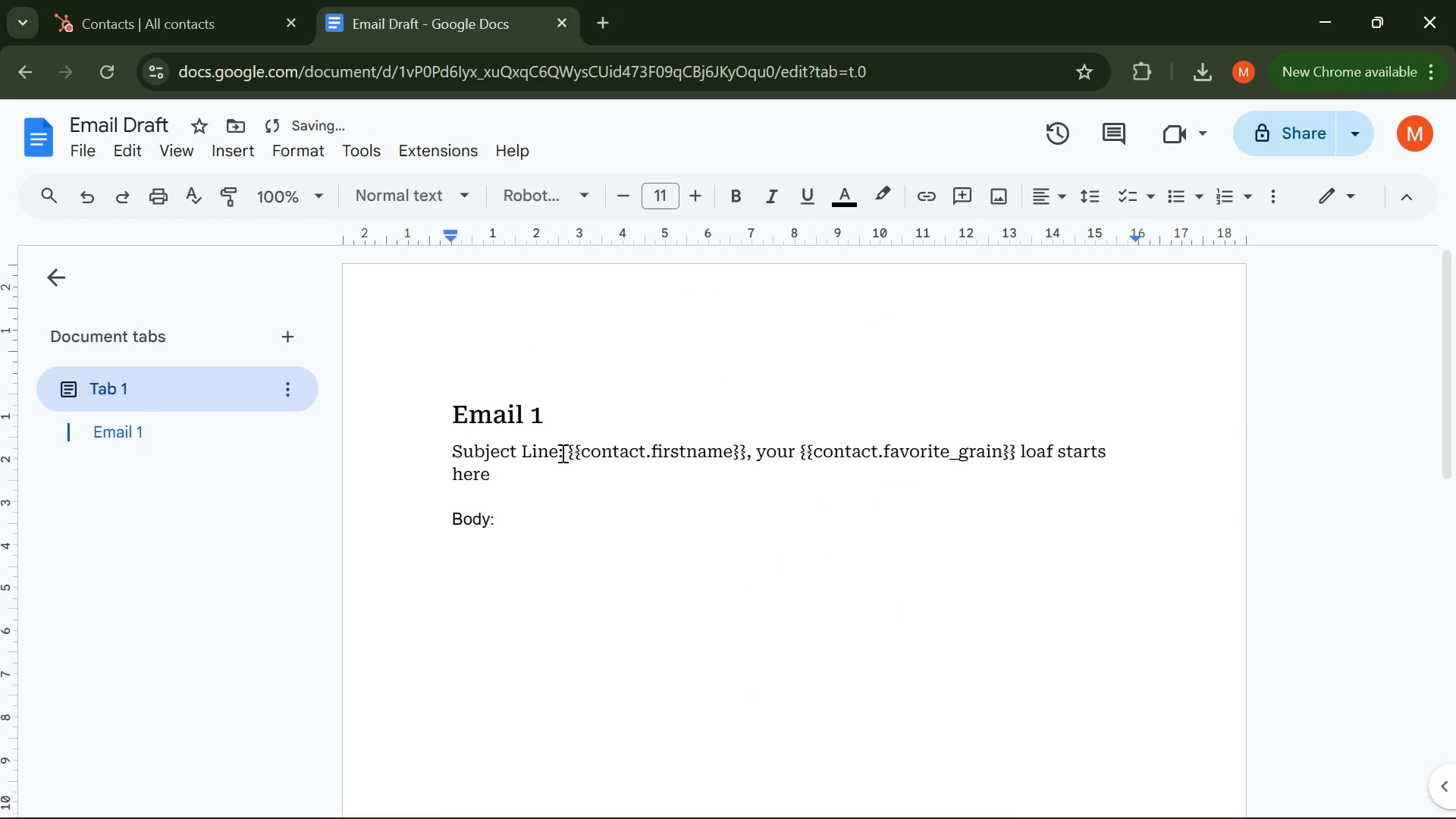 
left_click([557, 450])
 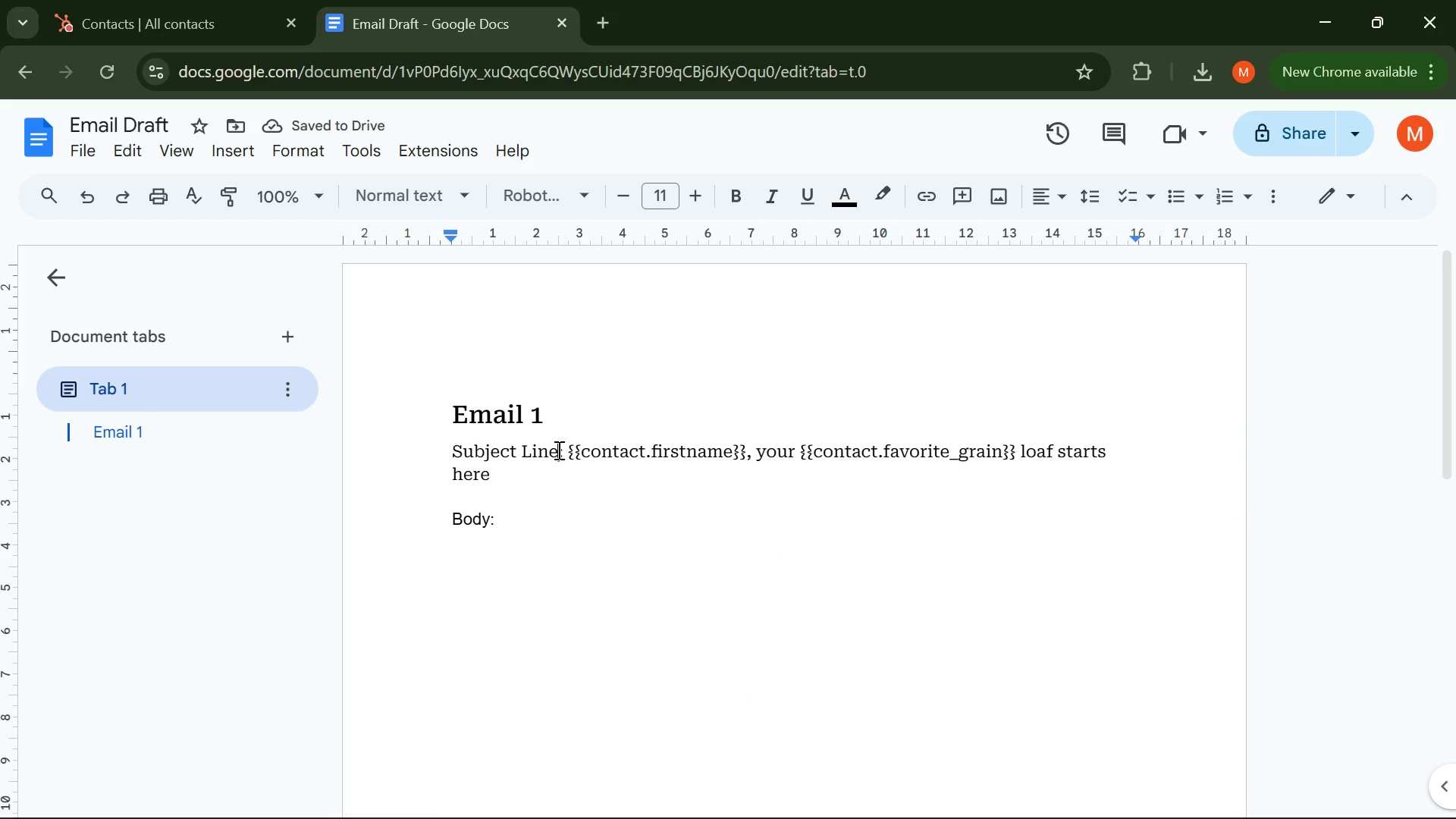 
left_click_drag(start_coordinate=[557, 450], to_coordinate=[447, 447])
 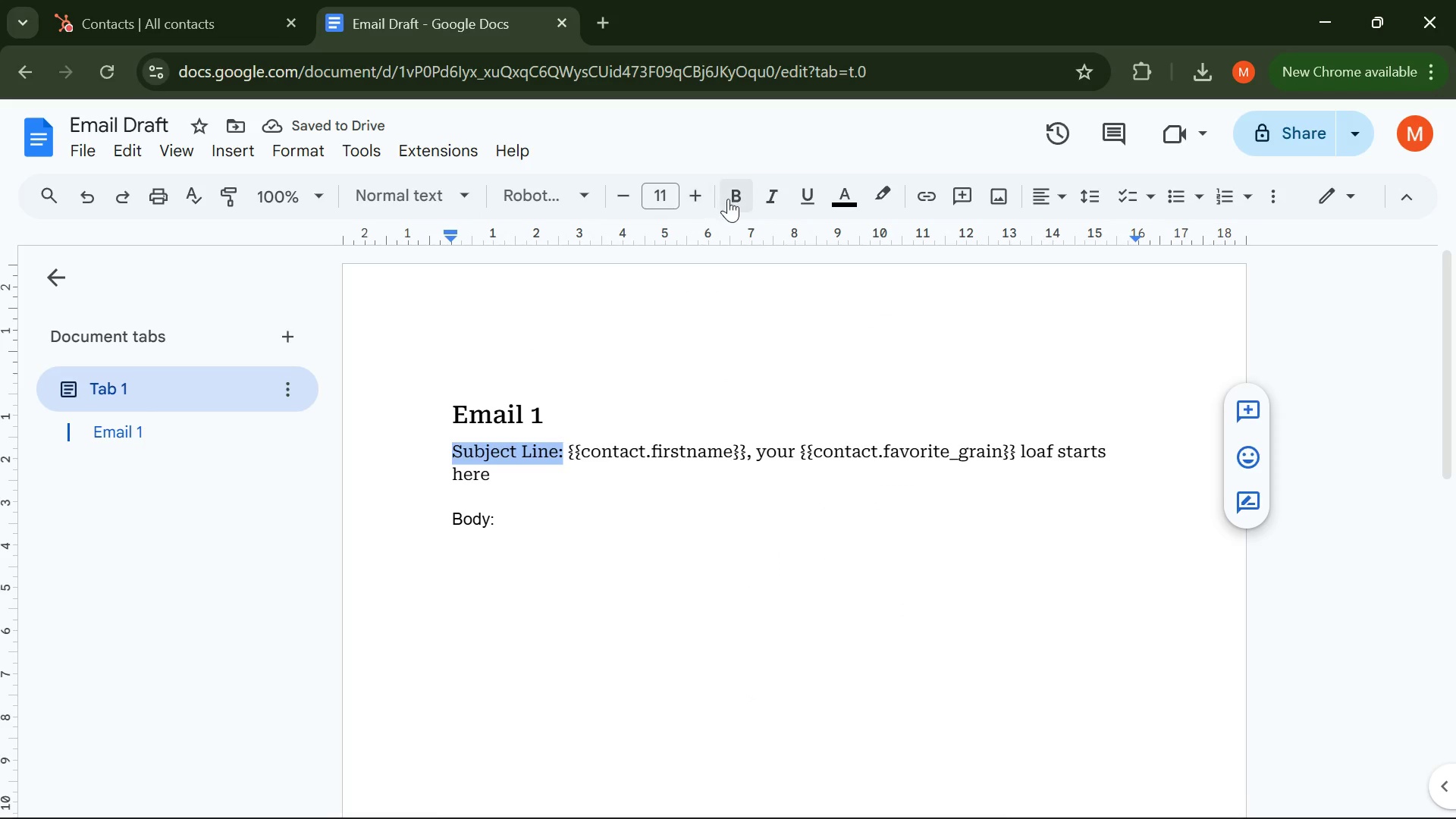 
left_click([730, 199])
 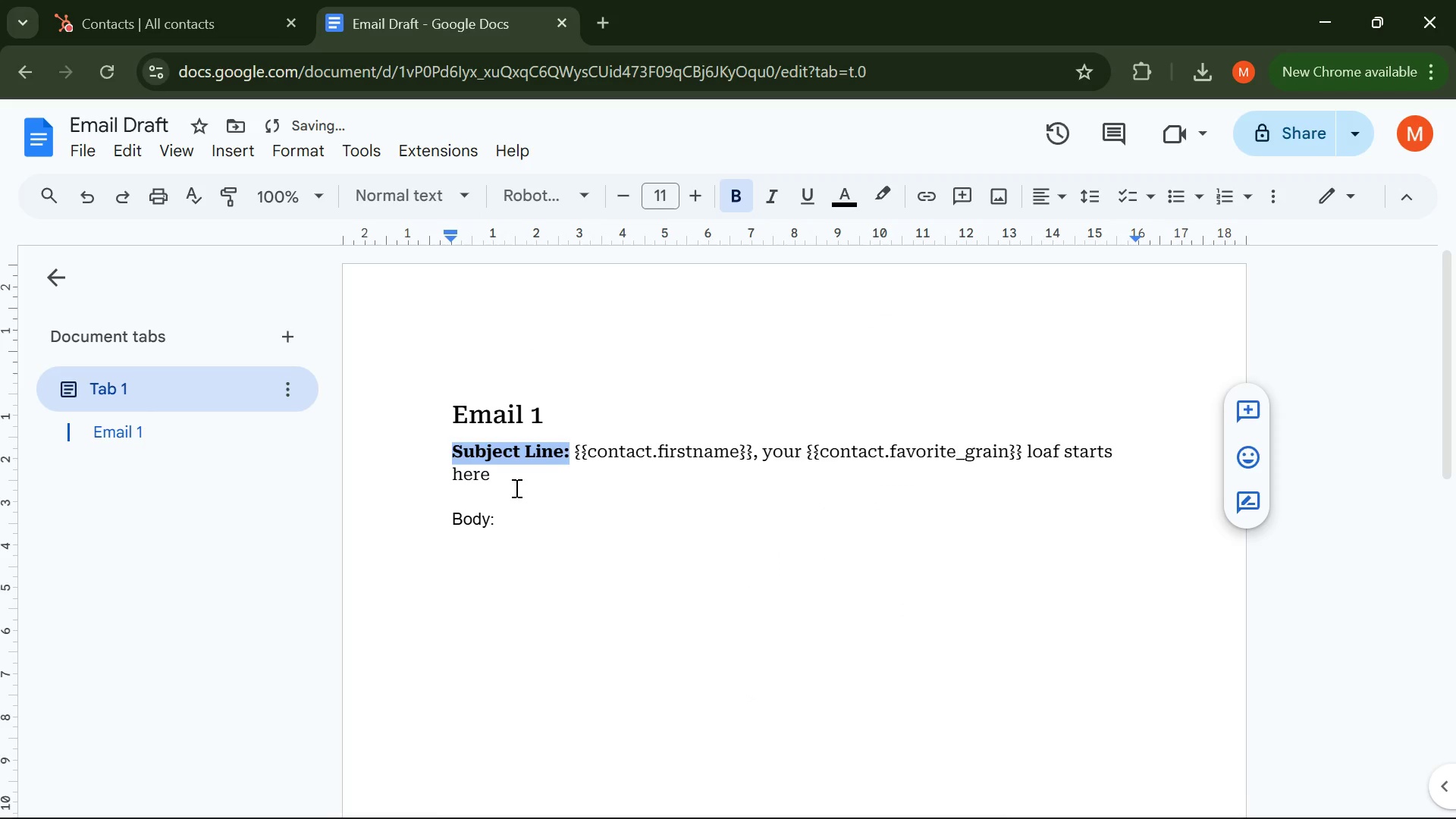 
left_click([502, 475])
 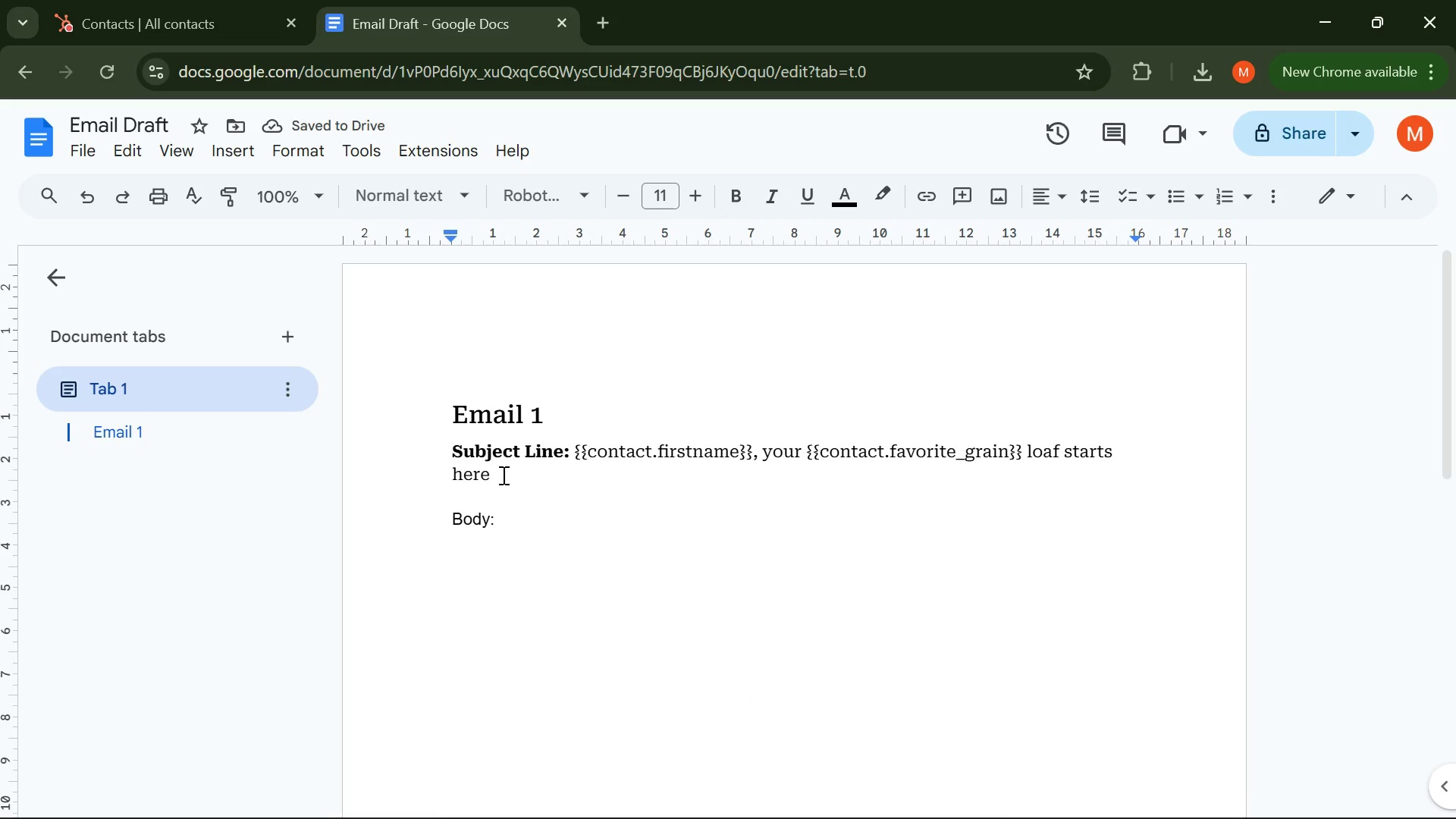 
key(Period)
 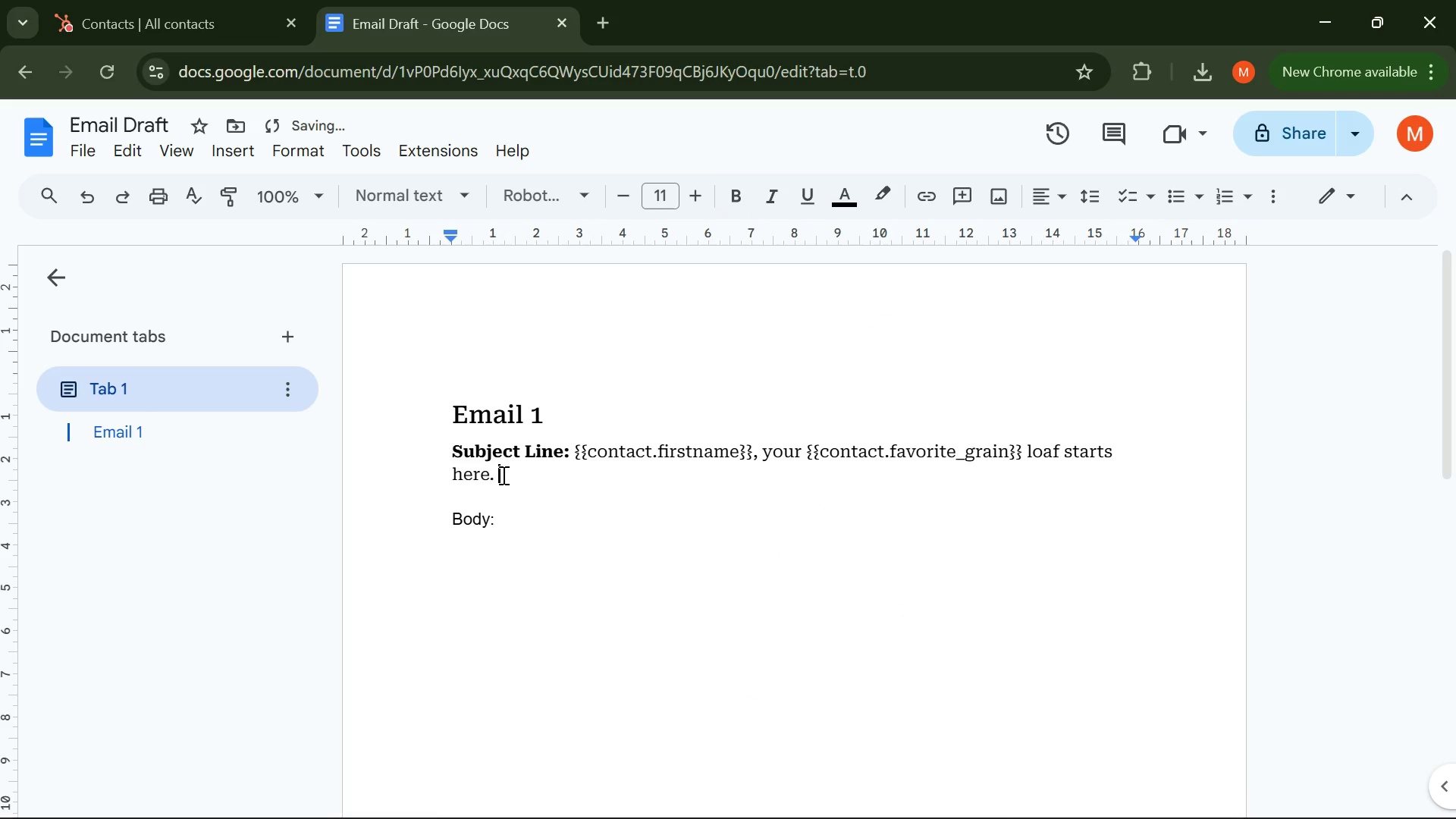 
key(Space)
 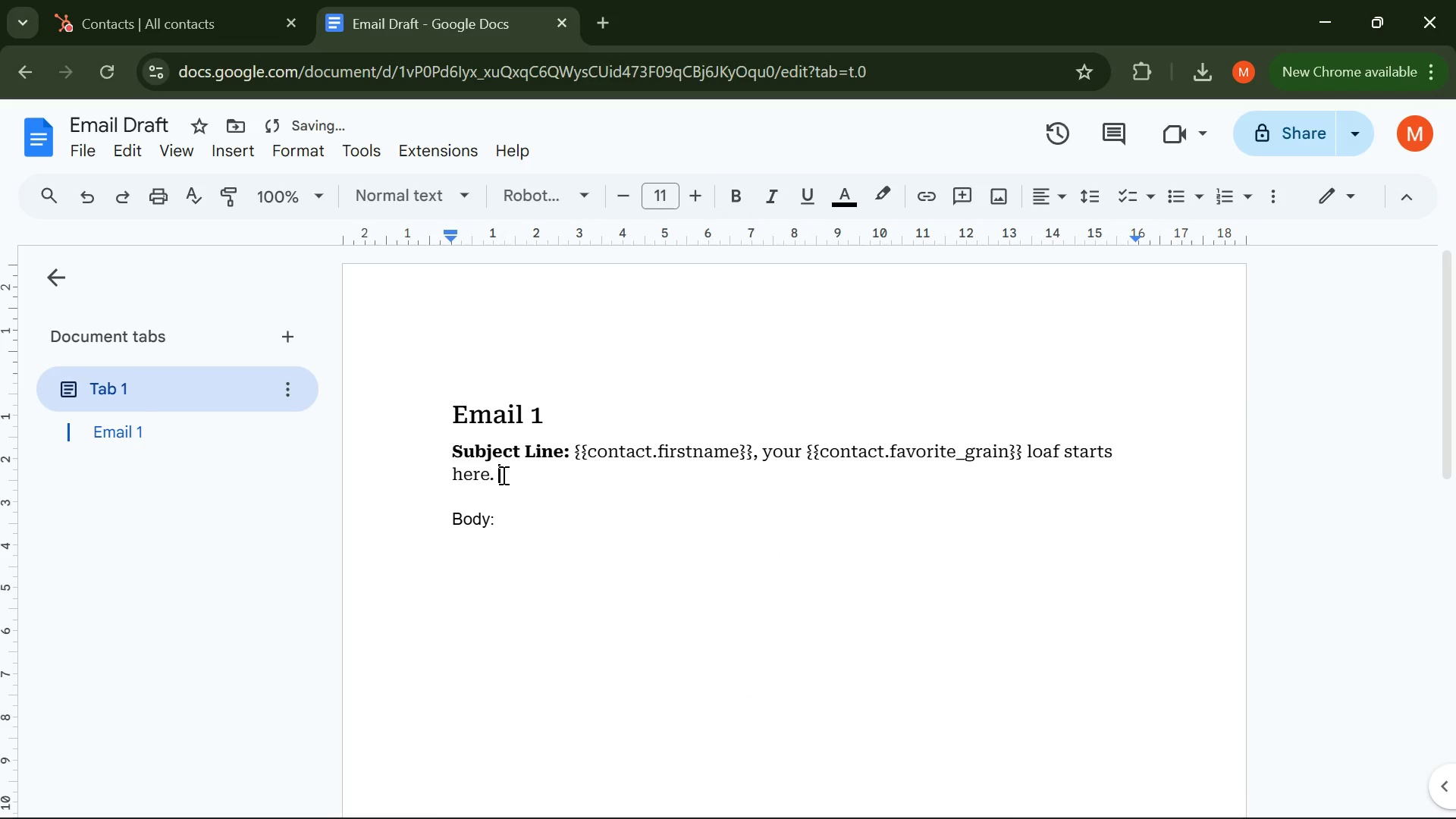 
key(ArrowDown)
 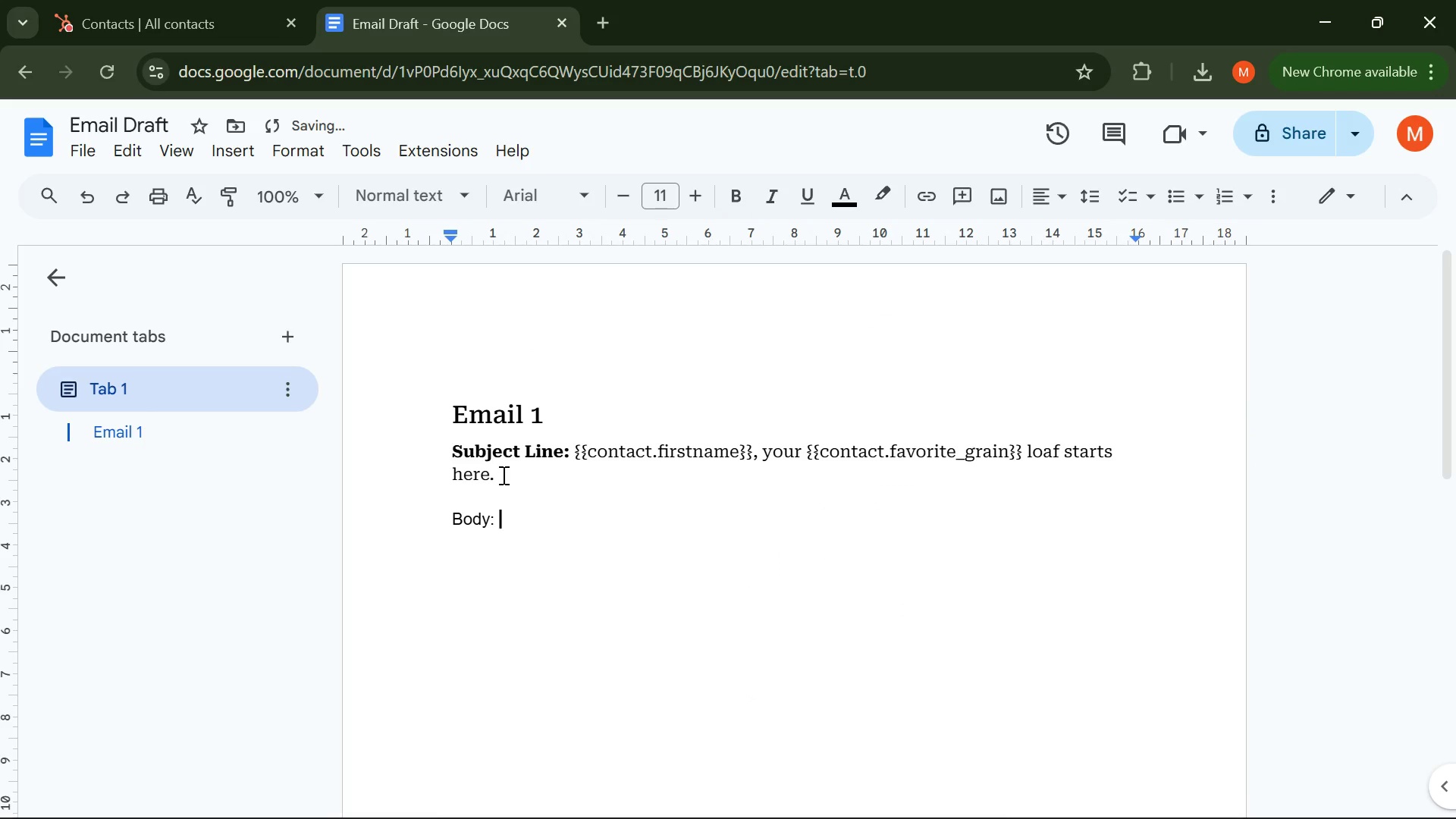 
key(ArrowDown)
 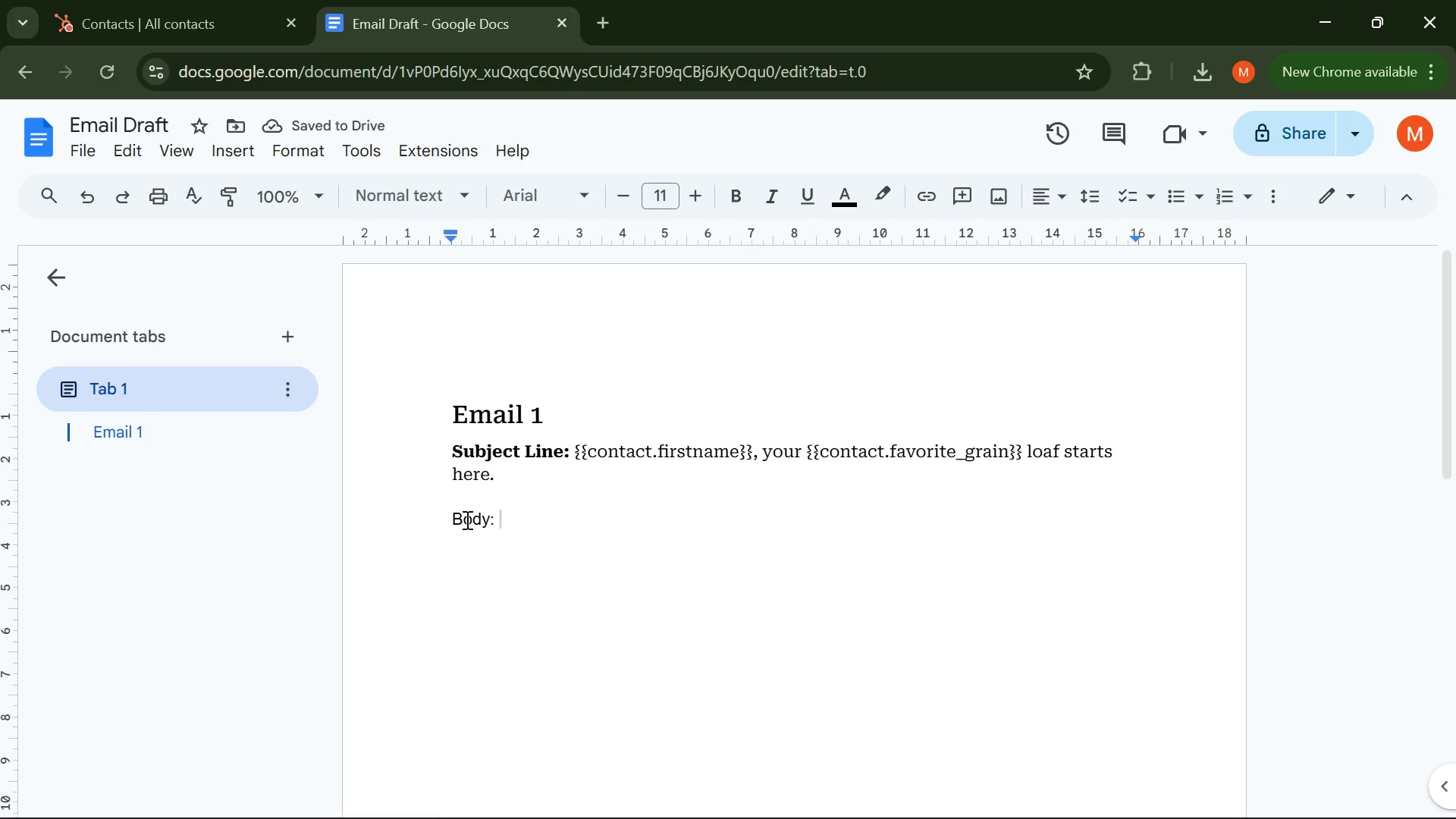 
left_click_drag(start_coordinate=[495, 519], to_coordinate=[424, 515])
 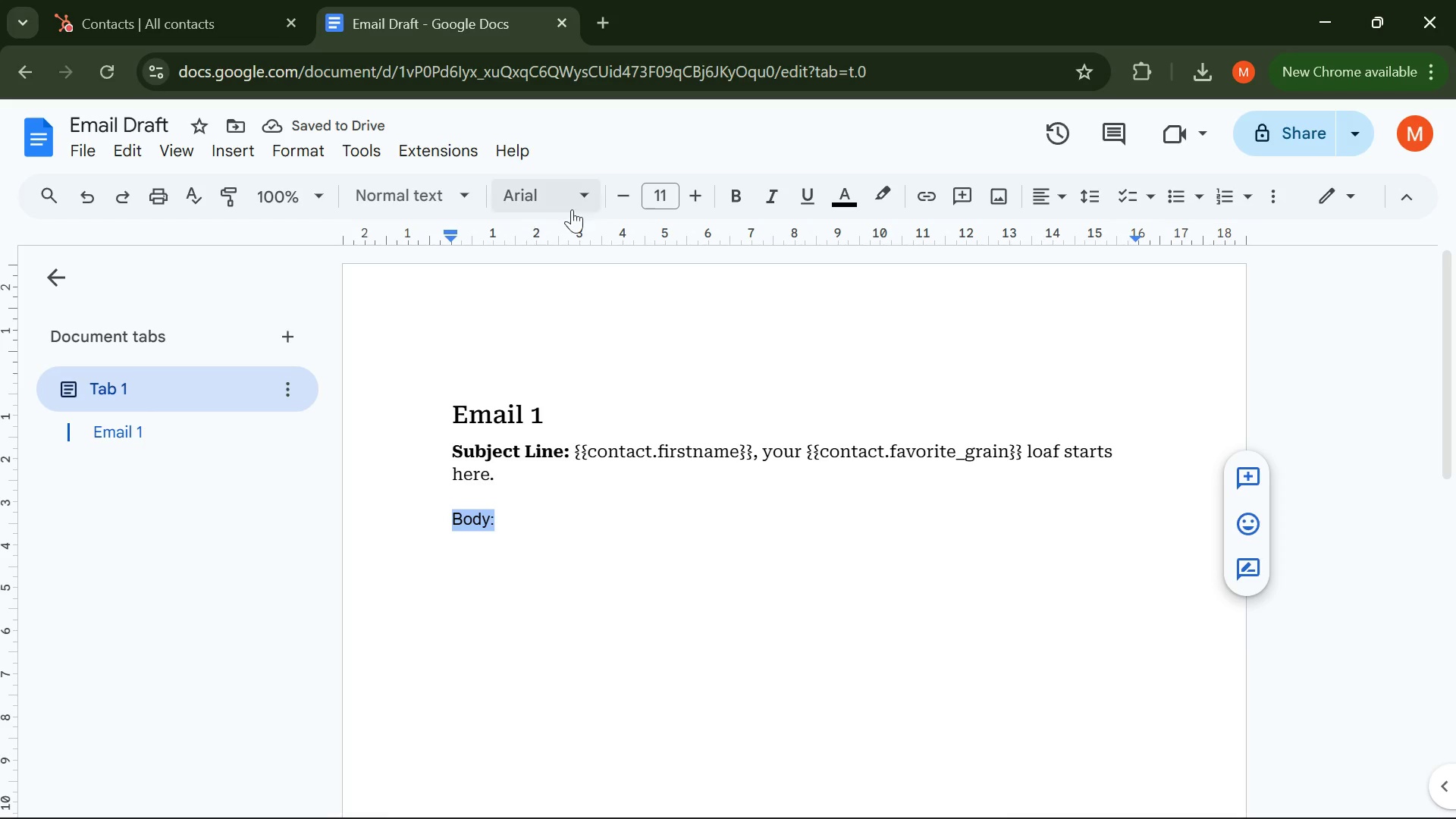 
left_click([592, 203])
 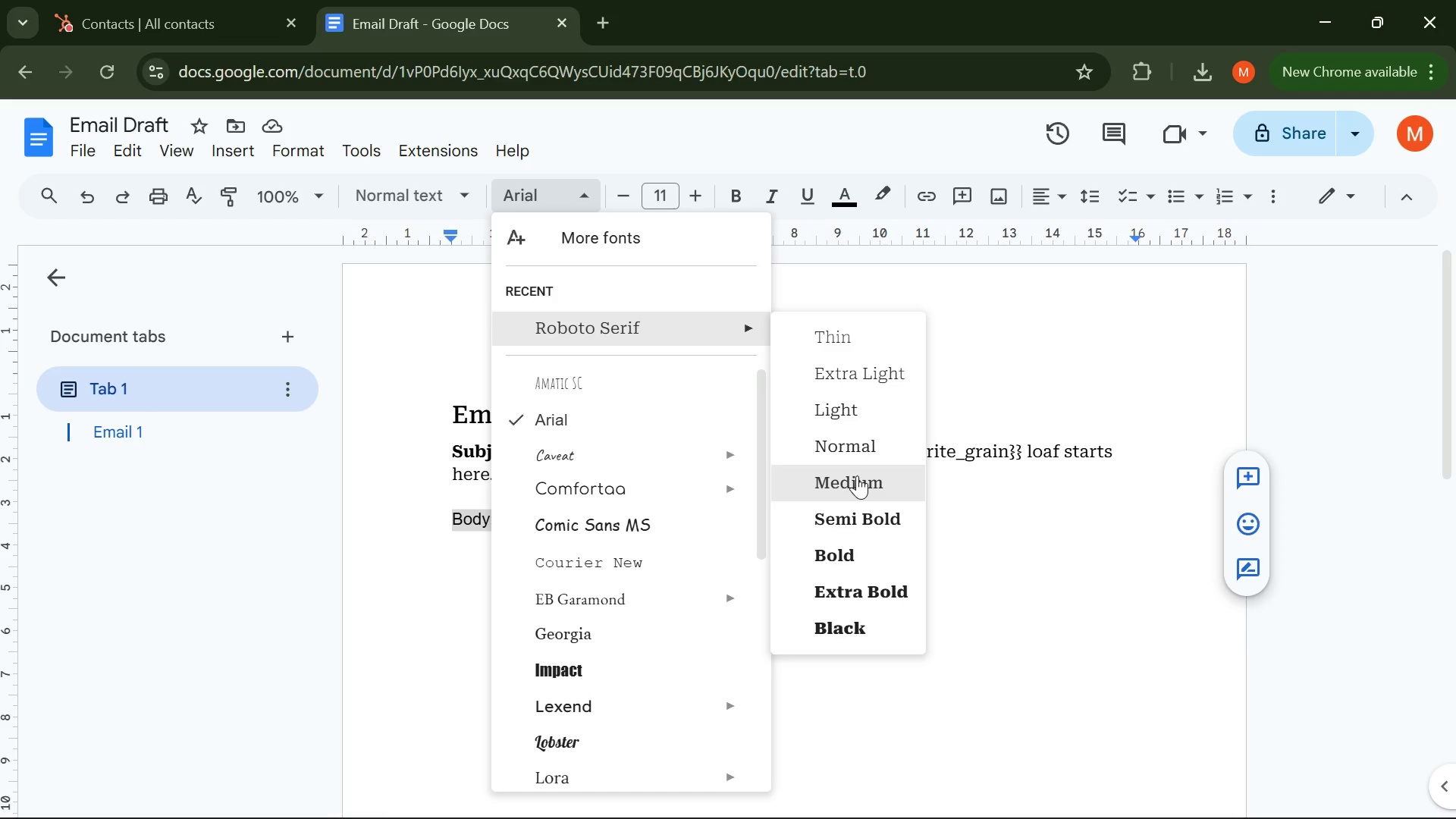 
left_click([850, 457])
 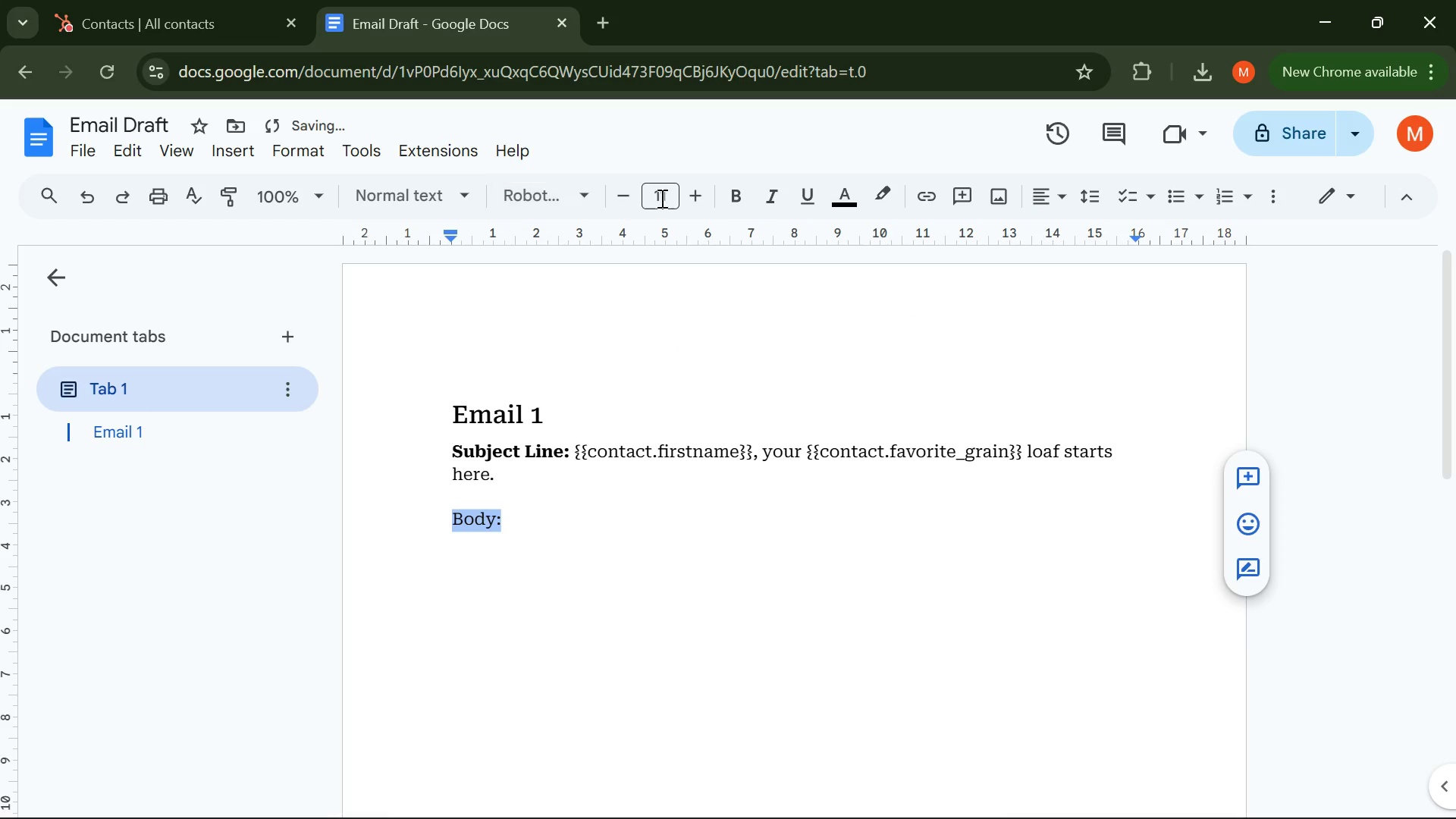 
left_click([730, 201])
 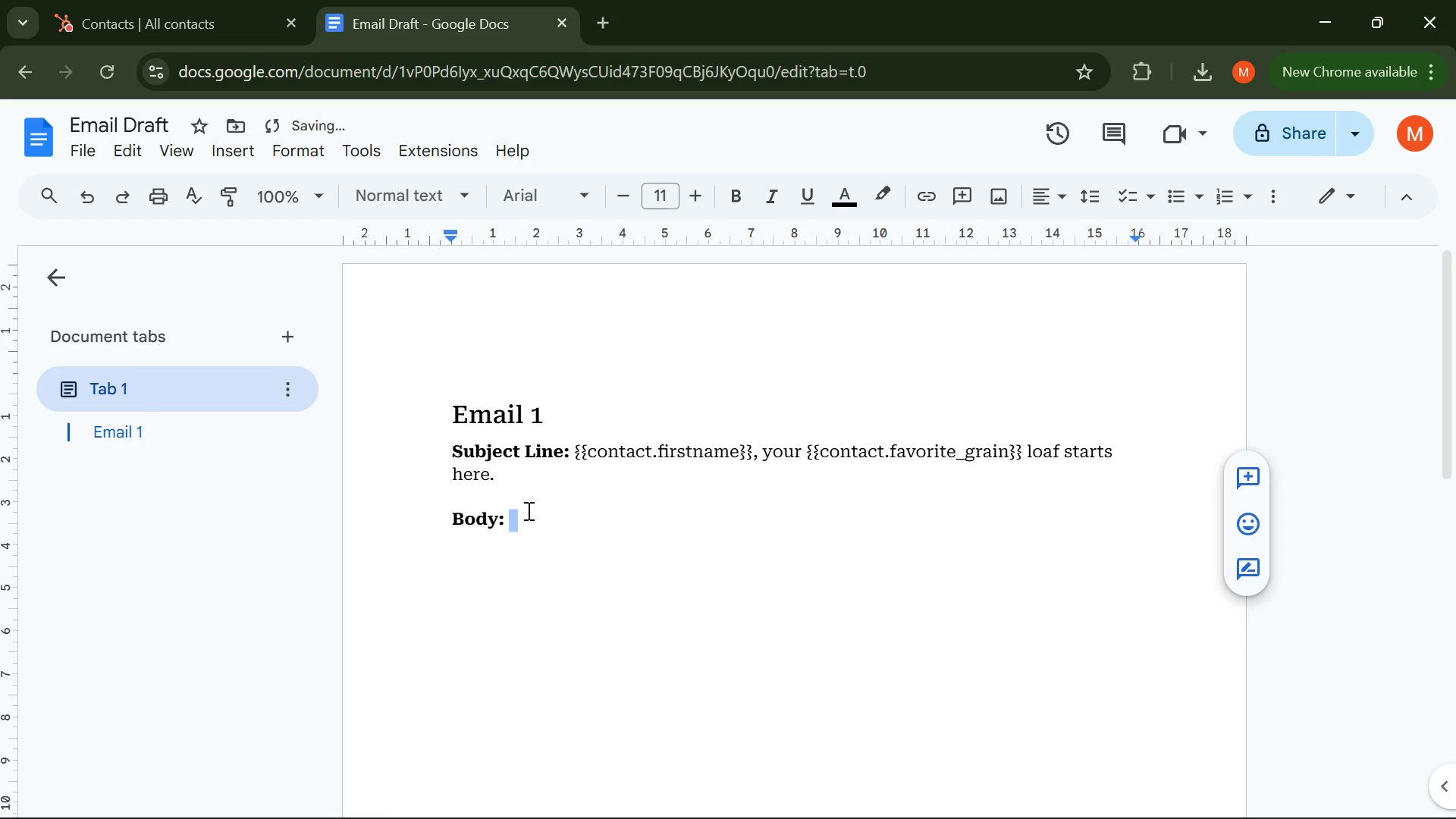 
left_click([527, 510])
 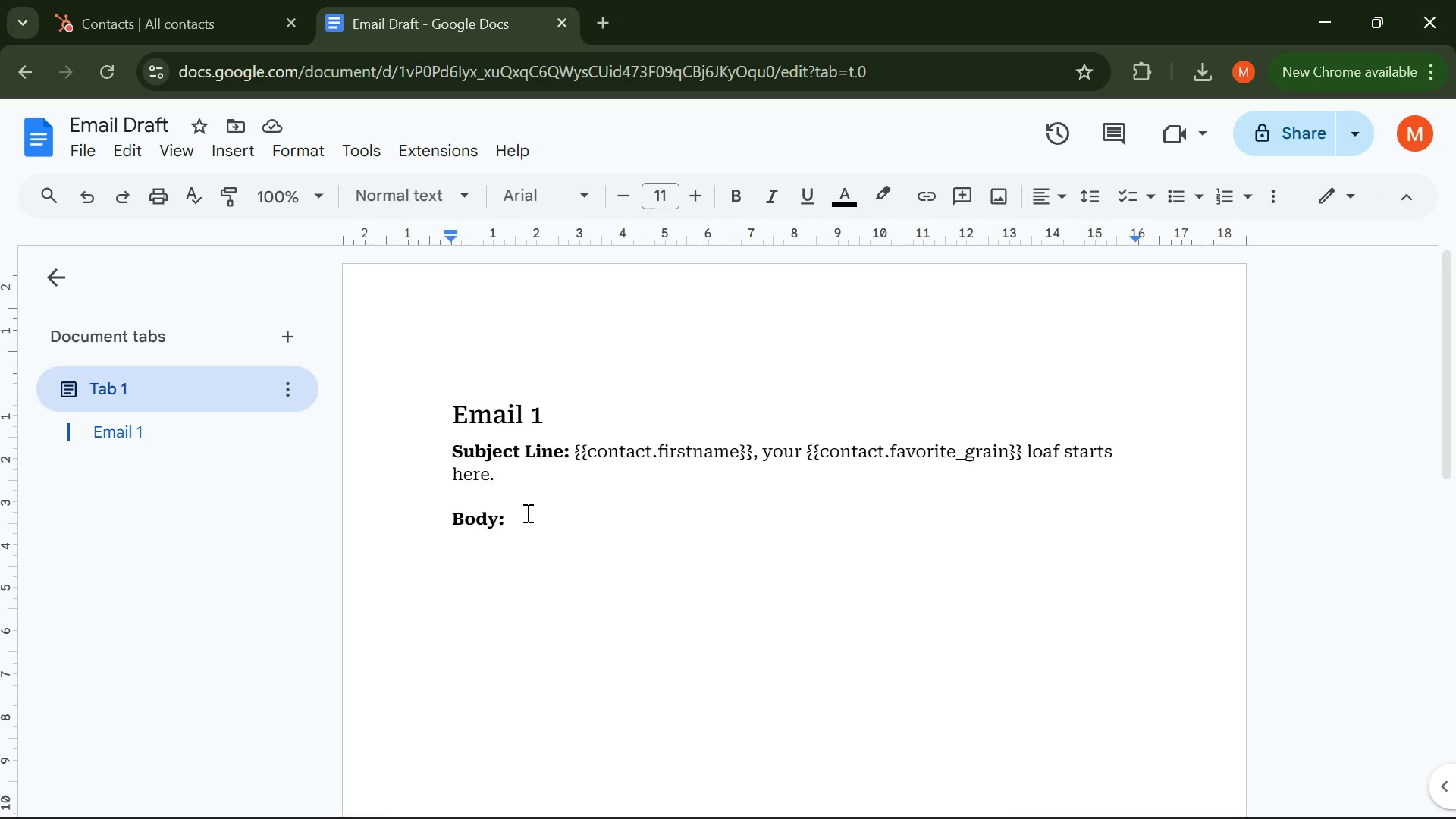 
wait(267.03)
 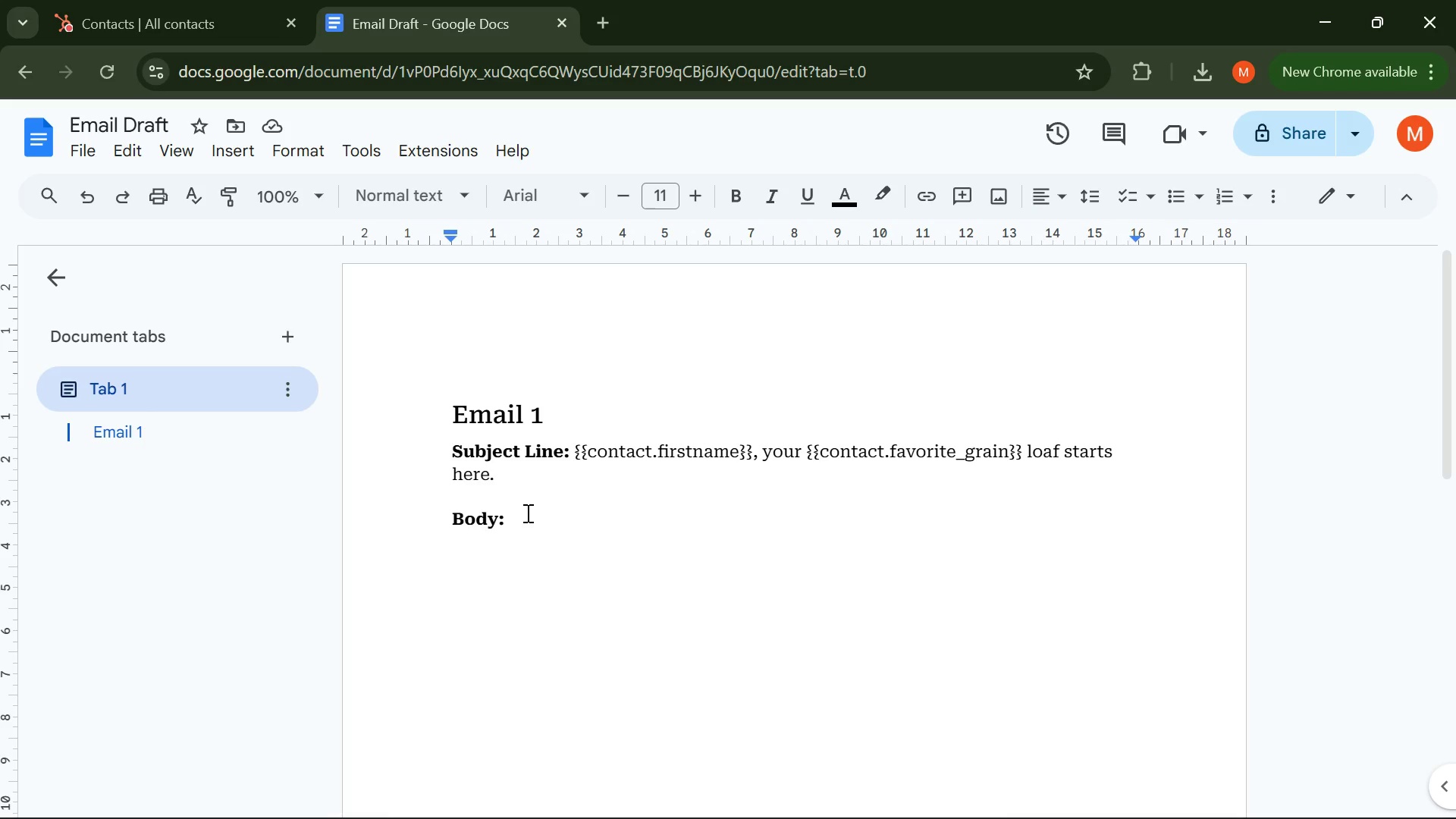 
key(CapsLock)
 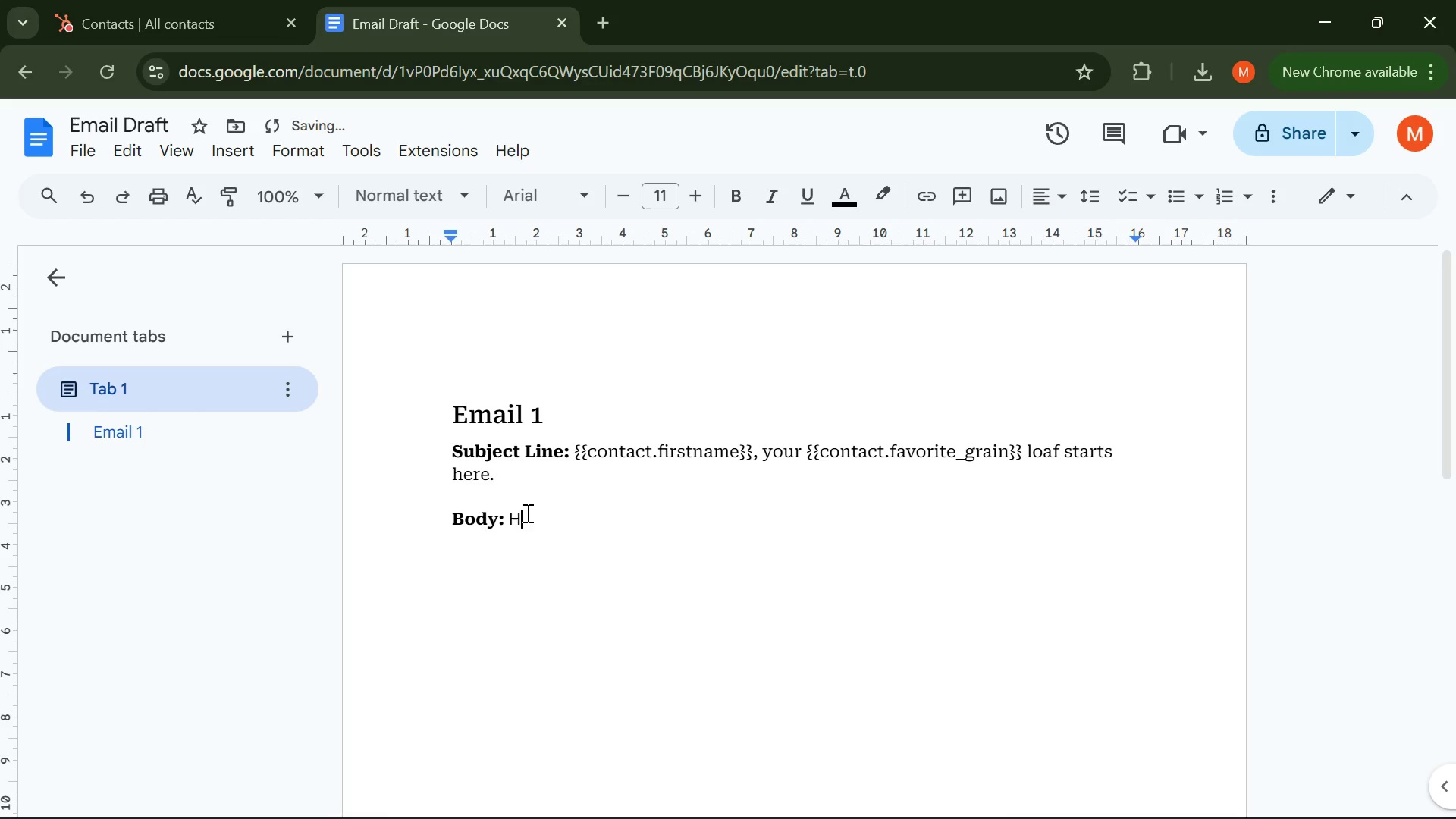 
key(H)
 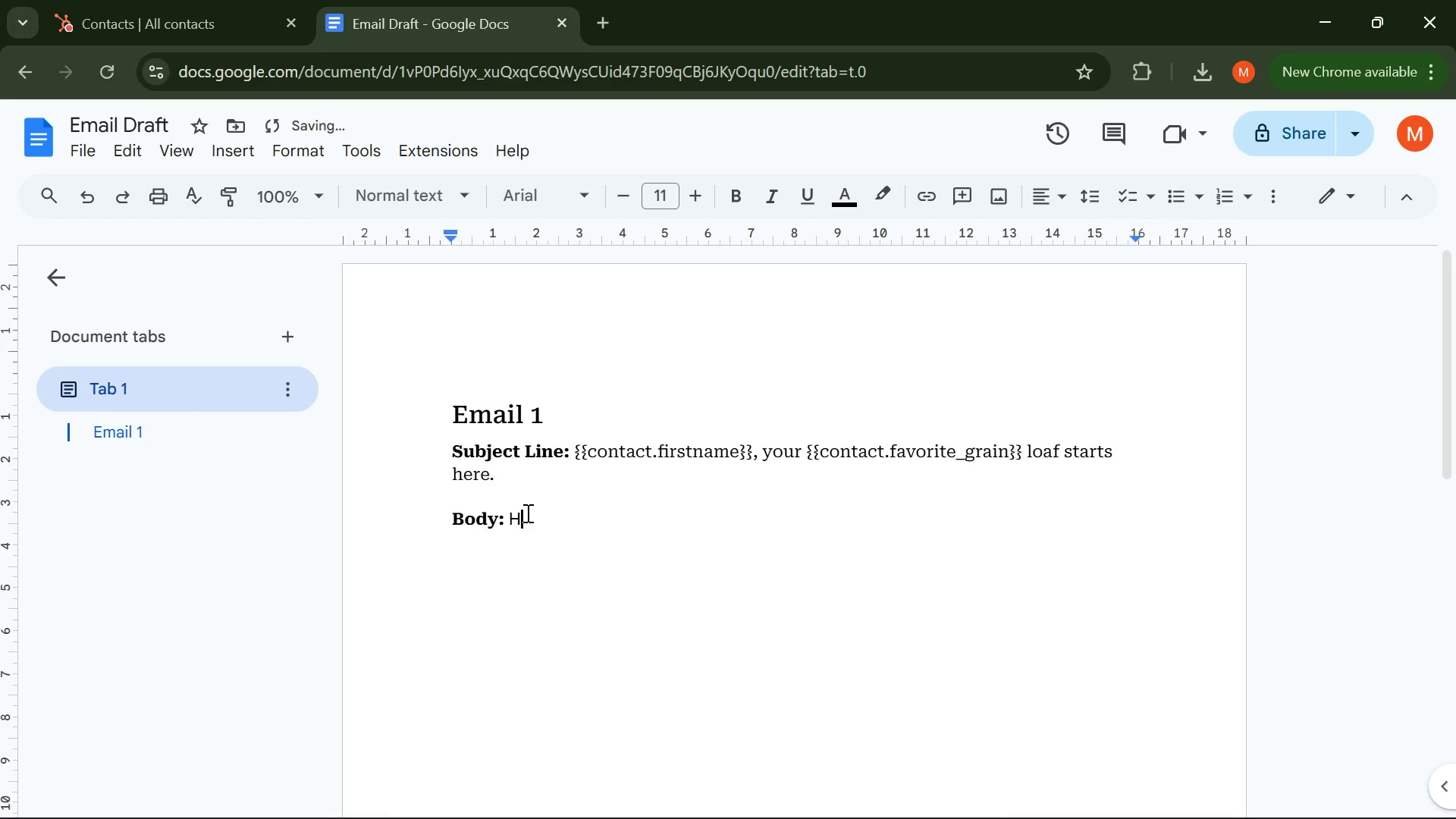 
key(CapsLock)
 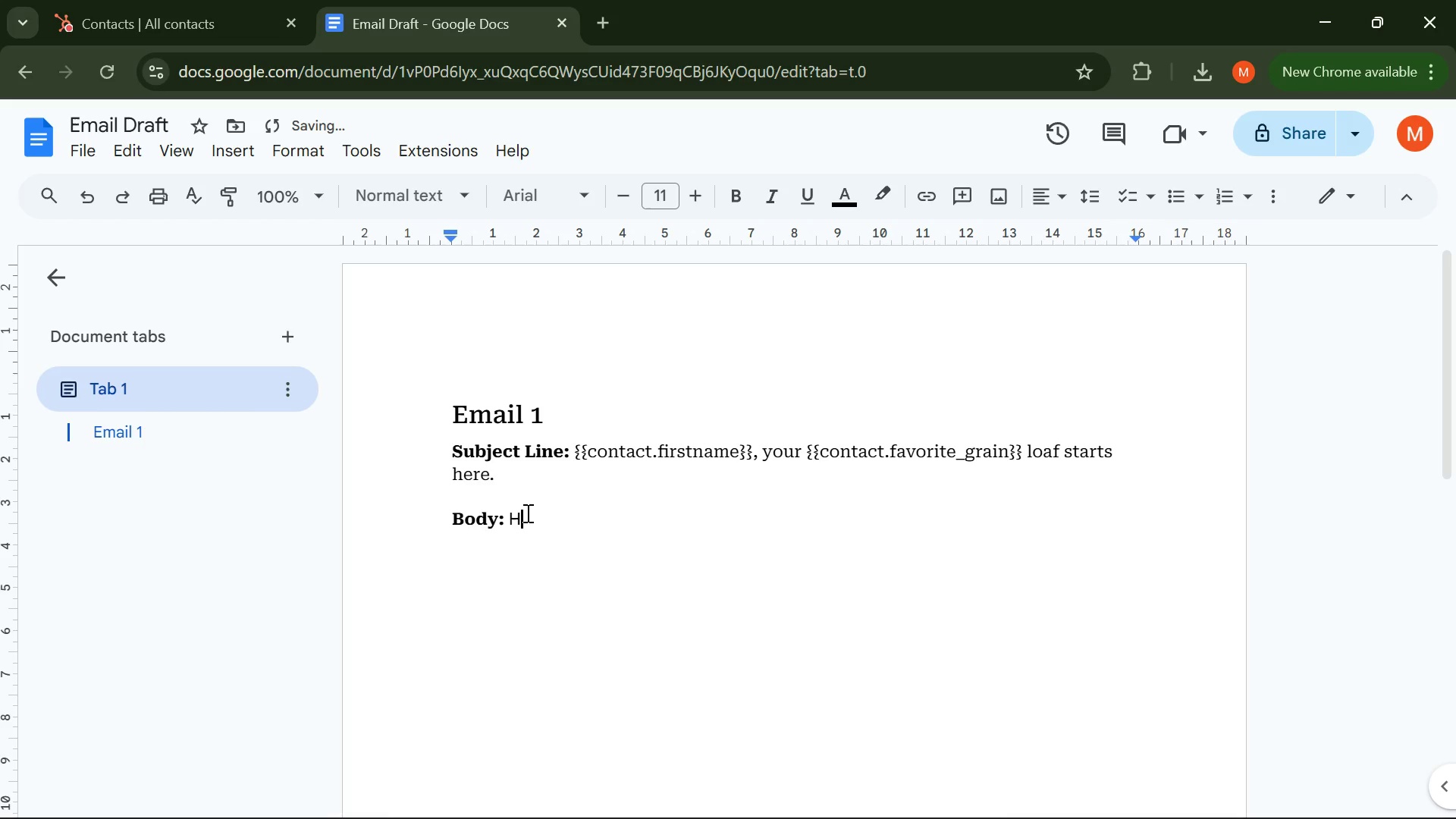 
key(I)
 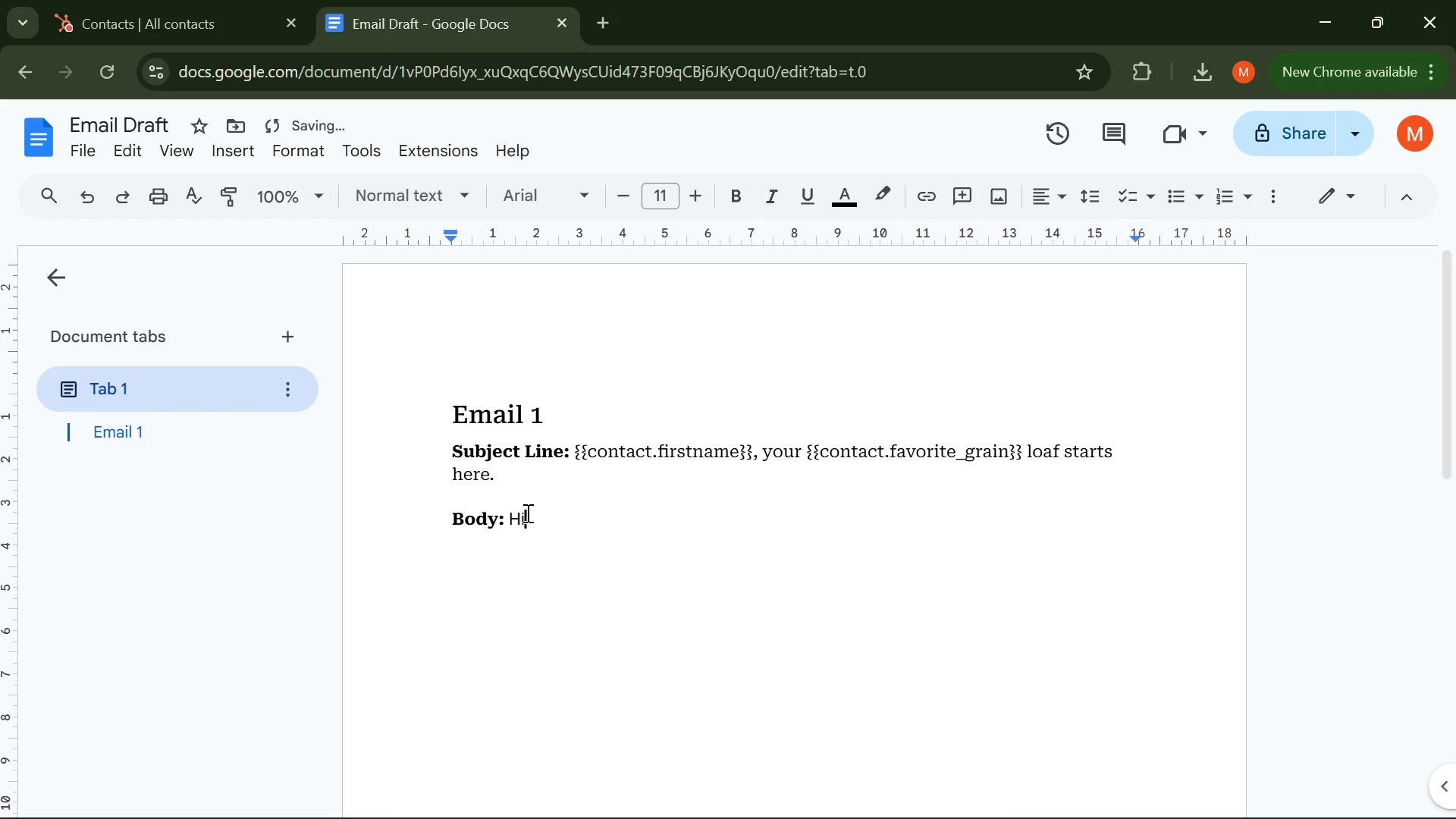 
key(Space)
 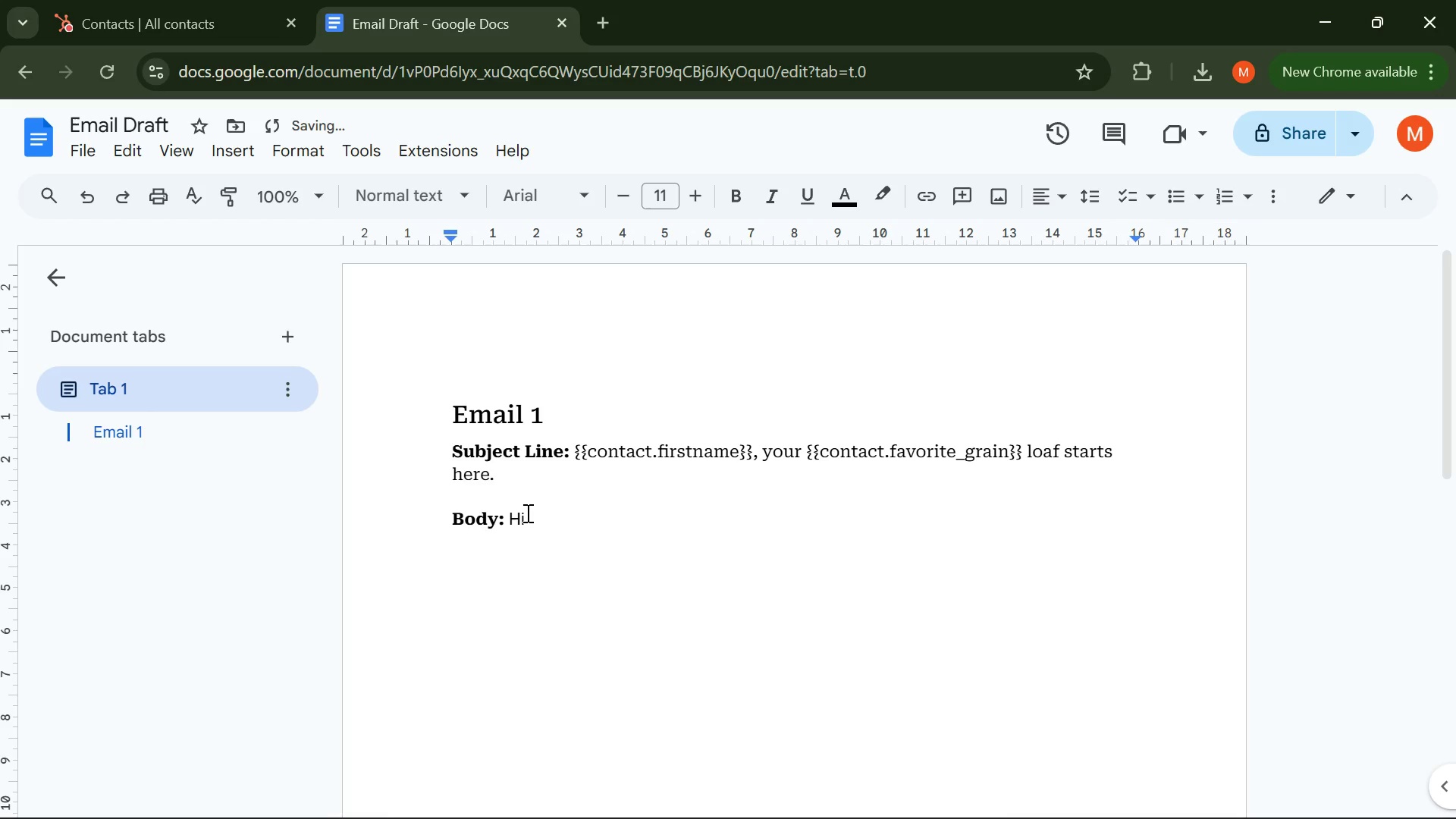 
key(Shift+BracketLeft)
 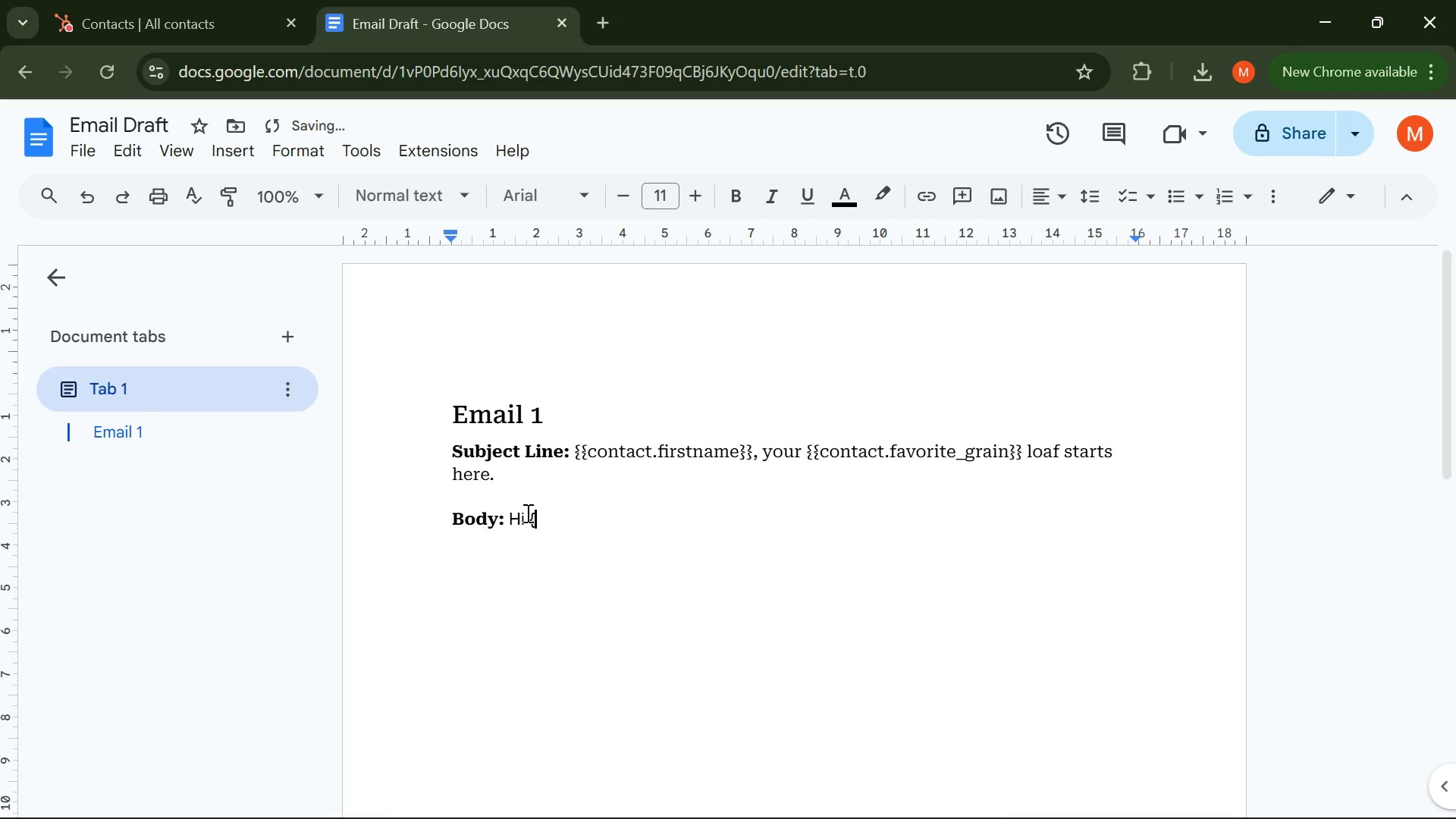 
key(Shift+BracketLeft)
 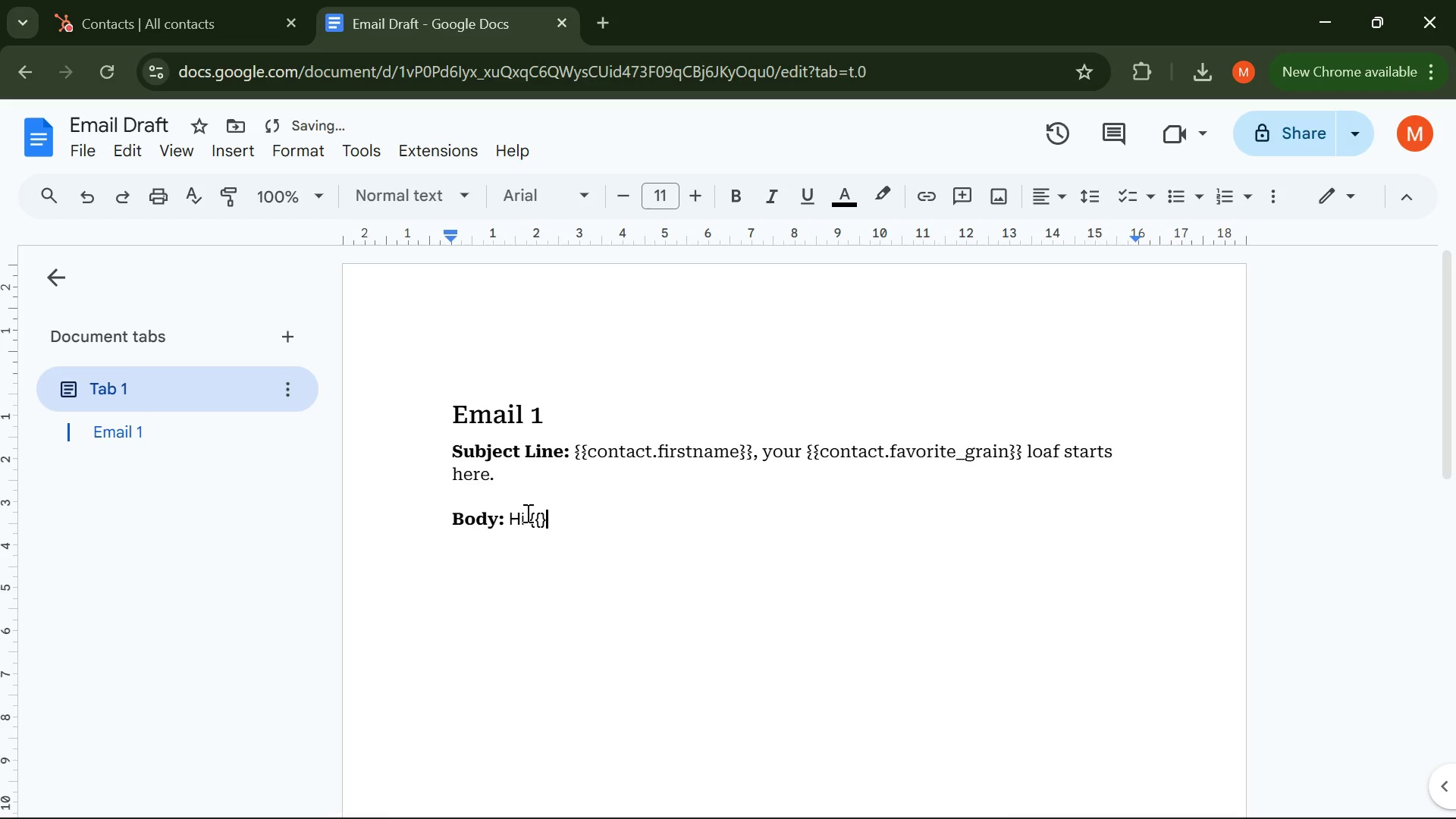 
key(Shift+BracketRight)
 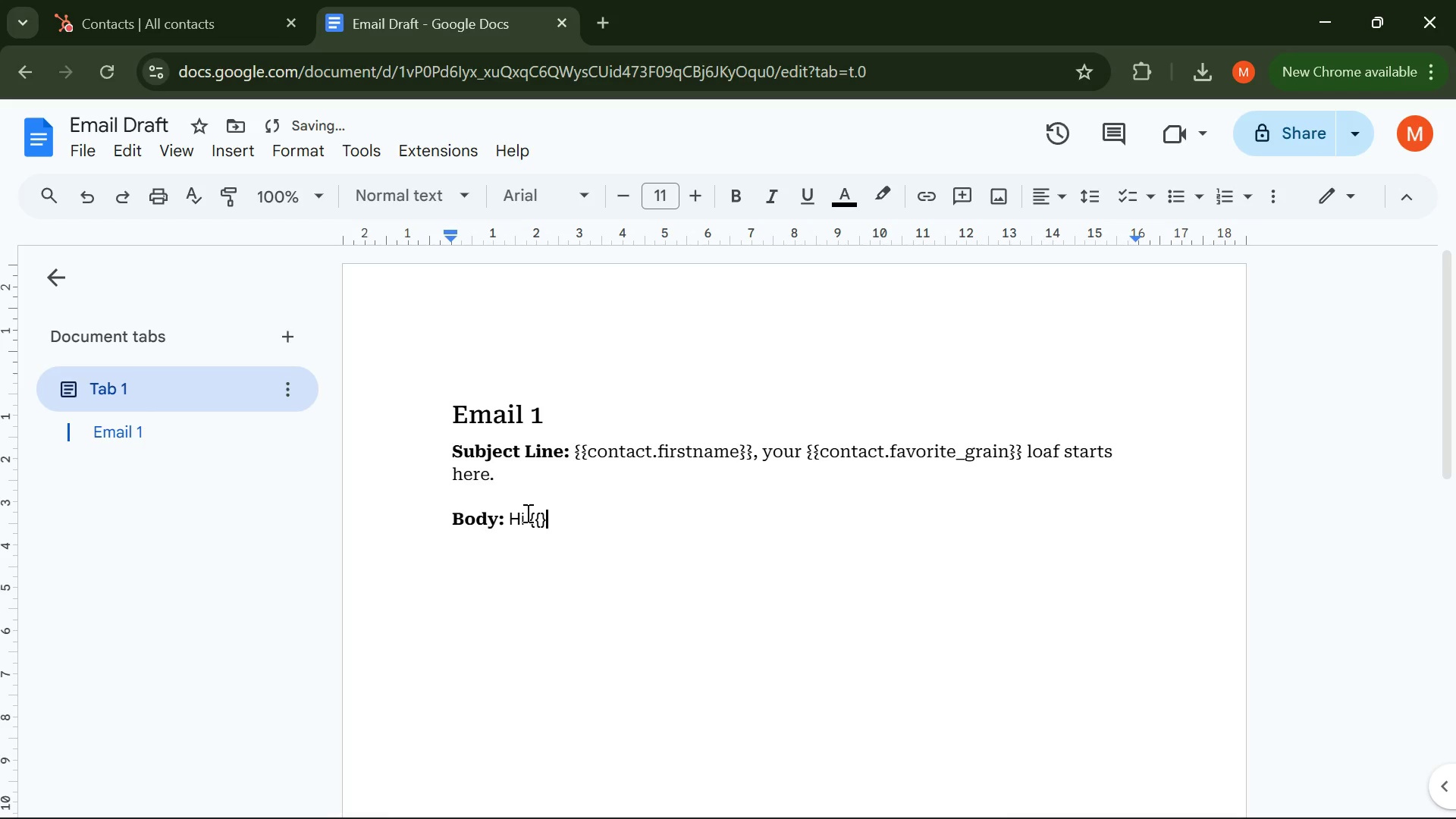 
key(Shift+BracketRight)
 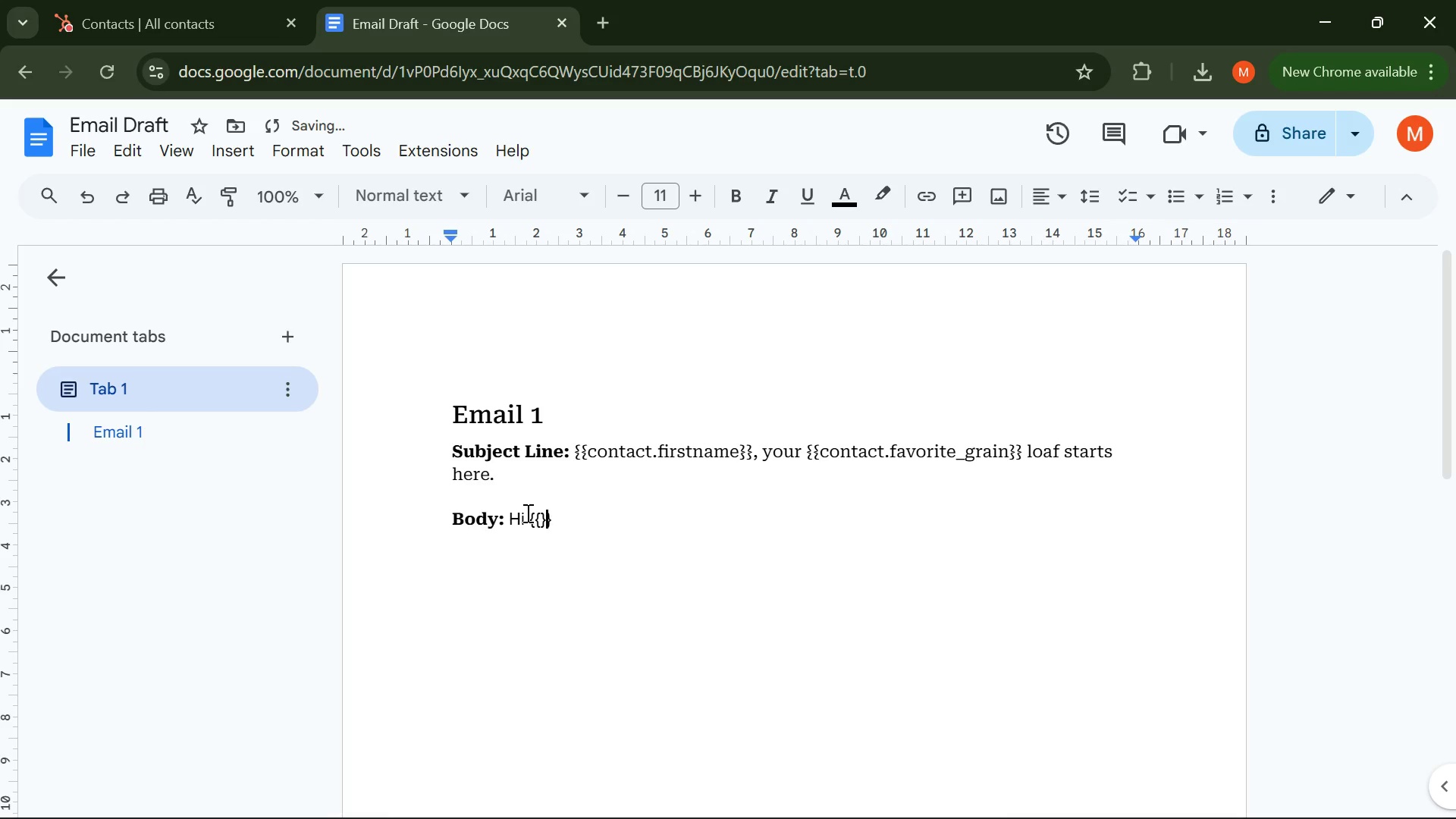 
key(ArrowLeft)
 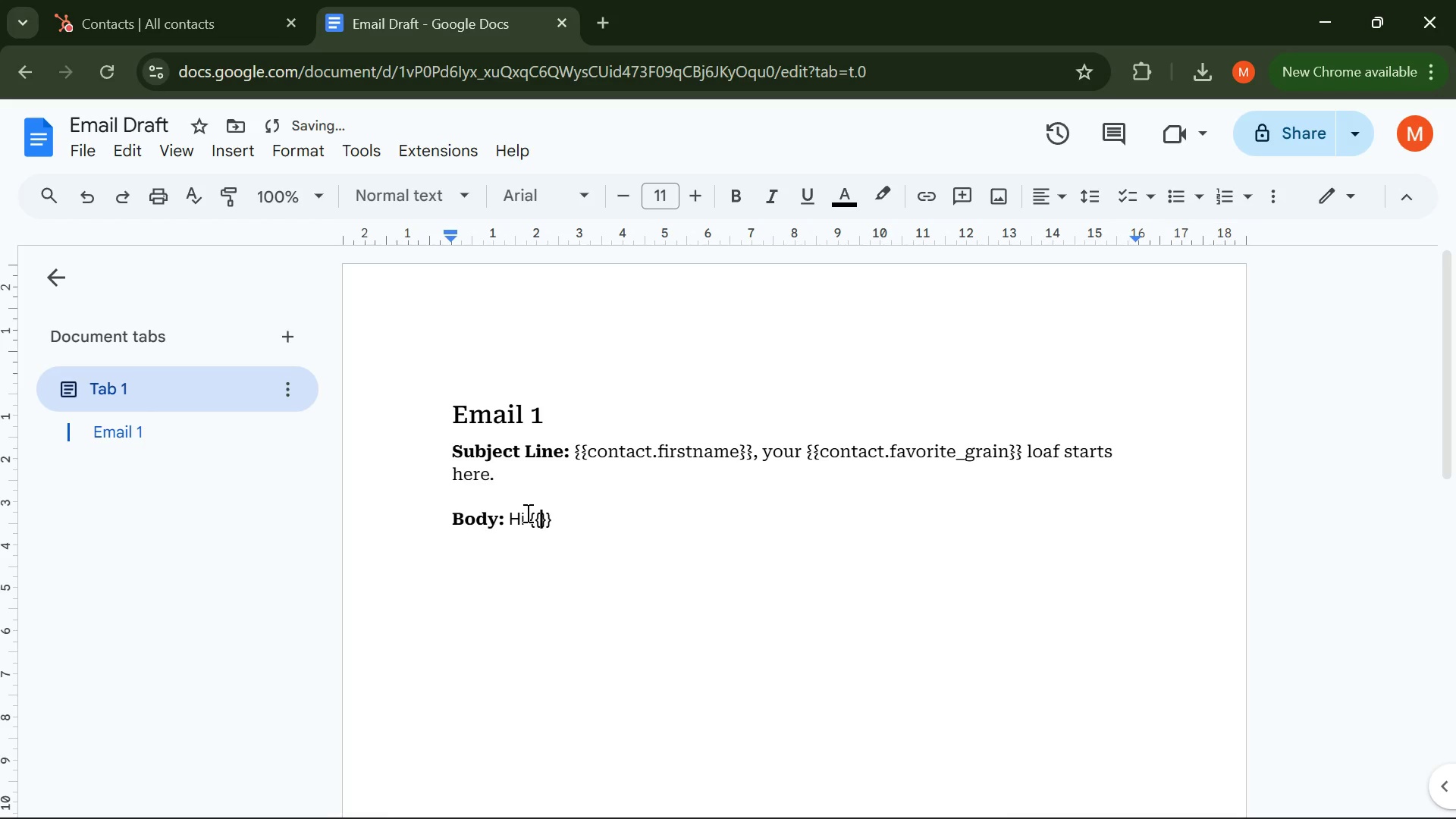 
key(ArrowLeft)
 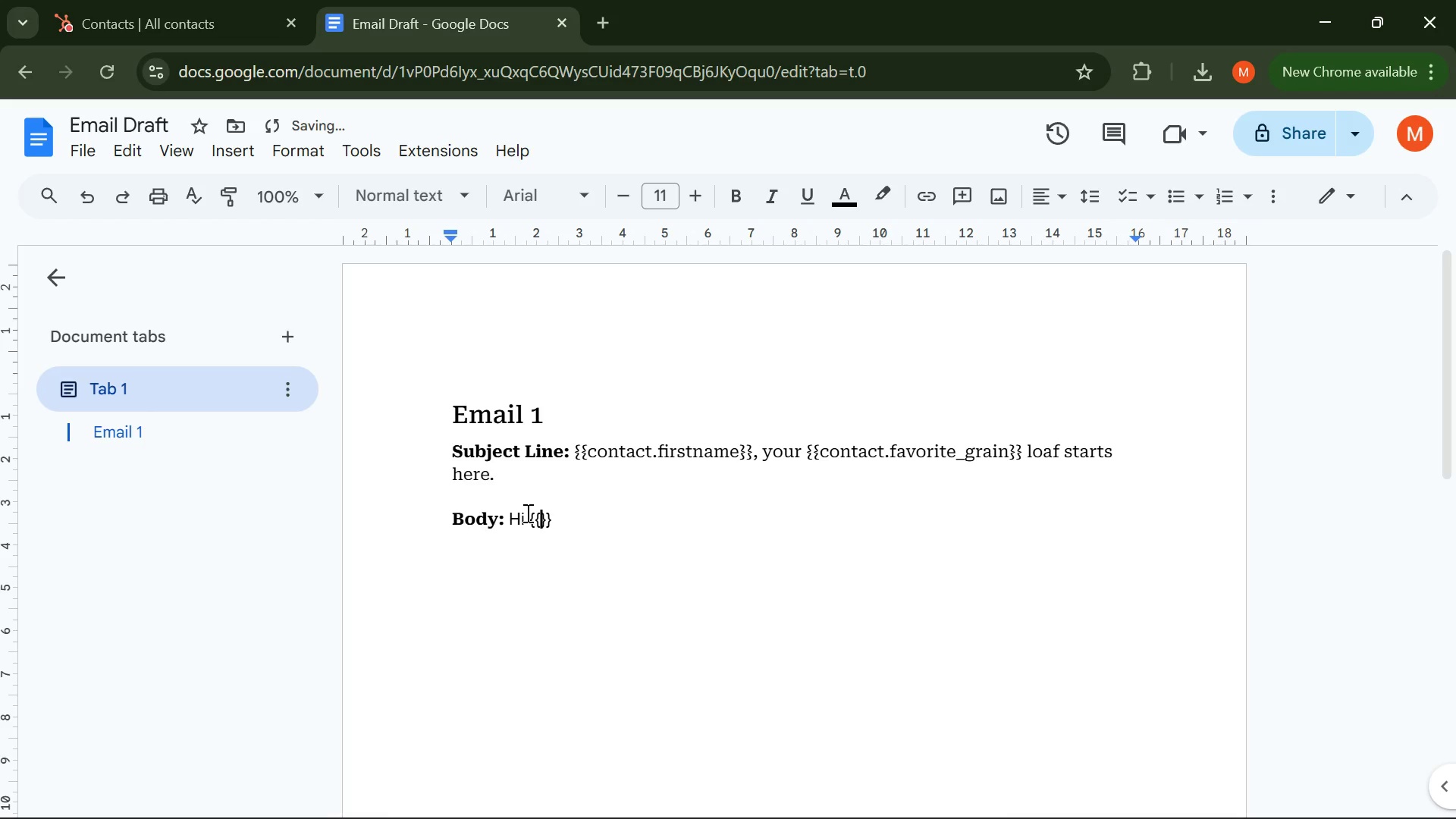 
type(contact )
key(Backspace)
type(.firstname)
 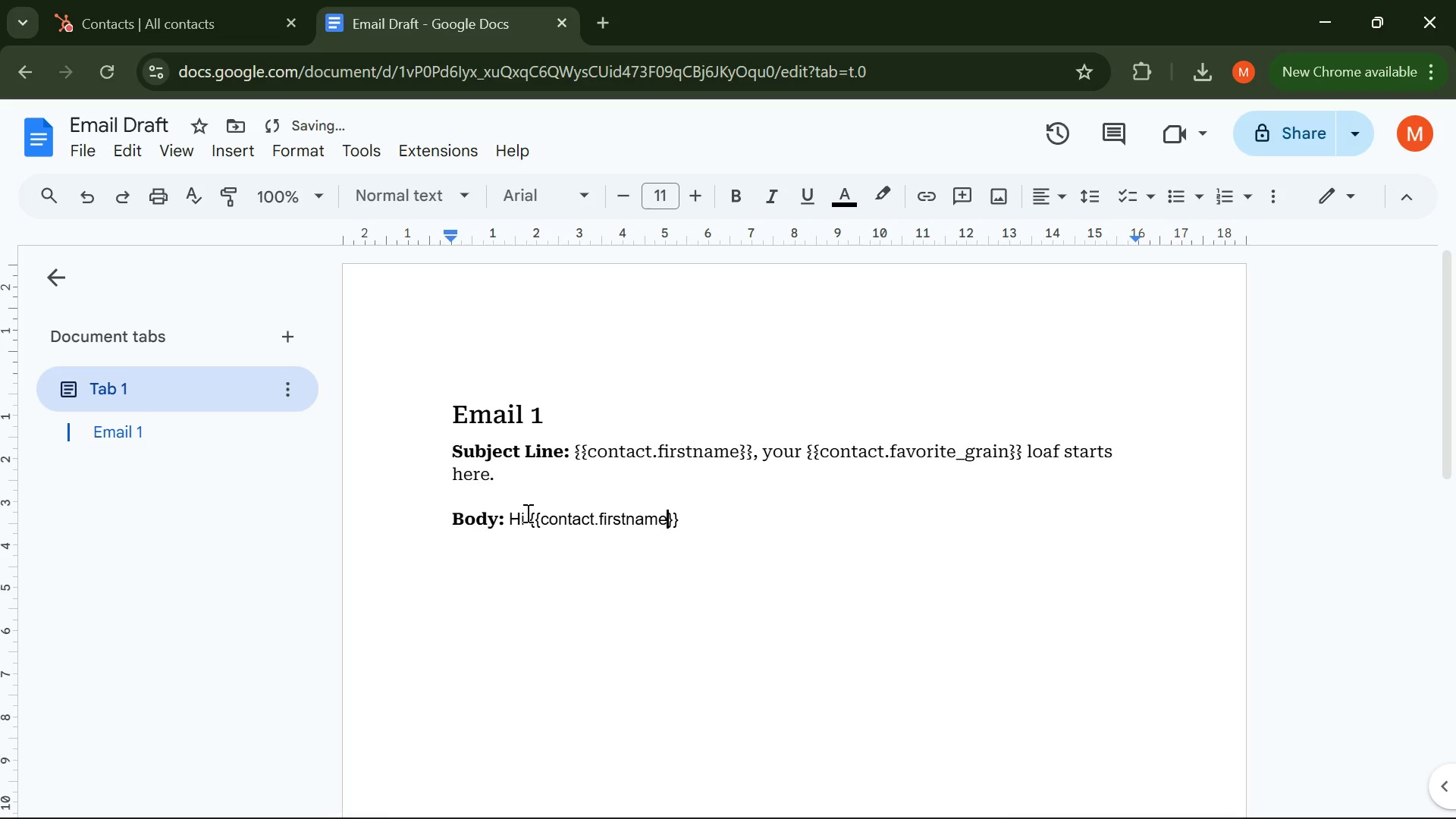 
key(ArrowRight)
 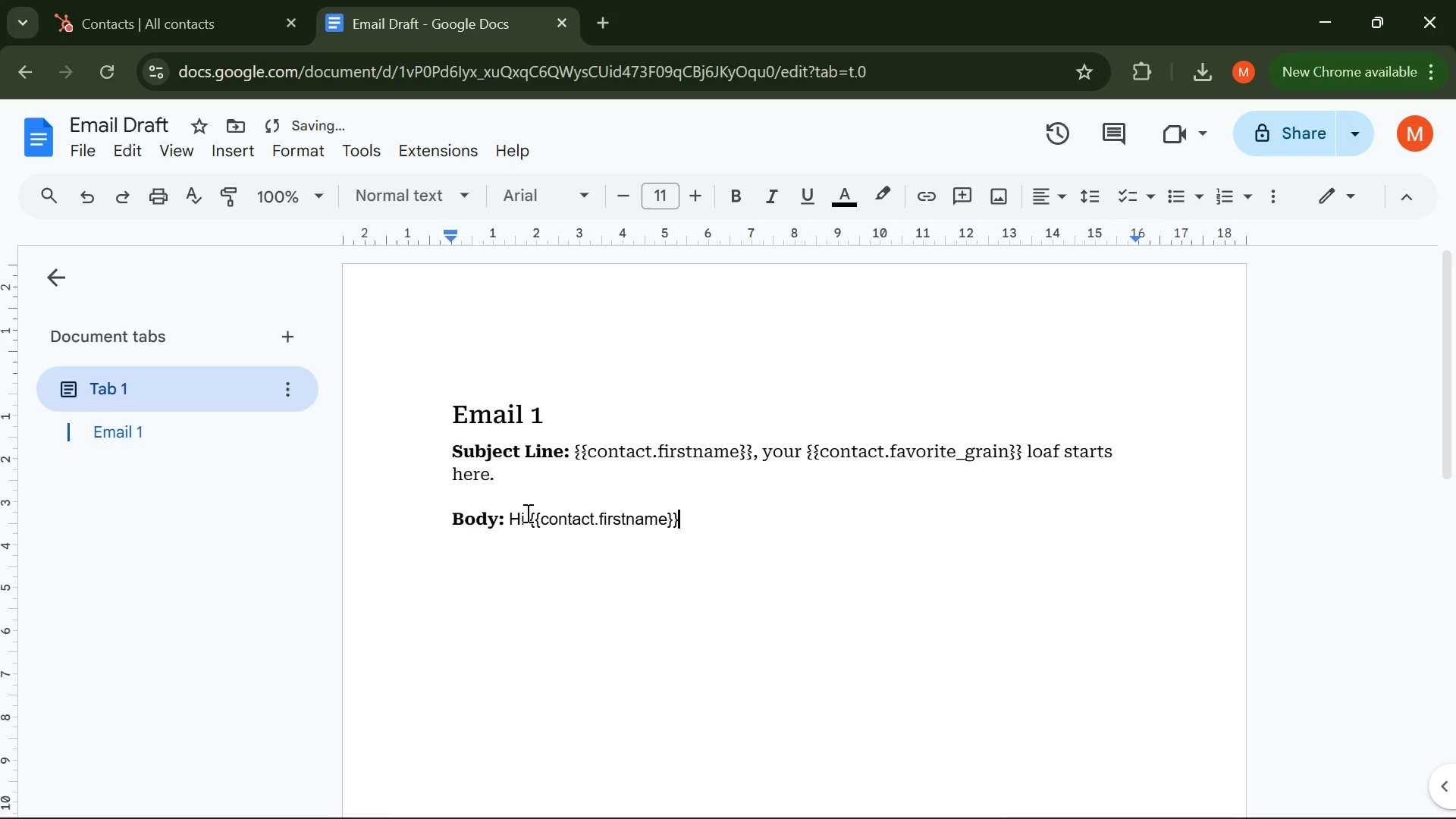 
key(ArrowRight)
 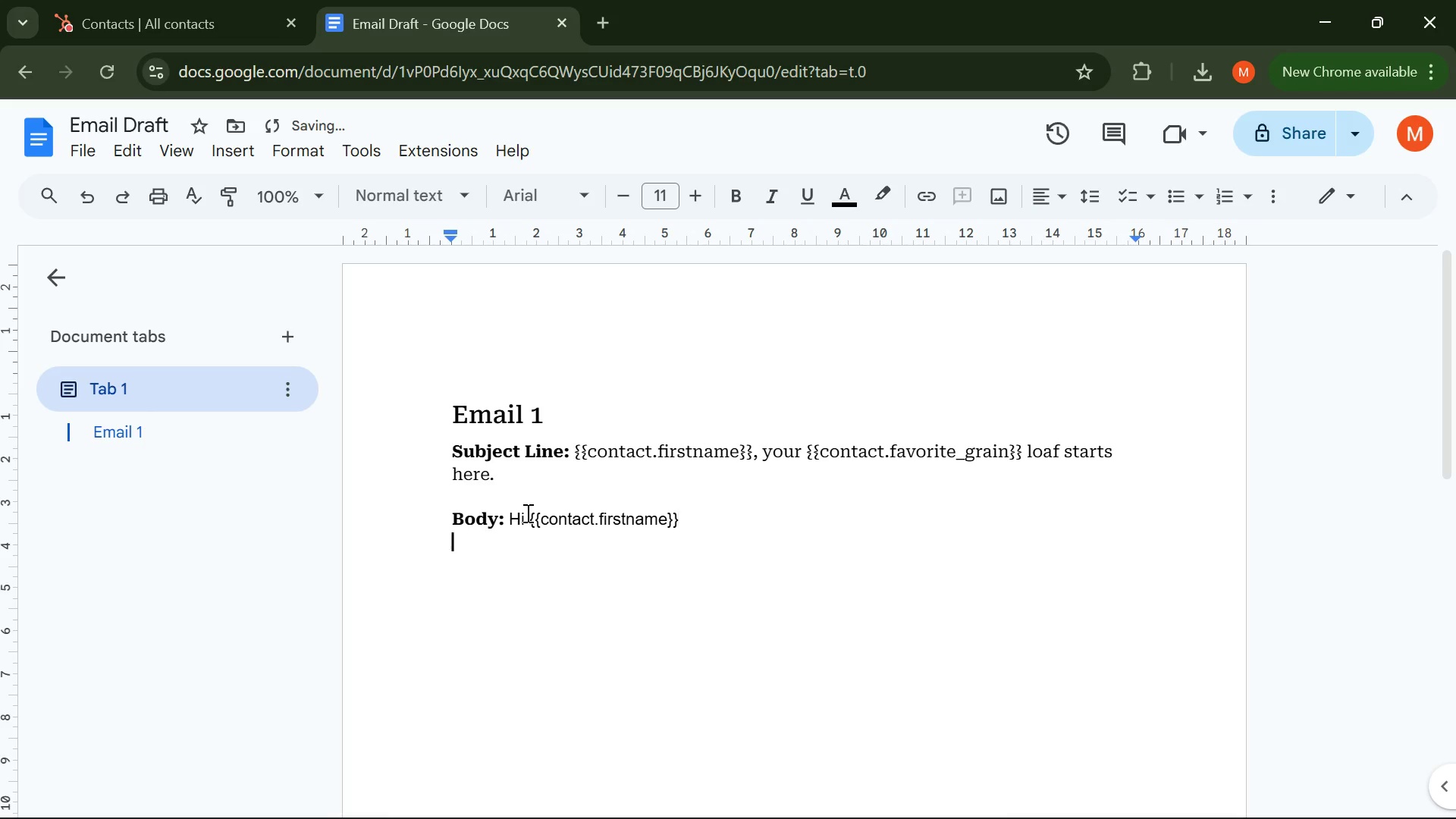 
key(ArrowRight)
 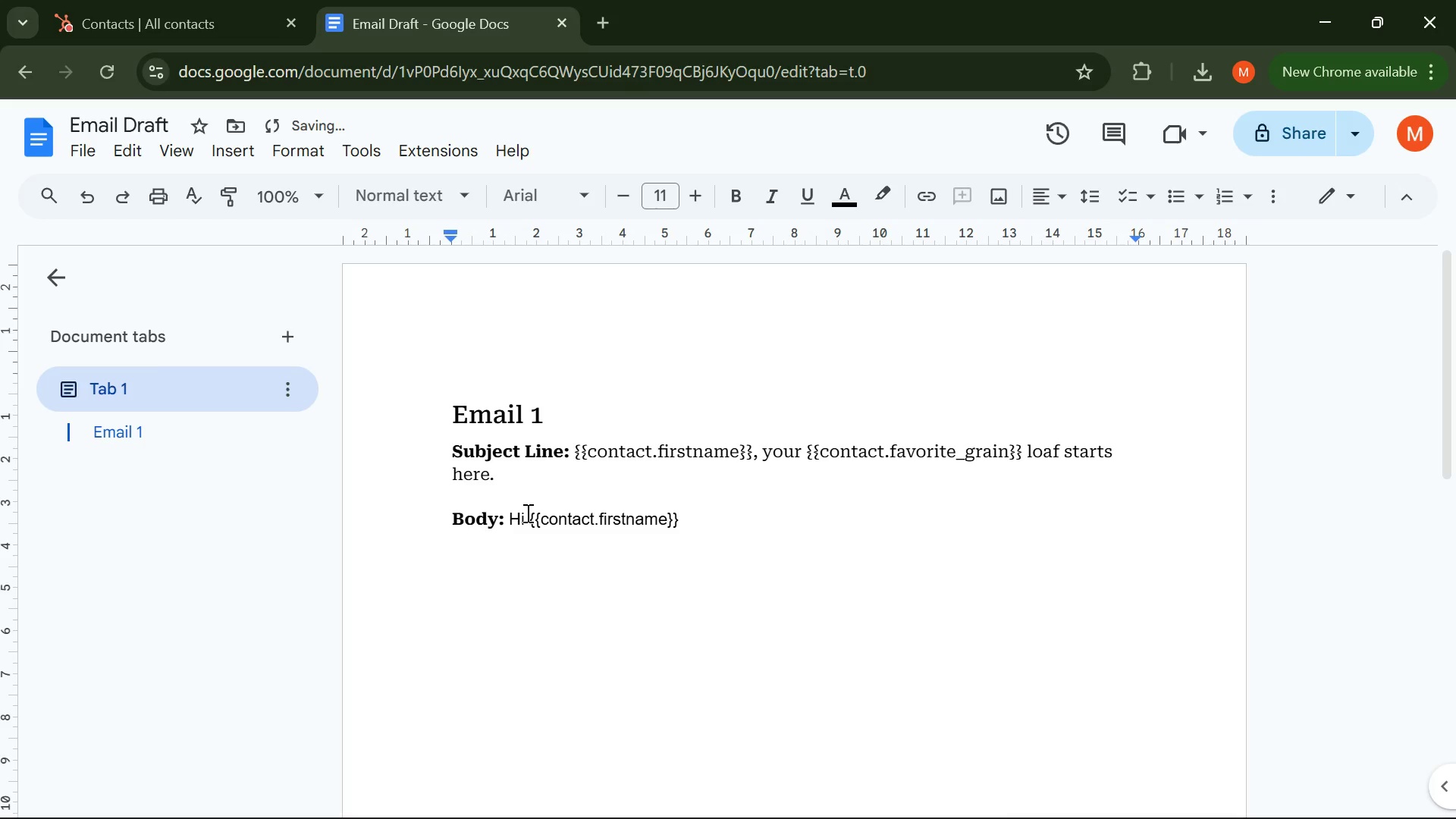 
key(ArrowLeft)
 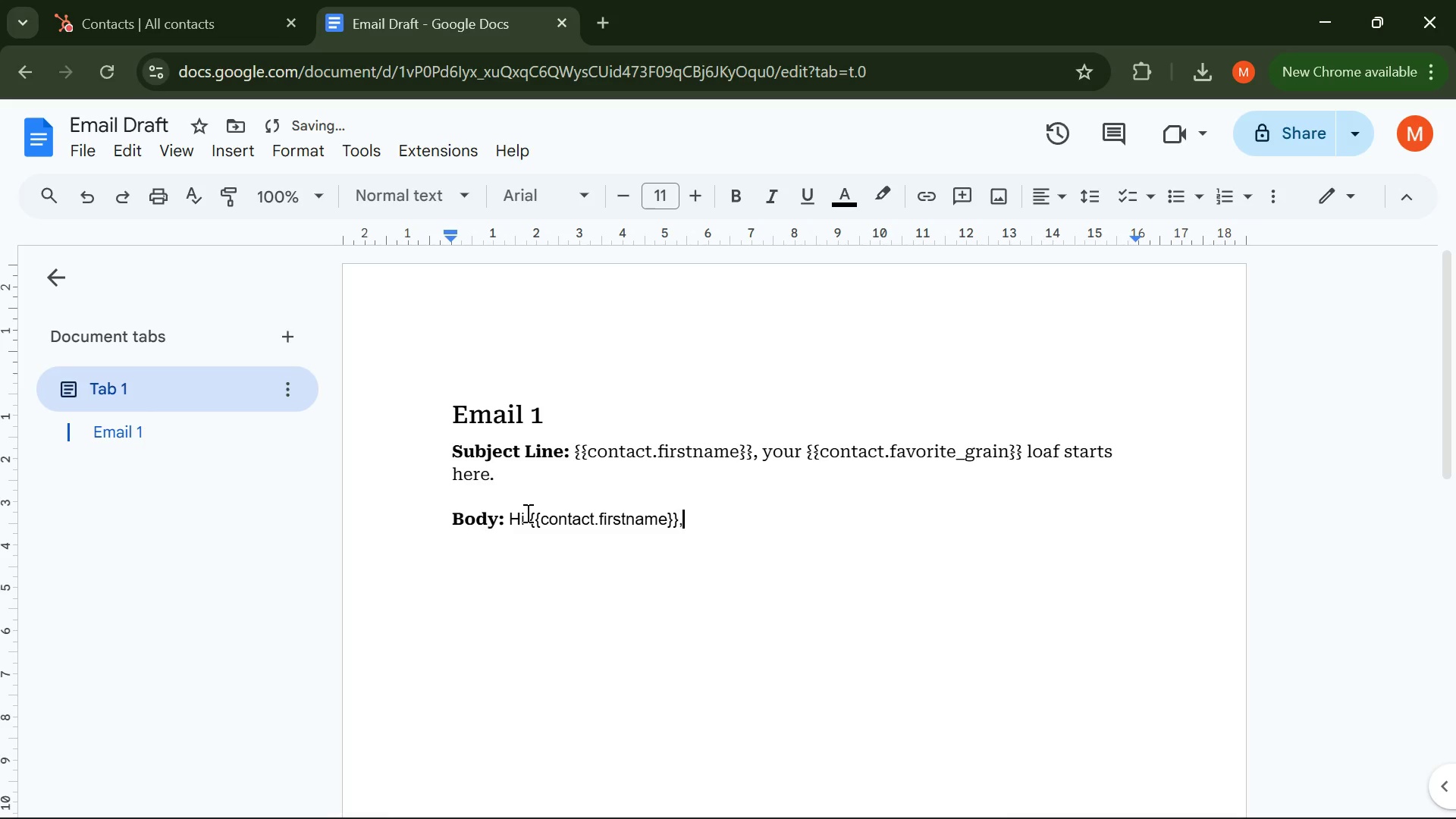 
key(Comma)
 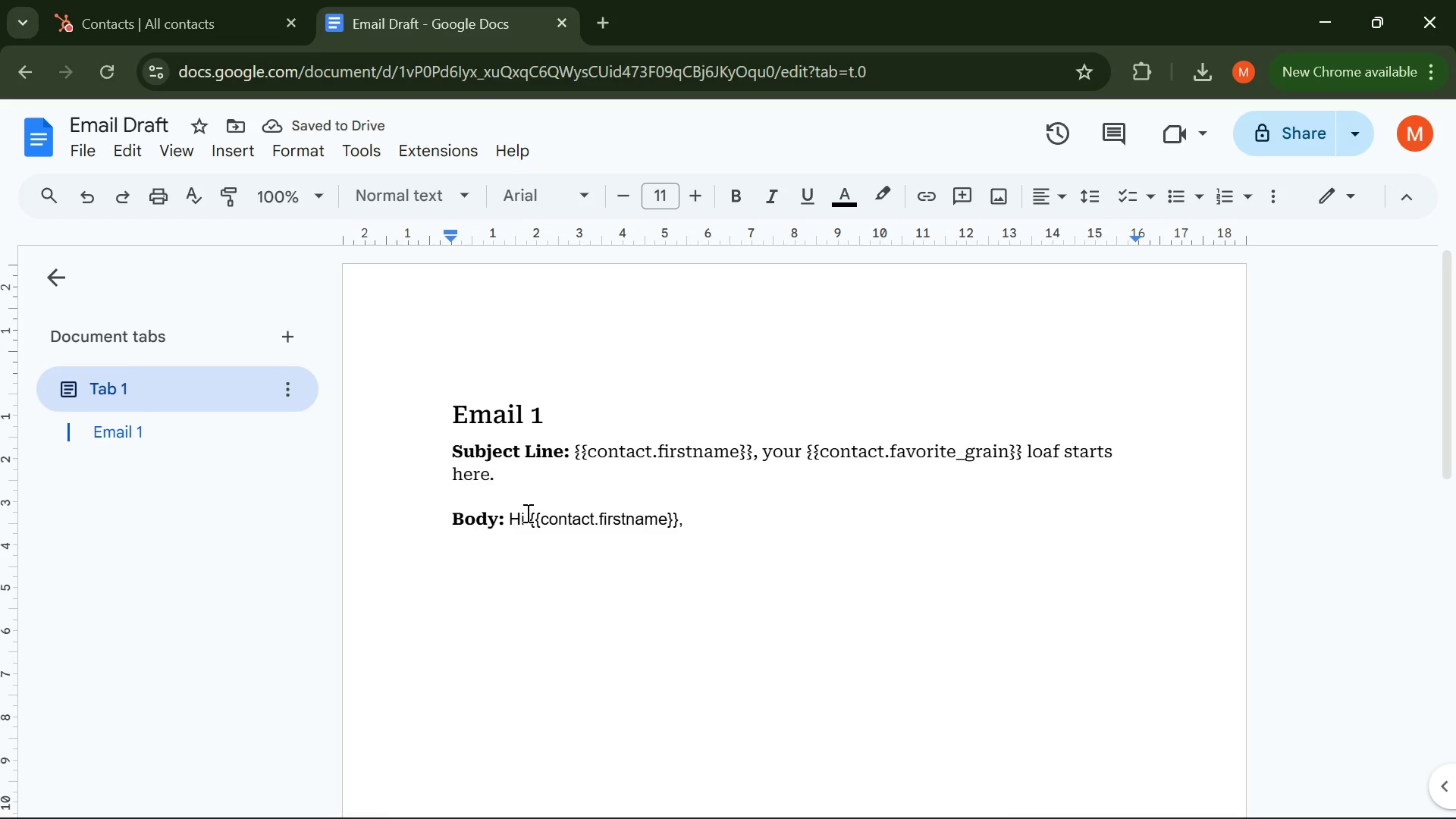 
key(Space)
 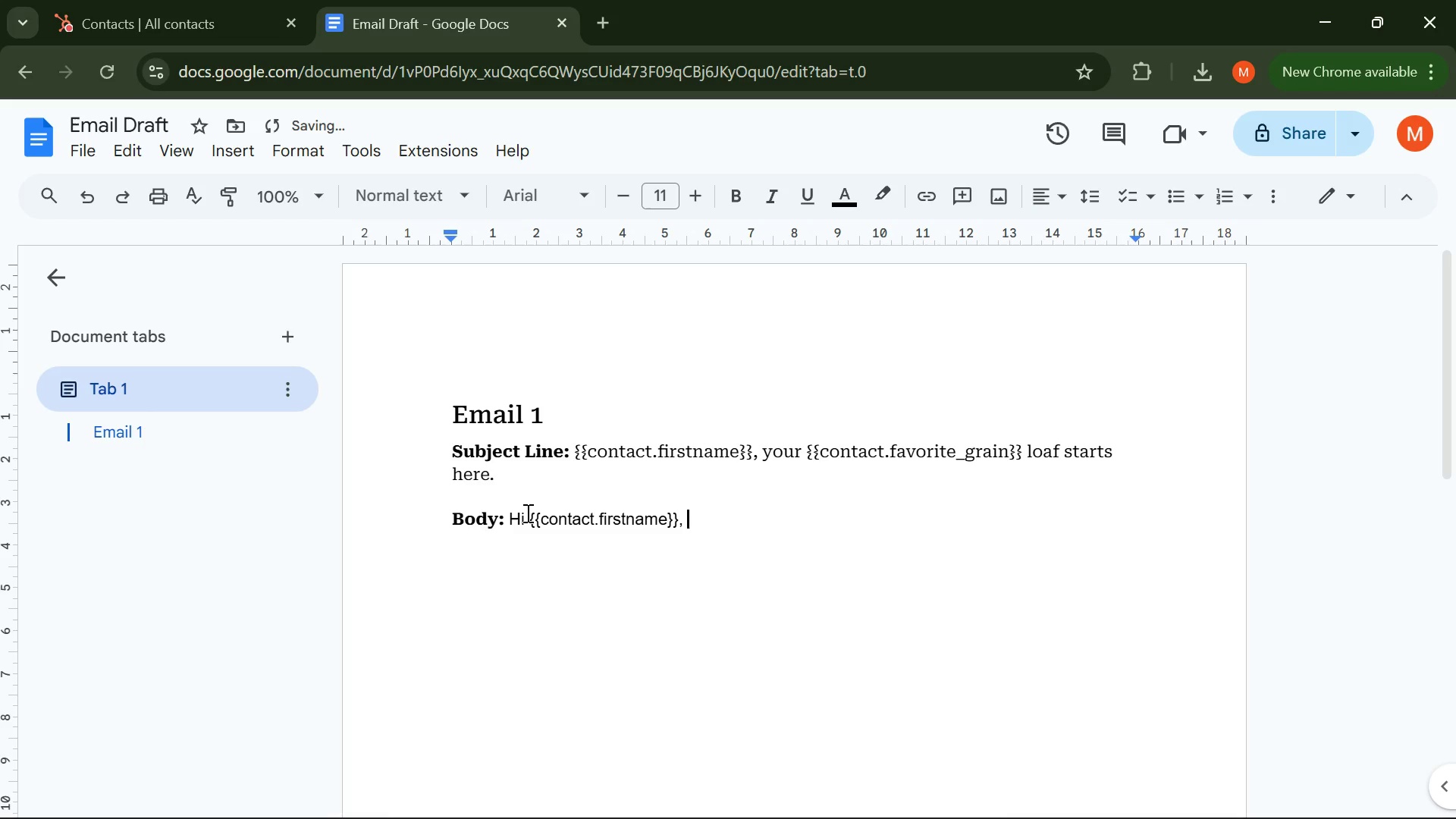 
key(Enter)
 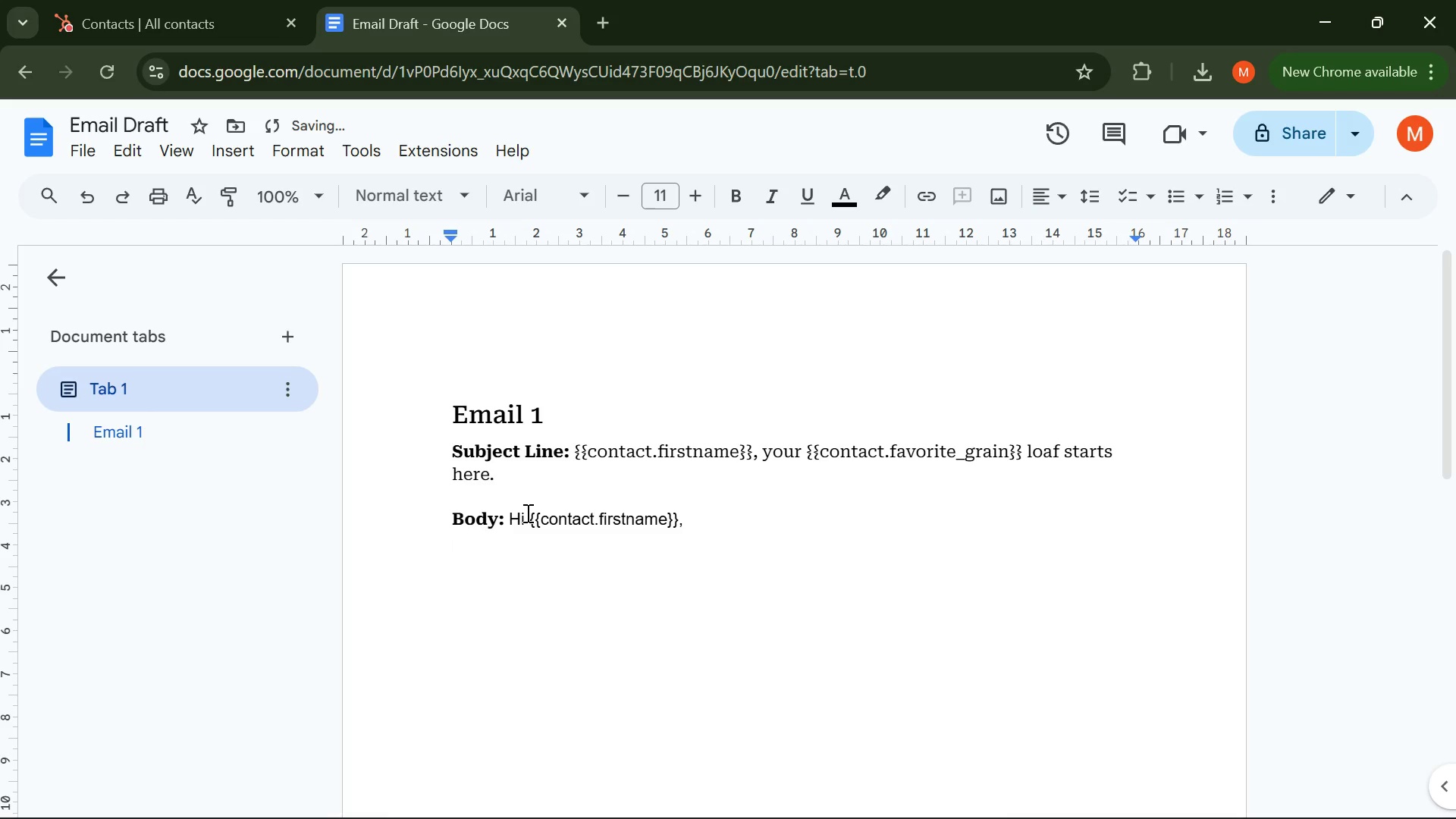 
type(Before any)
 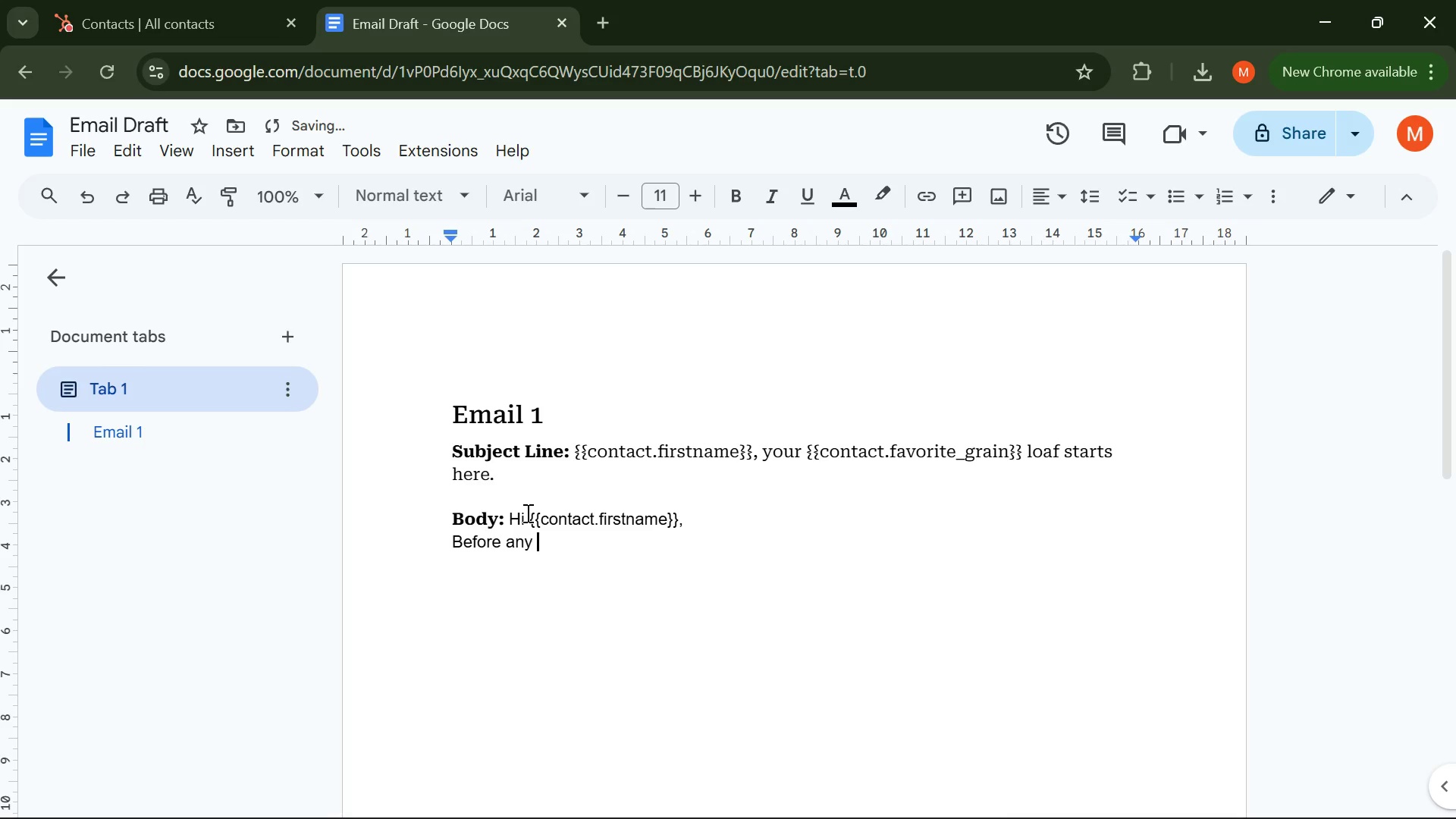 
wait(35.24)
 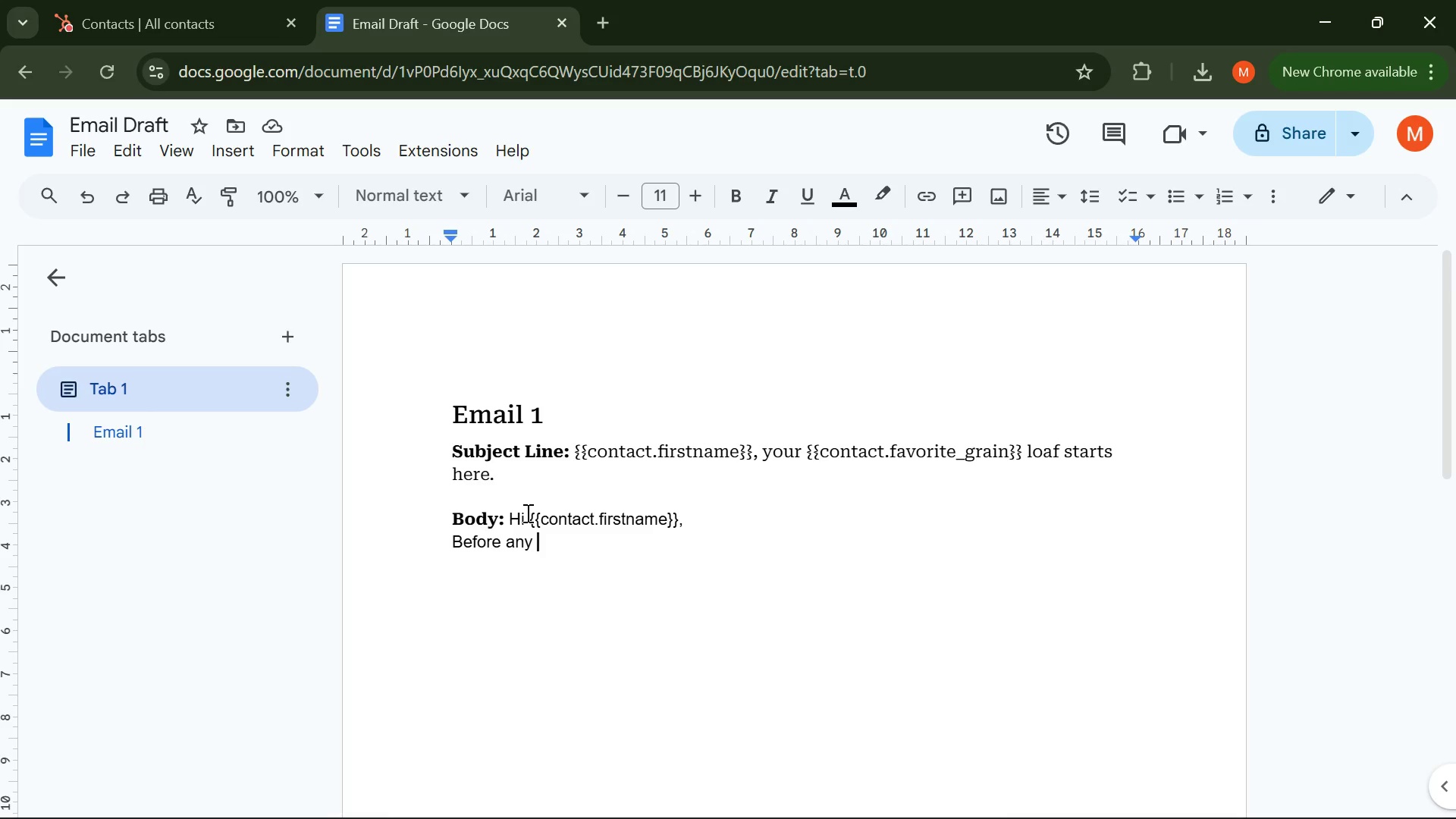 
type(loaf )
 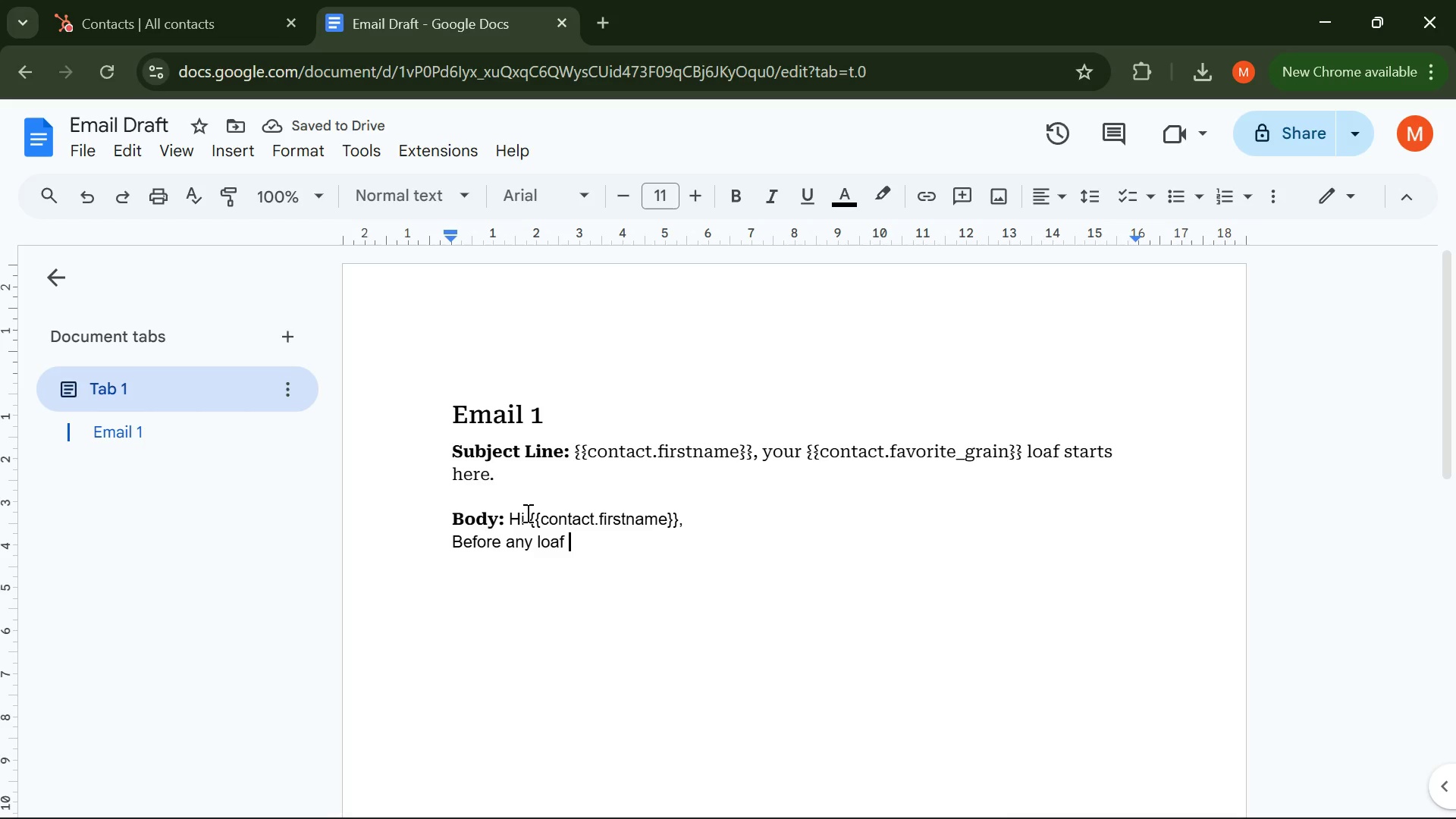 
wait(7.02)
 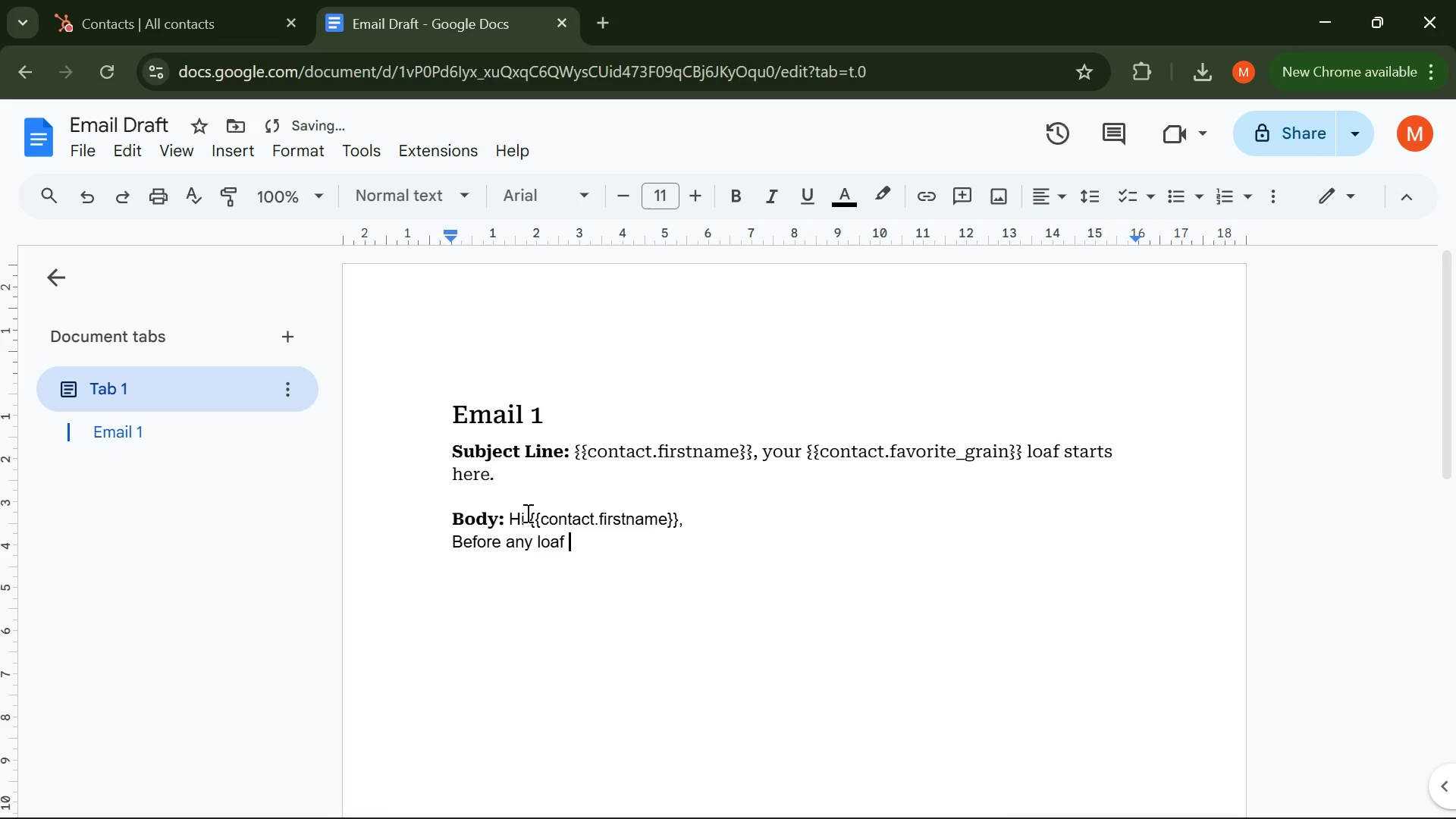 
type(reaches tha)
key(Backspace)
type(e table at hearth & harvest, it begins with something much older.)
 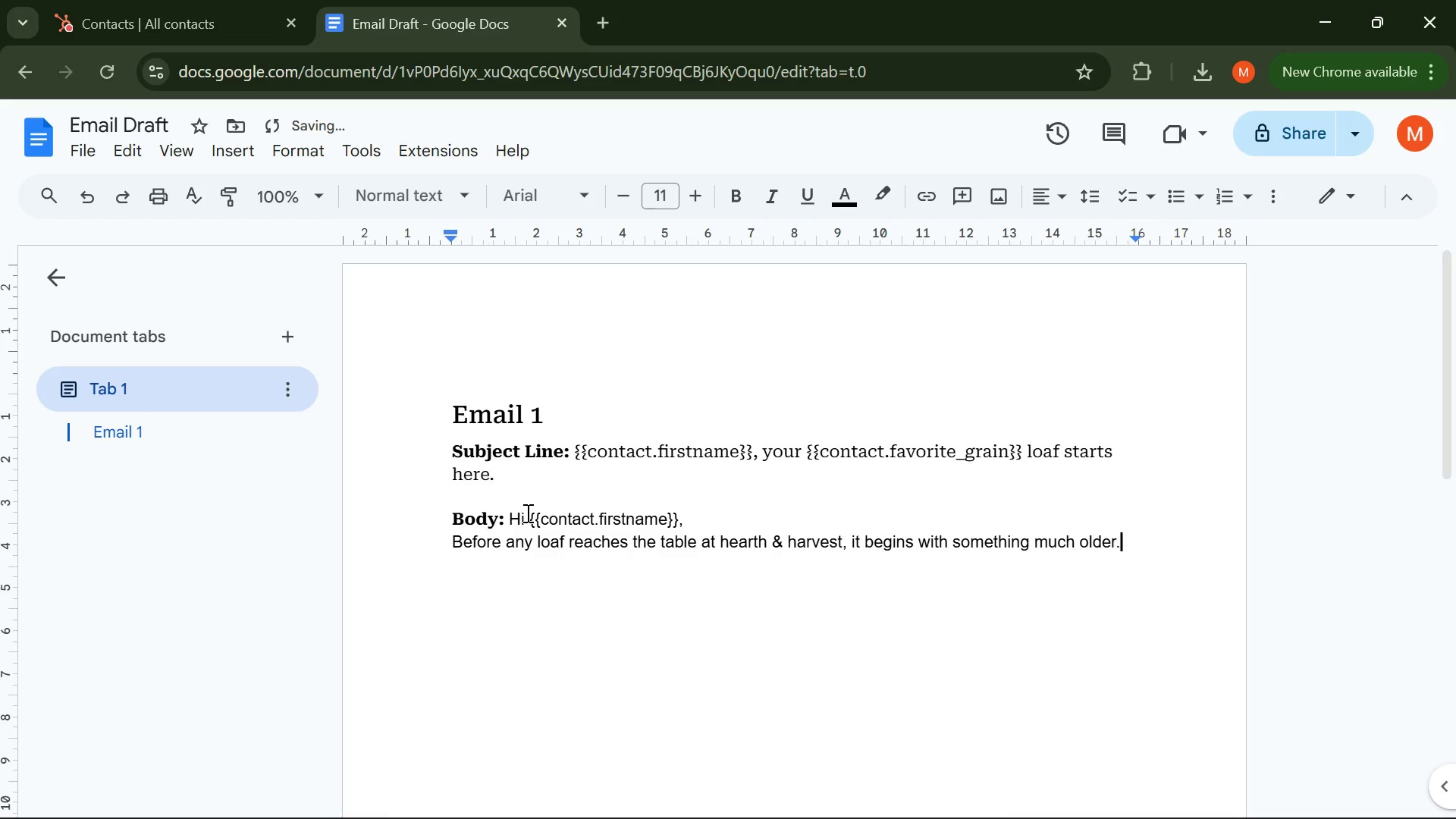 
wait(50.09)
 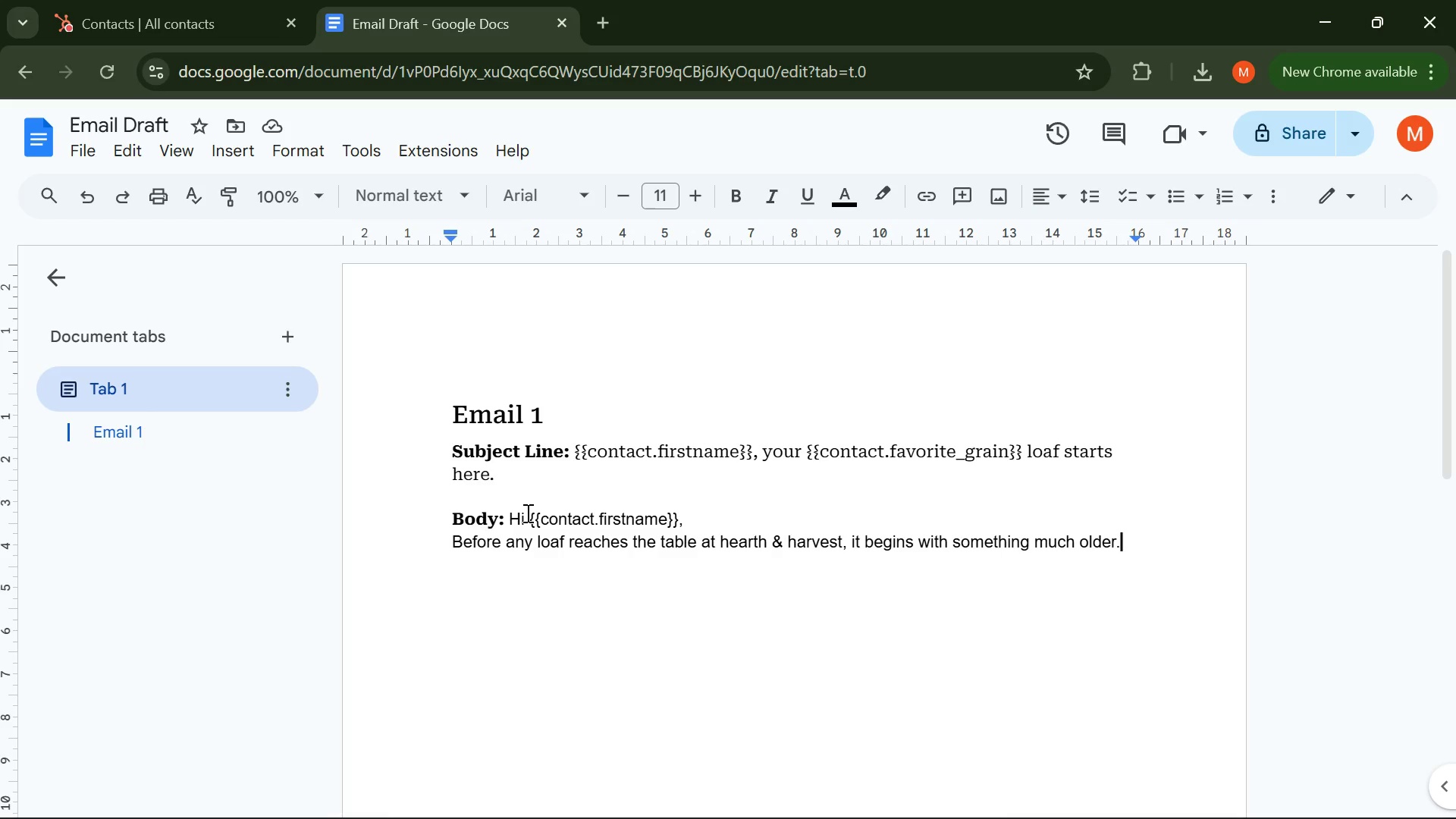 
key(Enter)
 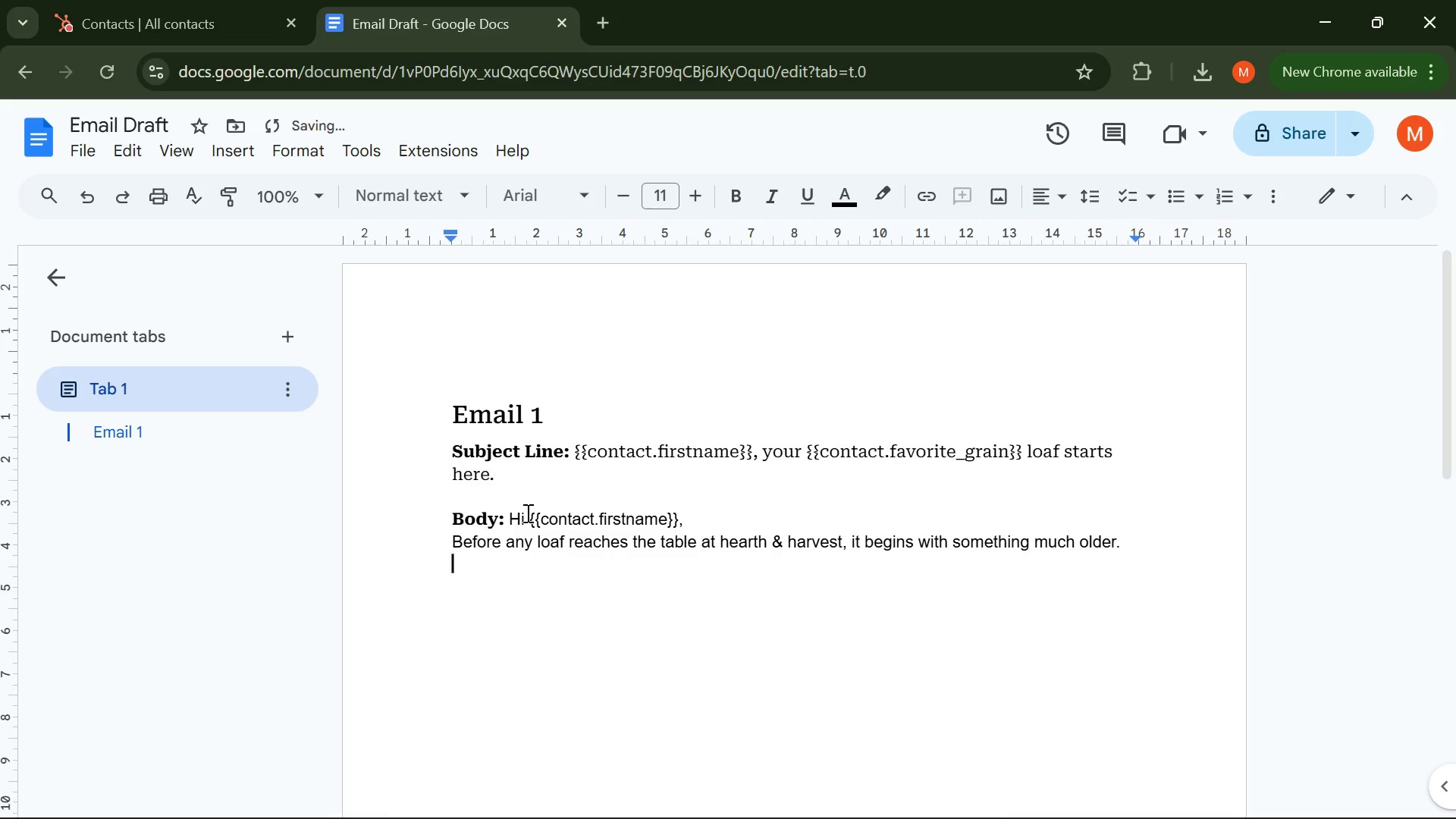 
key(Enter)
 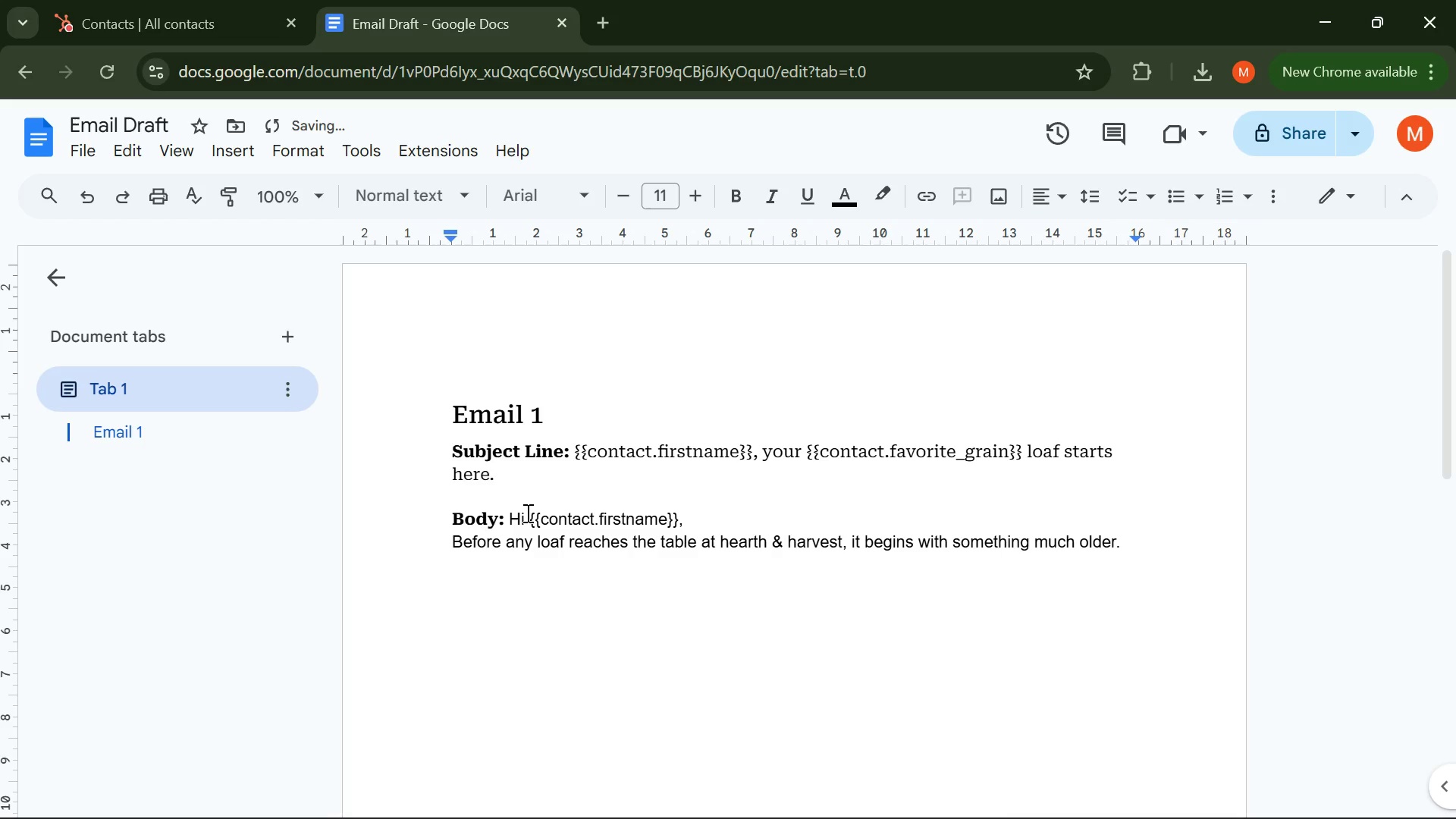 
type(Our sourdough starter has been alive for over 50 e)
key(Backspace)
type(years )
key(Backspace)
type(-fed dails)
key(Backspace)
type(y )
key(Backspace)
type(, carefully nurtured, and passed down through generation )
key(Backspace)
type(s of bakers. its wha )
key(Backspace)
type(t )
 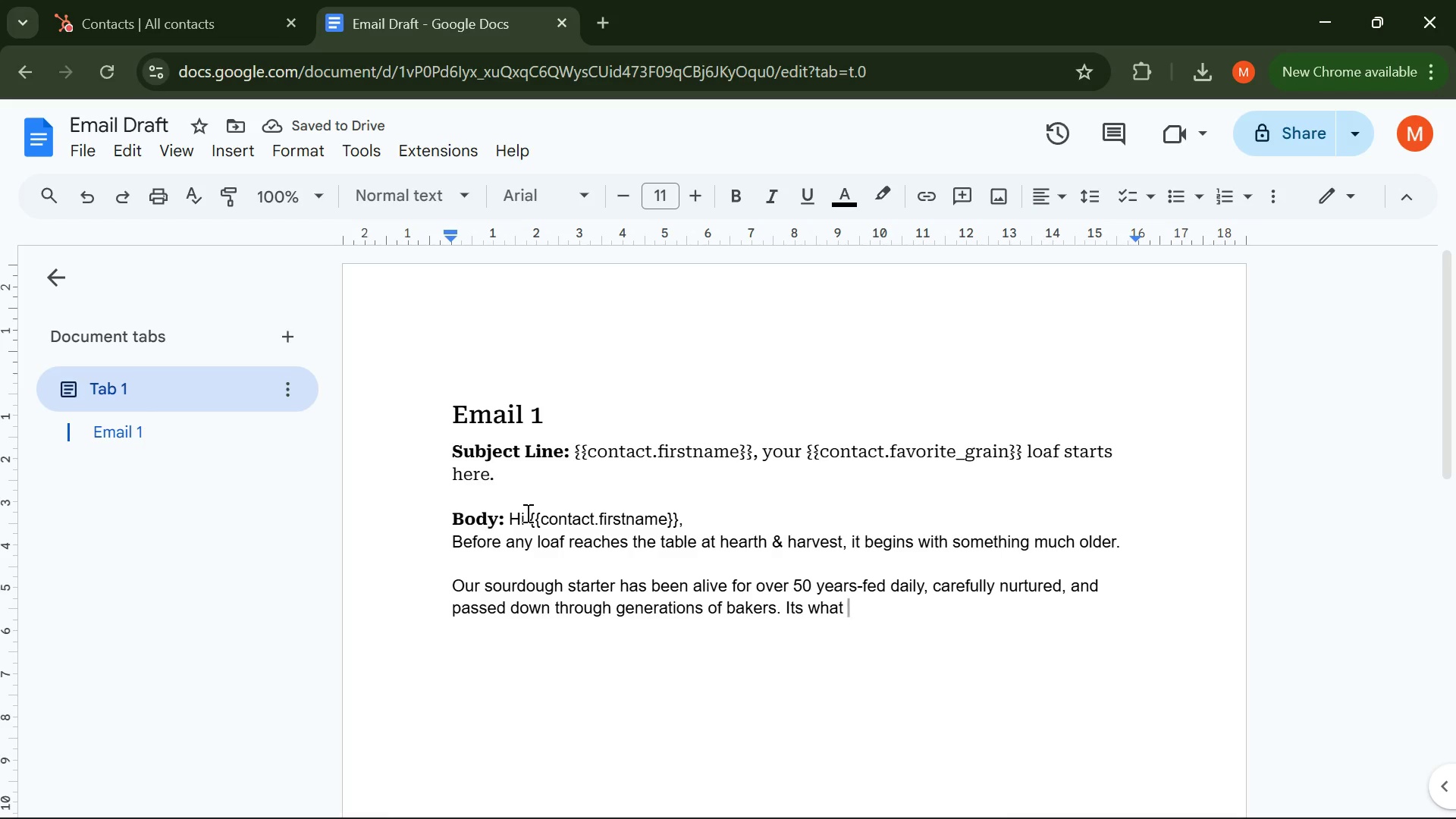 
type(gives each loaf its depth )
key(Backspace)
type(, texture and quiet complexity )
key(Backspace)
type(. )
 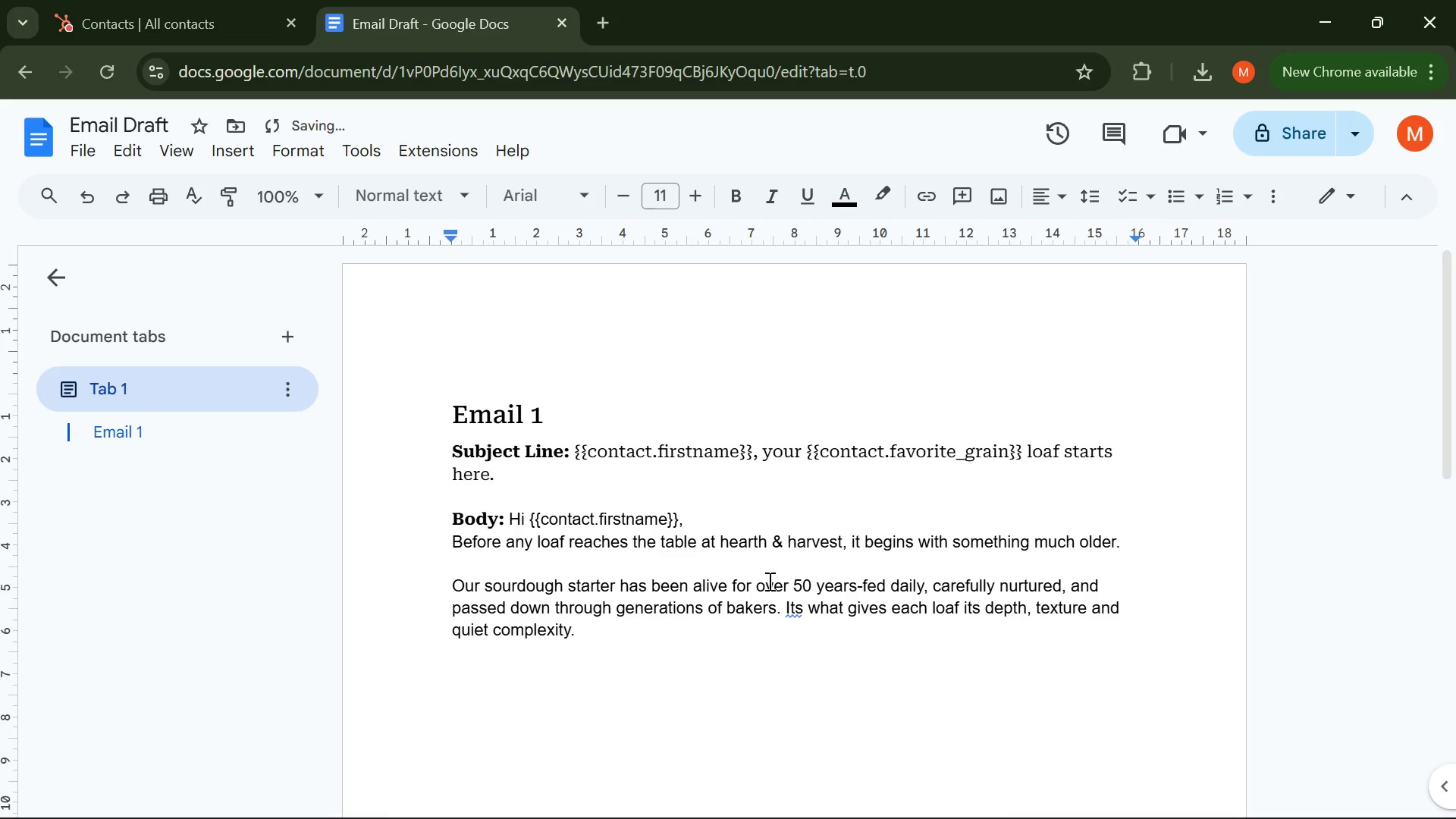 
left_click([792, 604])
 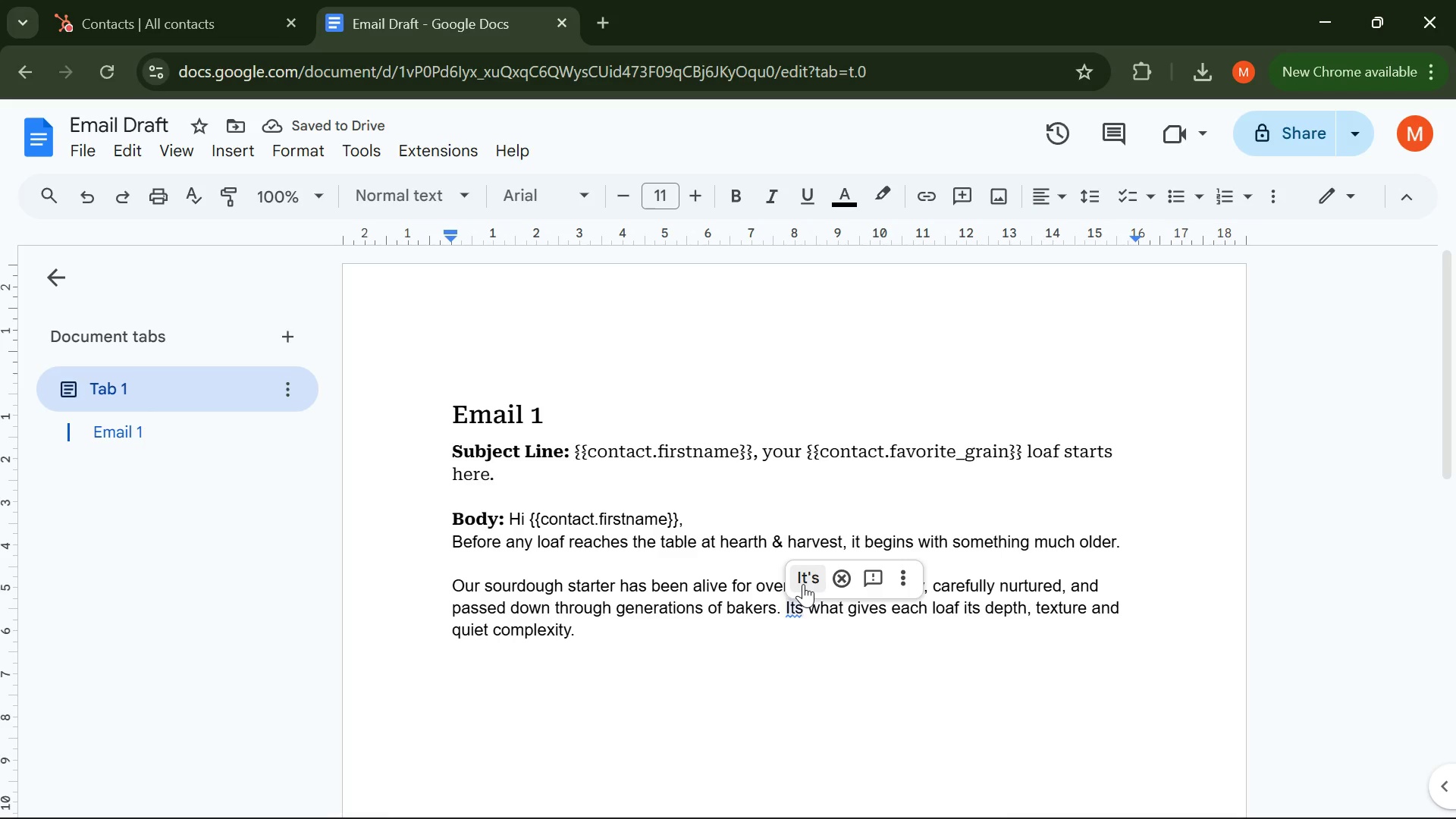 
left_click([803, 584])
 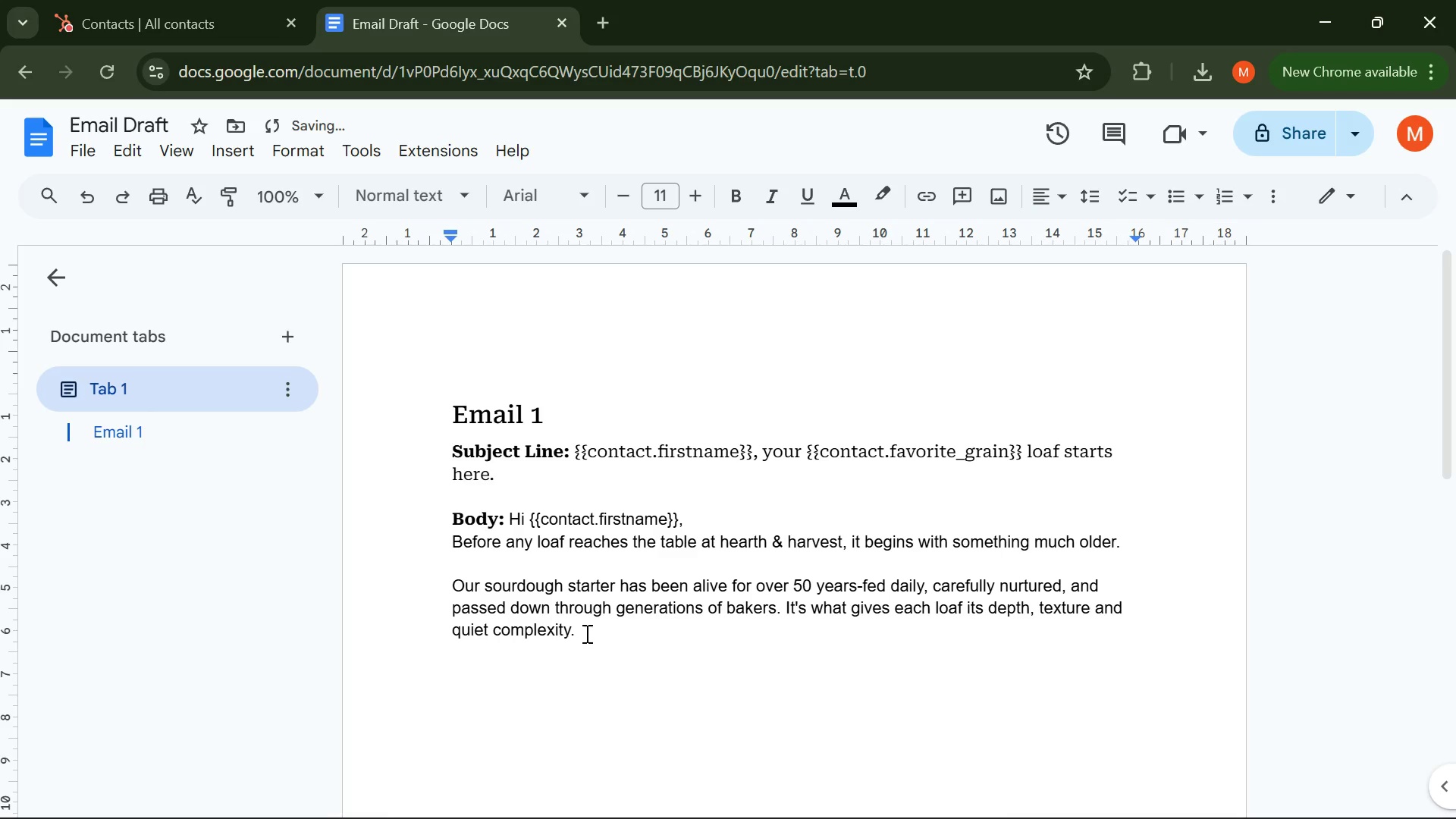 
left_click([585, 632])
 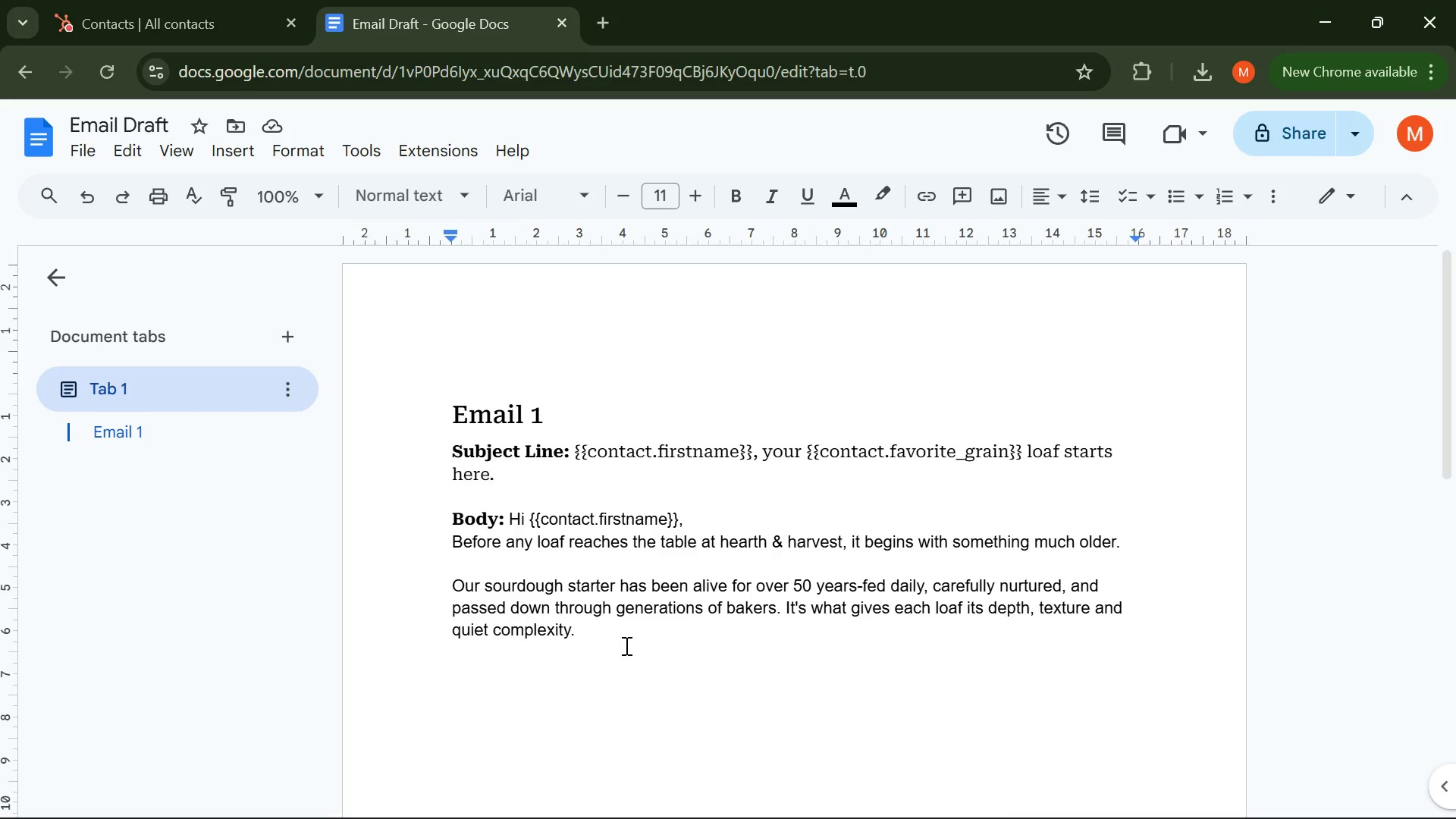 
wait(237.77)
 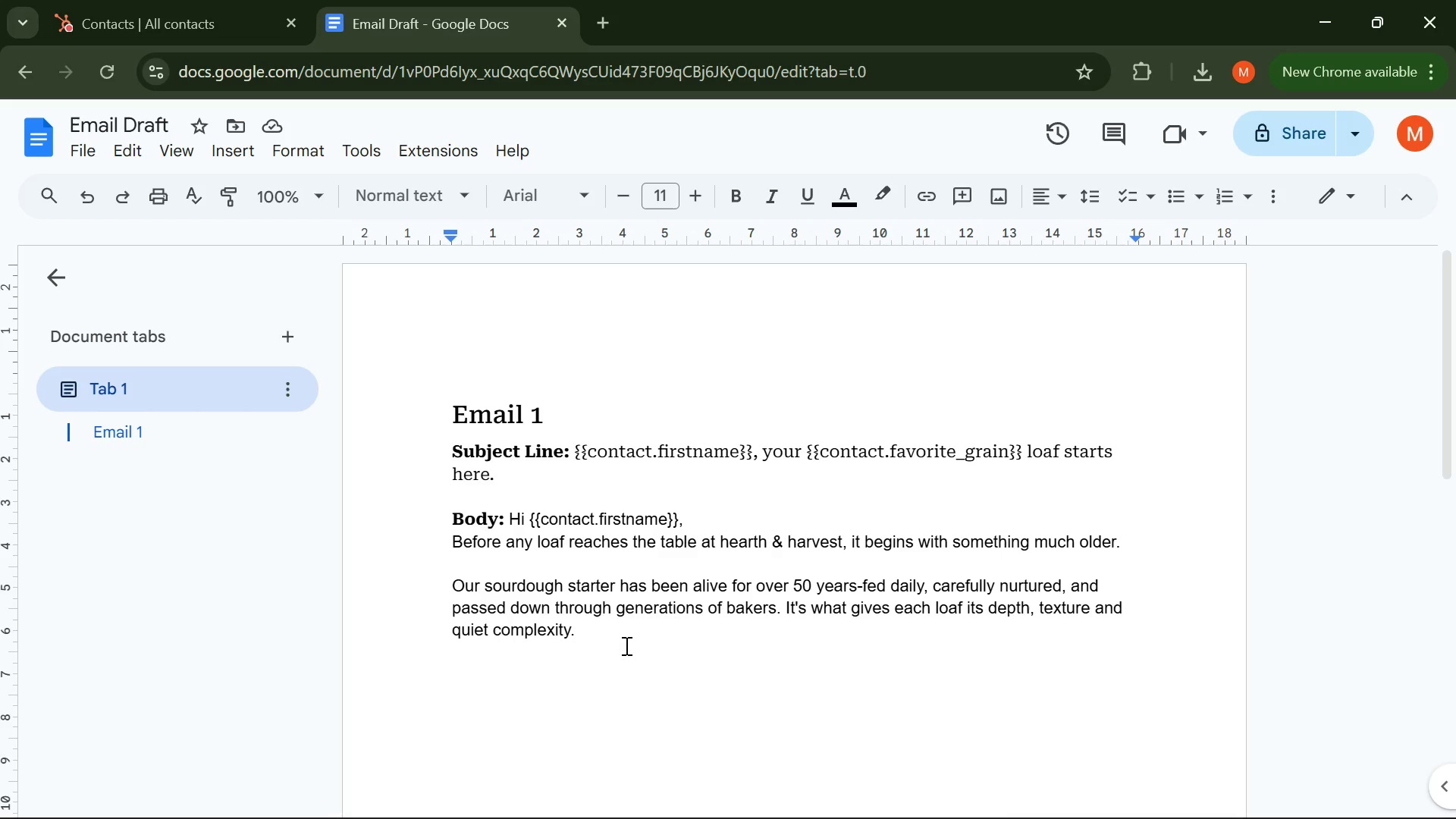 
key(Enter)
 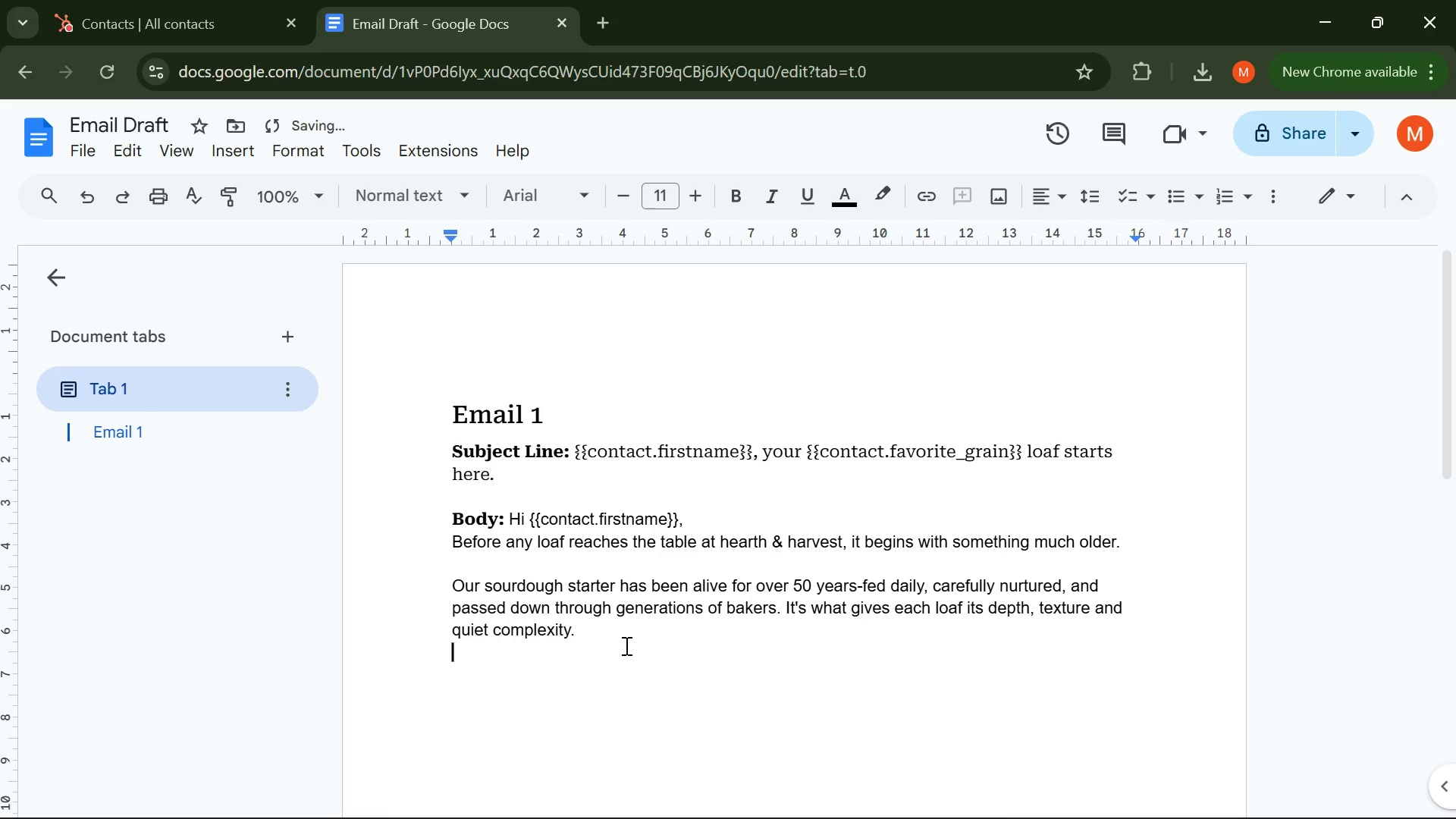 
key(Enter)
 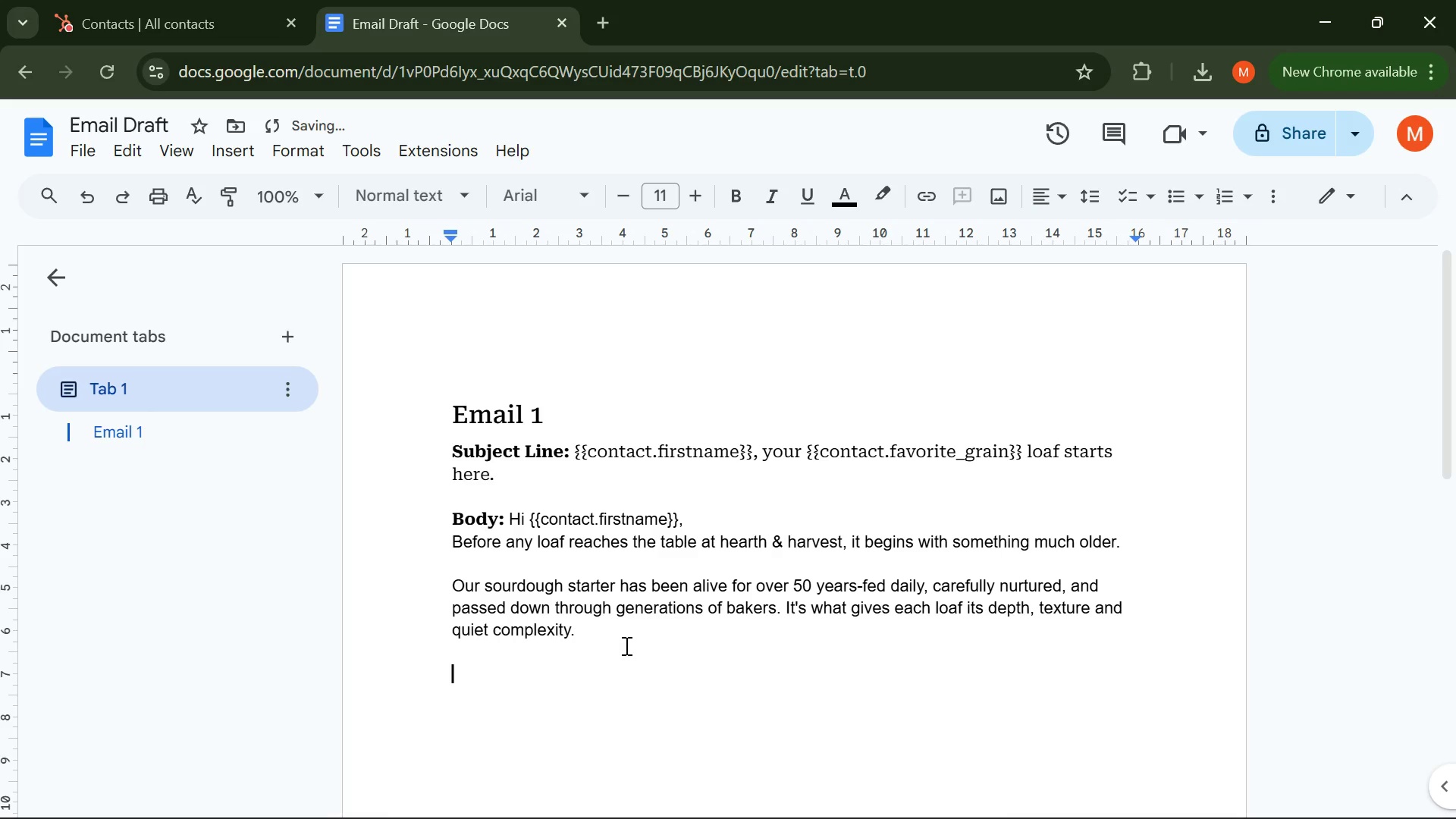 
type(w)
key(Backspace)
type(When we bake with {{}})
 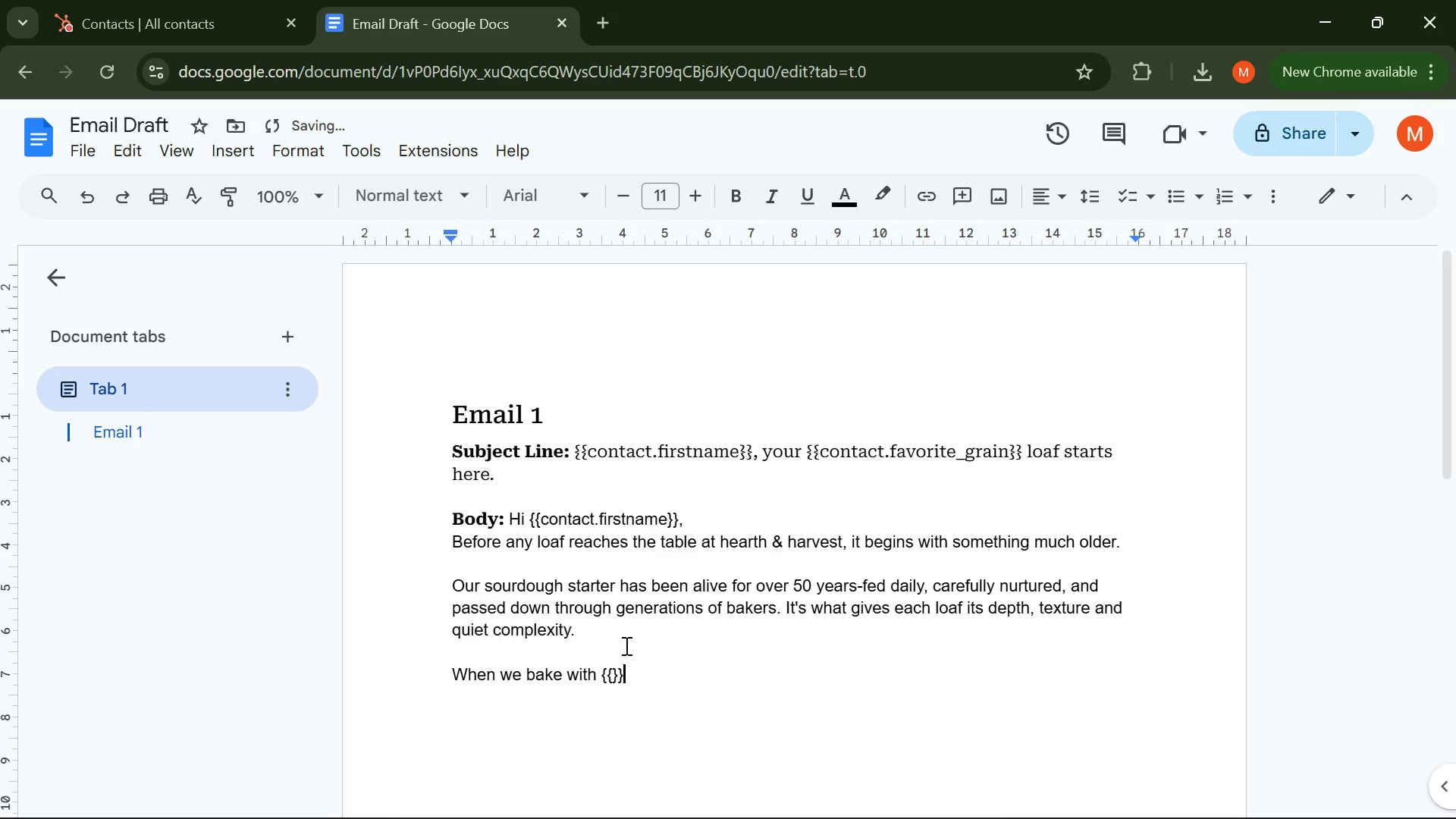 
key(ArrowLeft)
 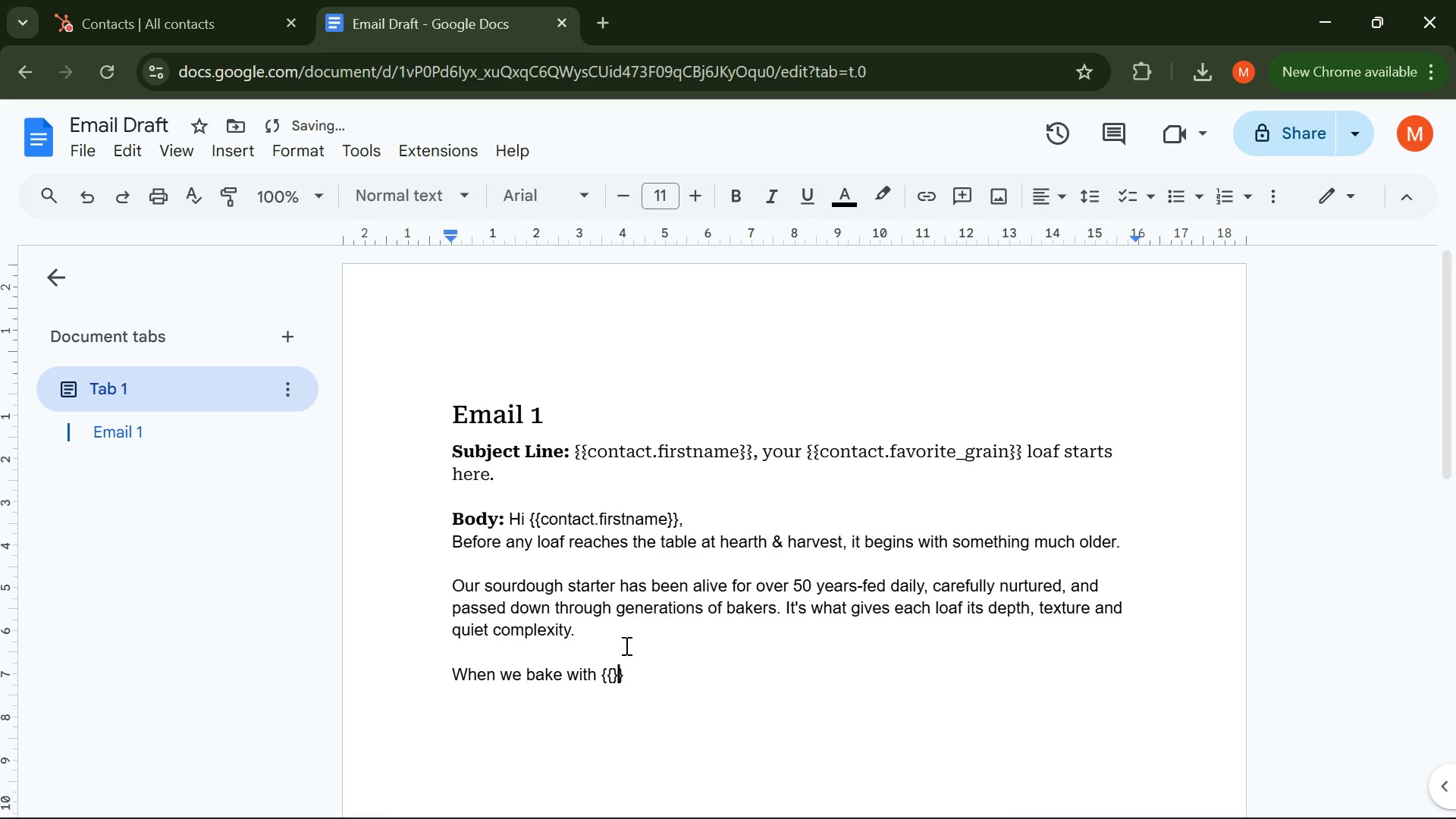 
key(ArrowLeft)
 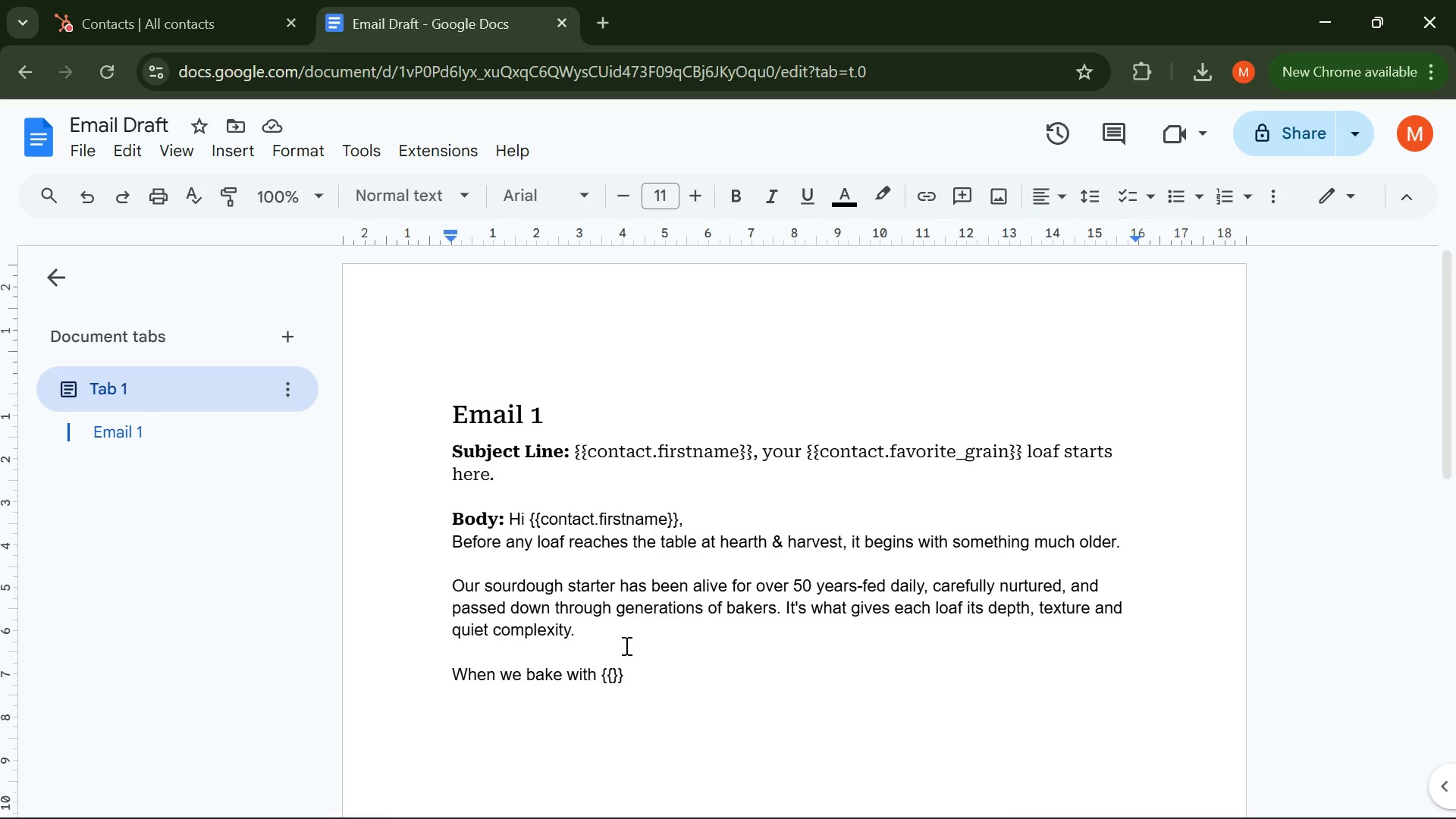 
wait(163.03)
 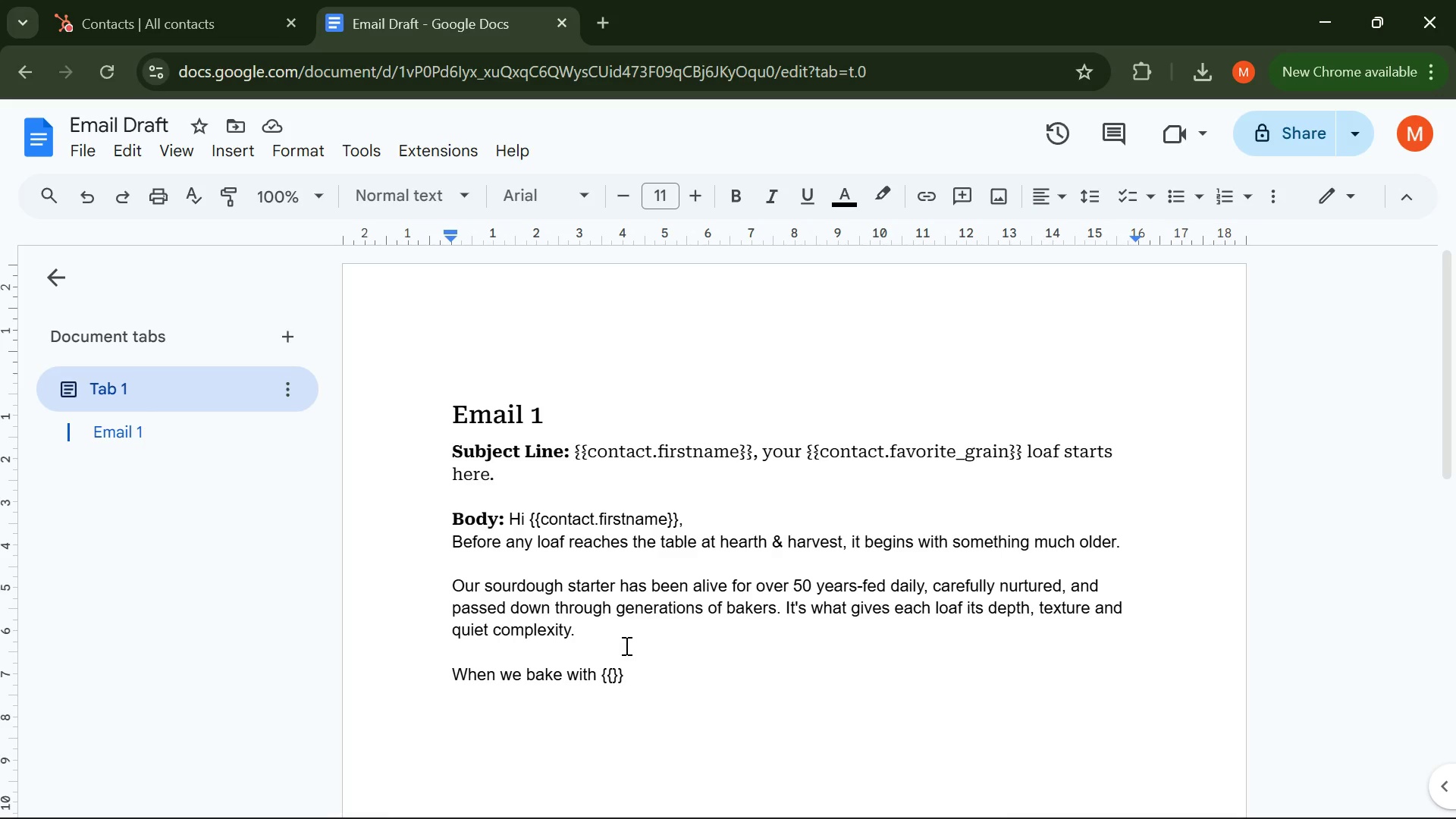 
type(con)
 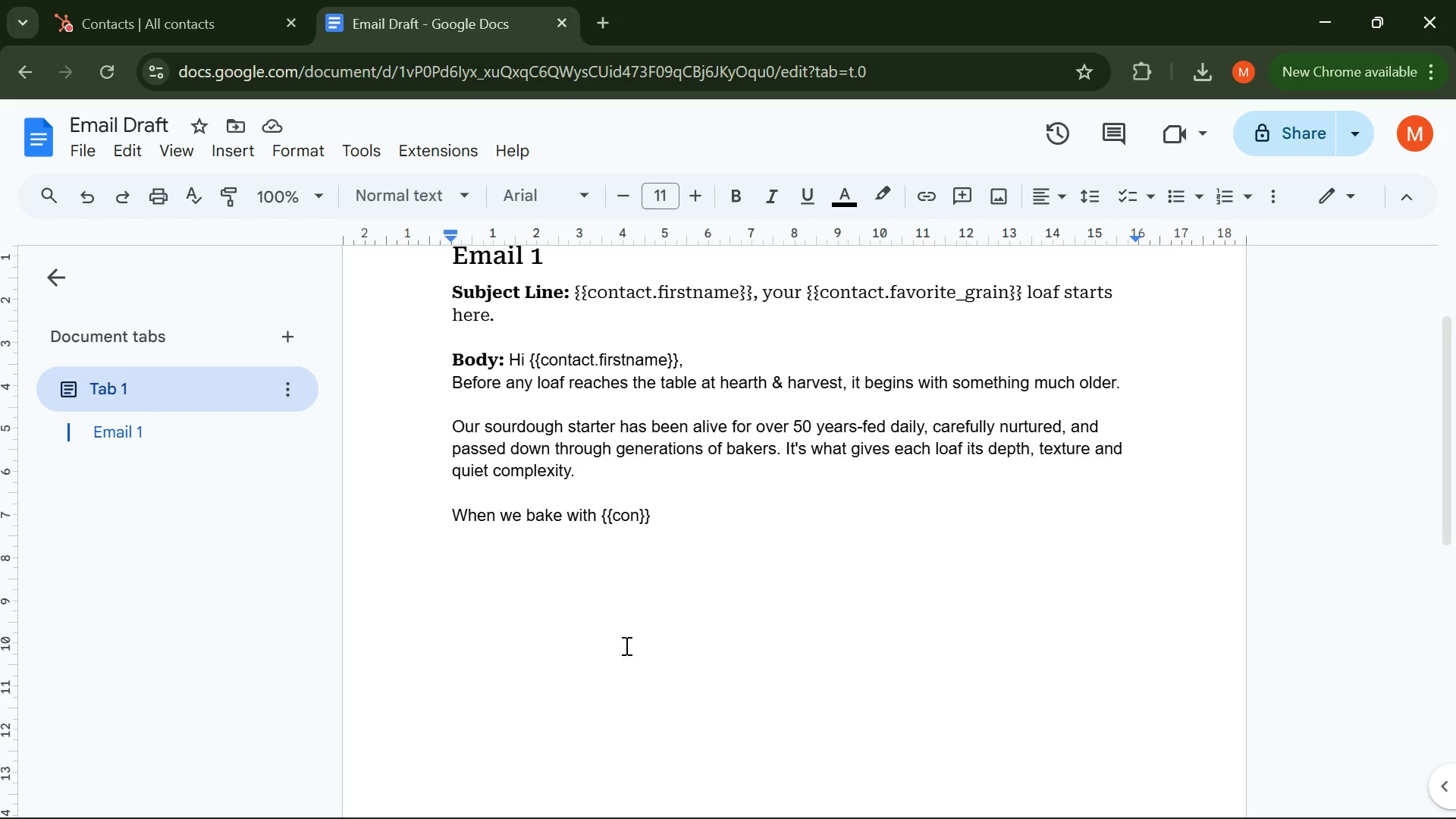 
wait(144.89)
 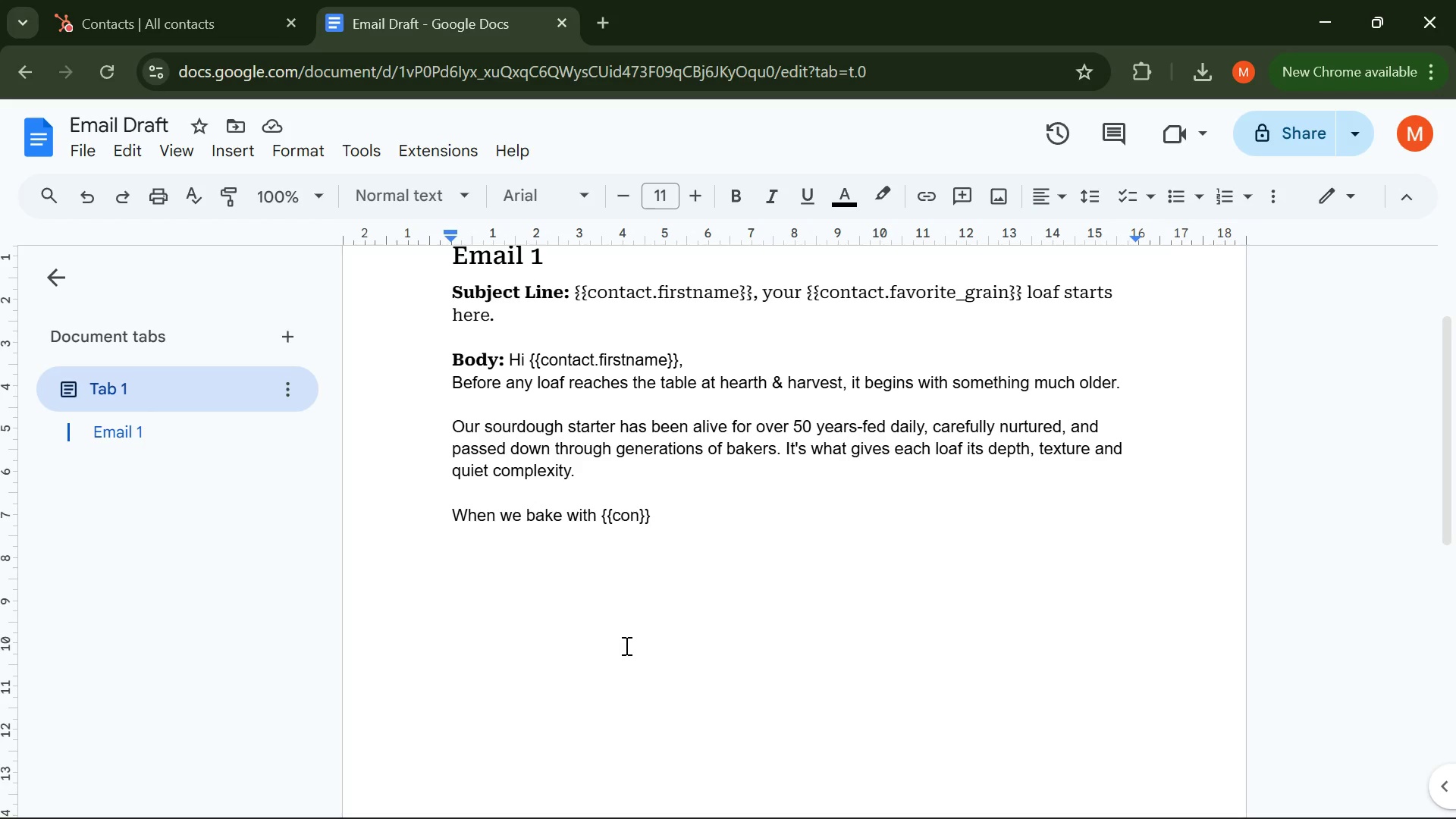 
type(tact )
key(Backspace)
type(.)
 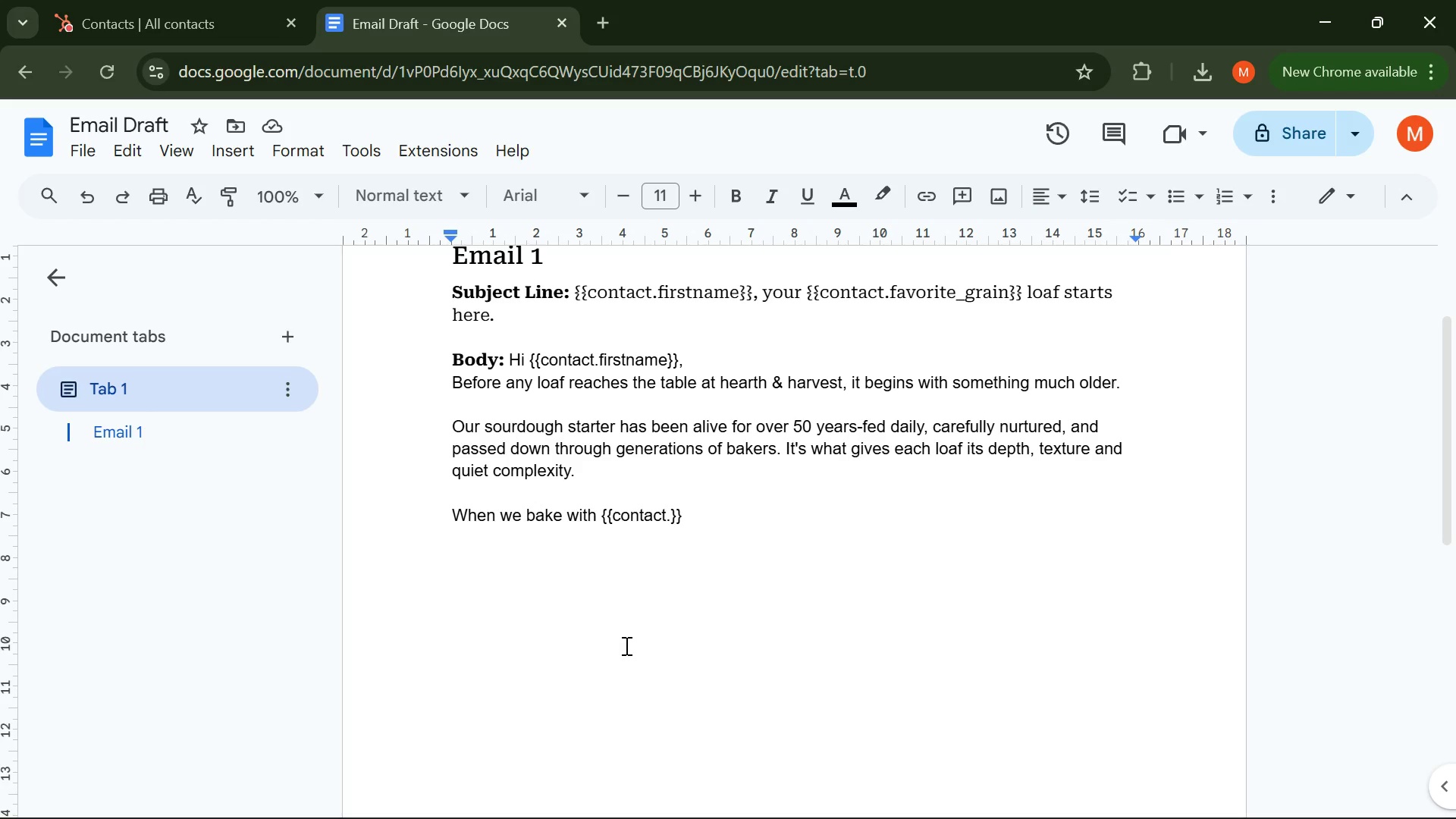 
wait(102.62)
 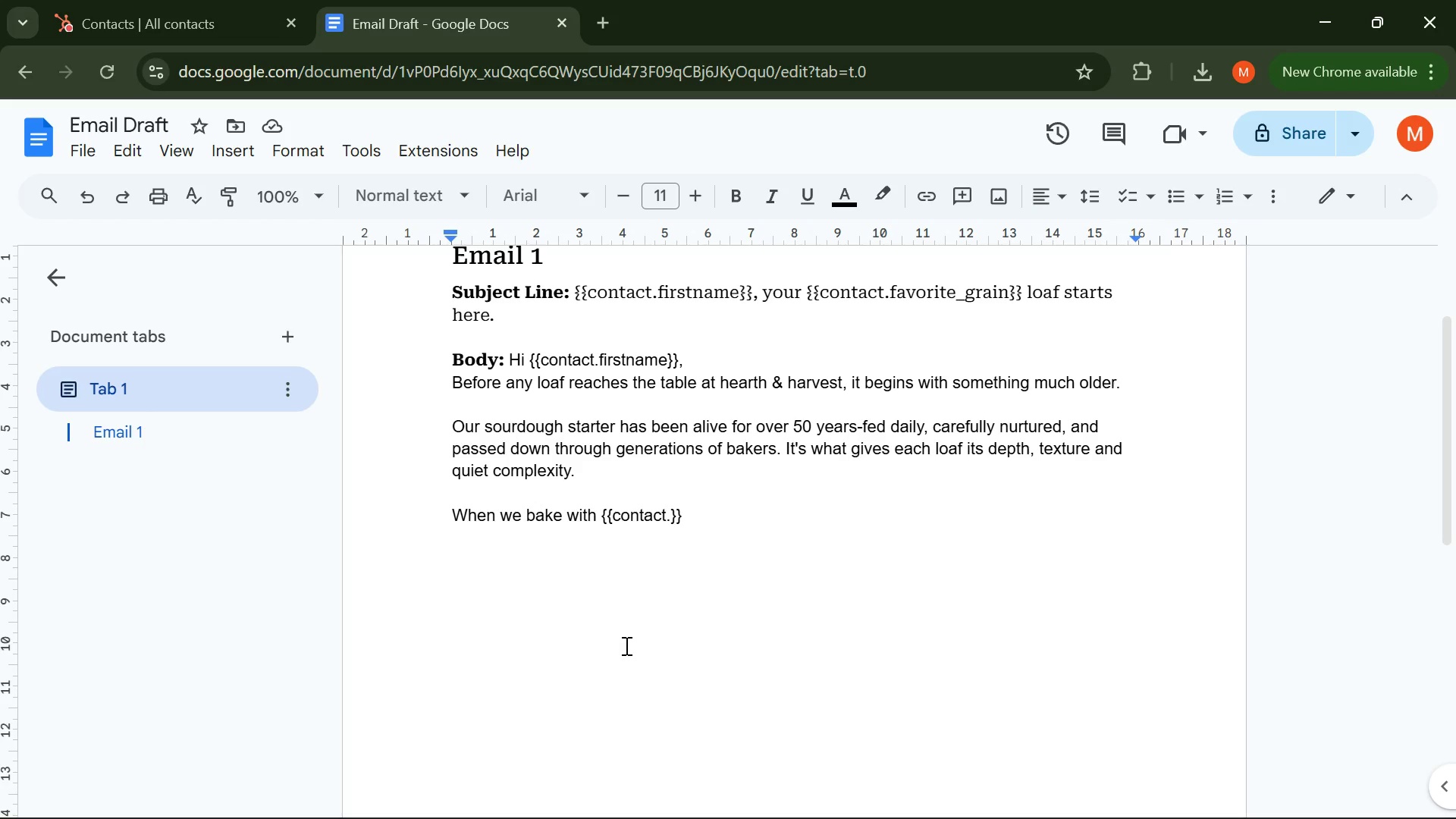 
type(favorite_grain)
 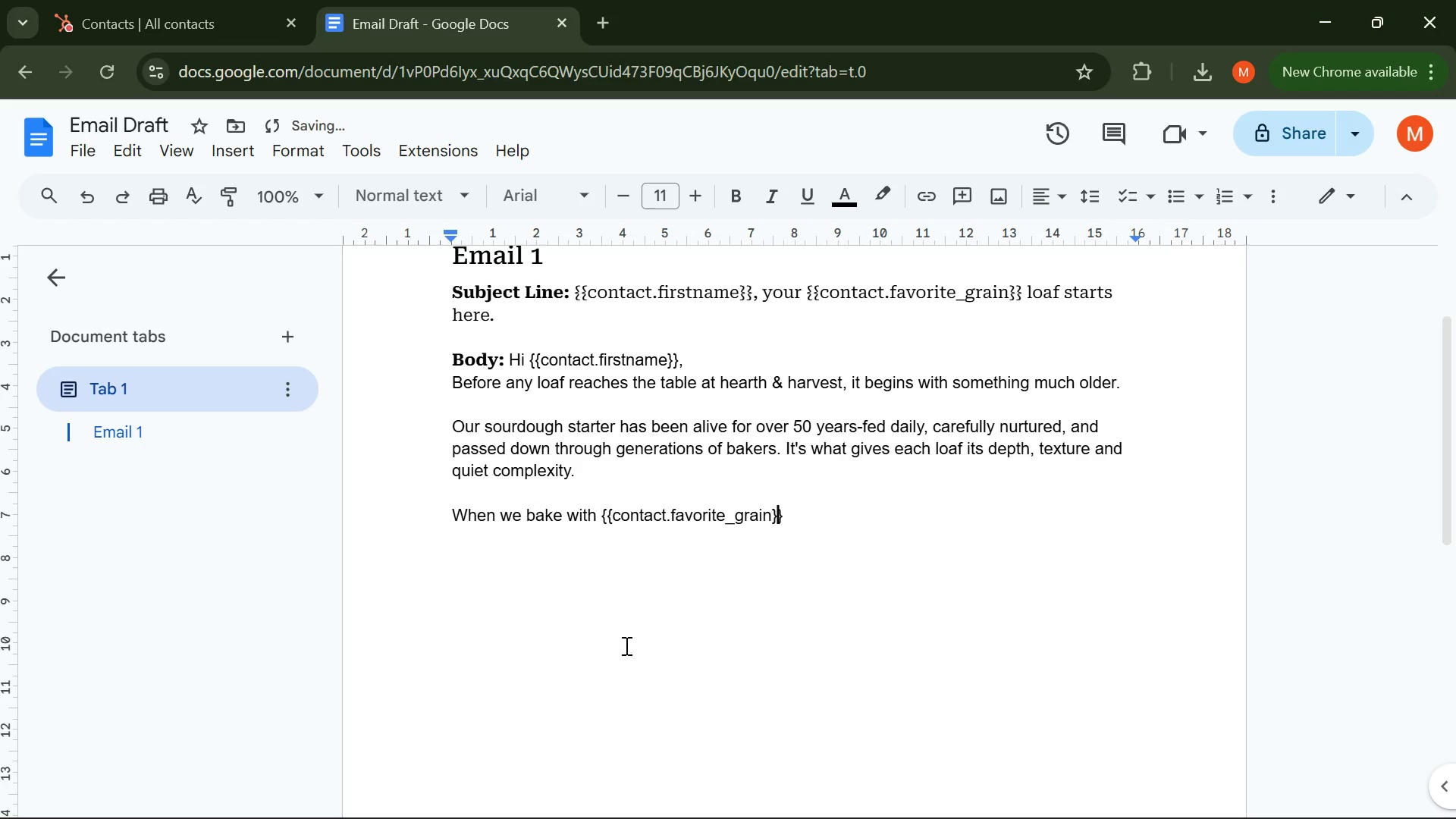 
 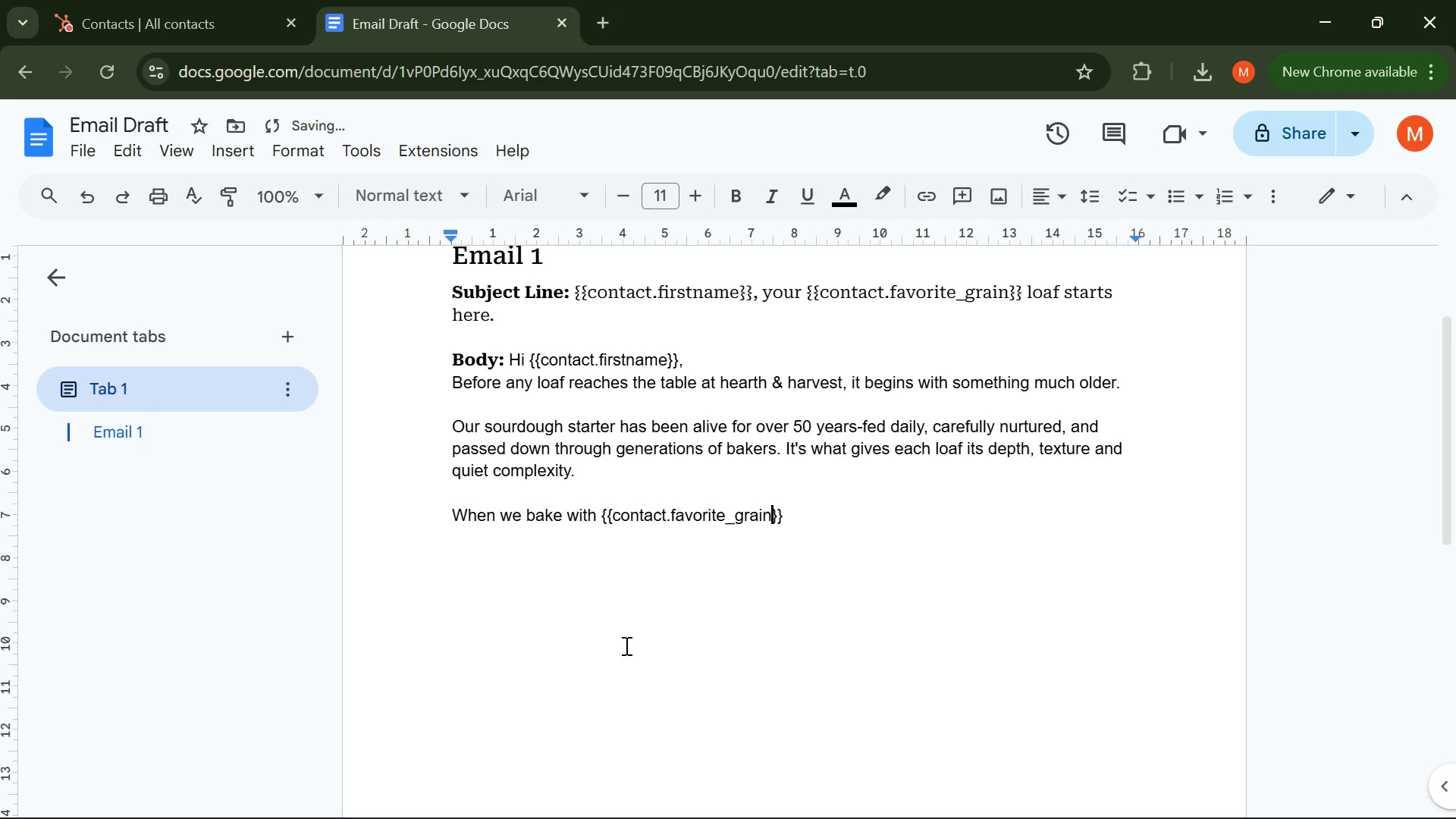 
key(ArrowRight)
 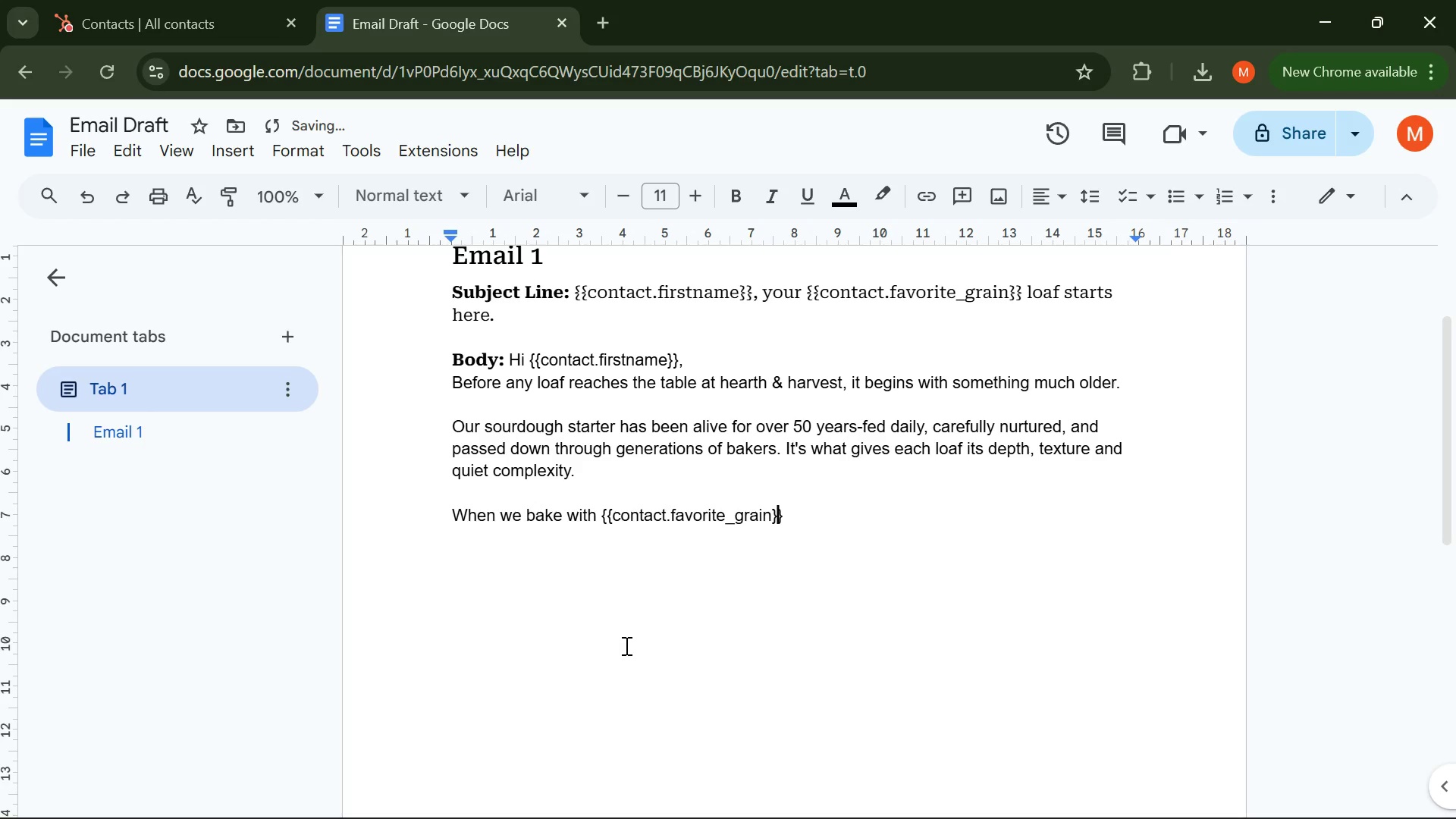 
key(ArrowRight)
 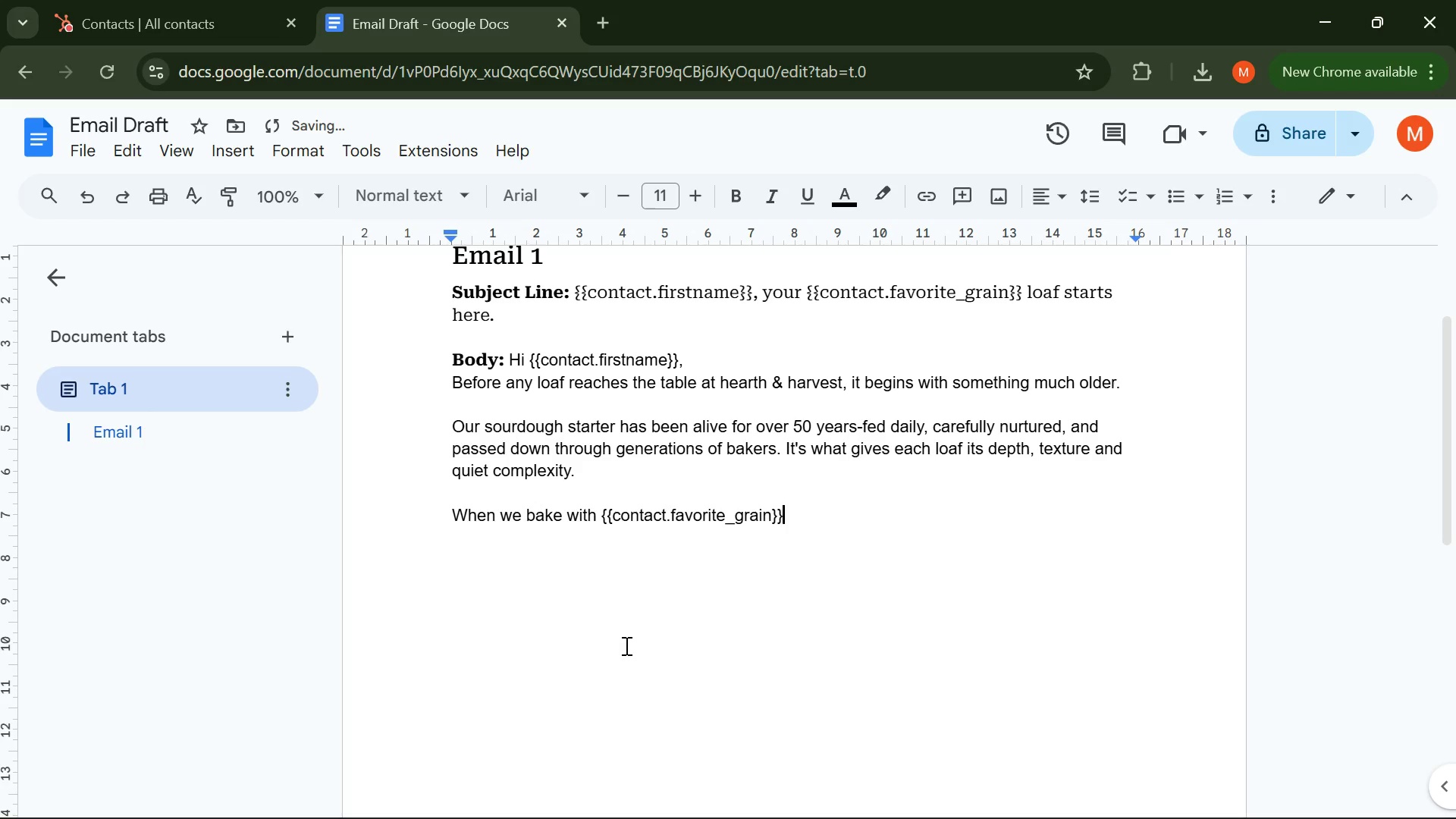 
type( that living culture transfomration )
key(Backspace)
key(Backspace)
key(Backspace)
key(Backspace)
key(Backspace)
key(Backspace)
type(s it into something entirely unique )
key(Backspace)
type(-earthy, aromatic, and deeply satisfysing )
 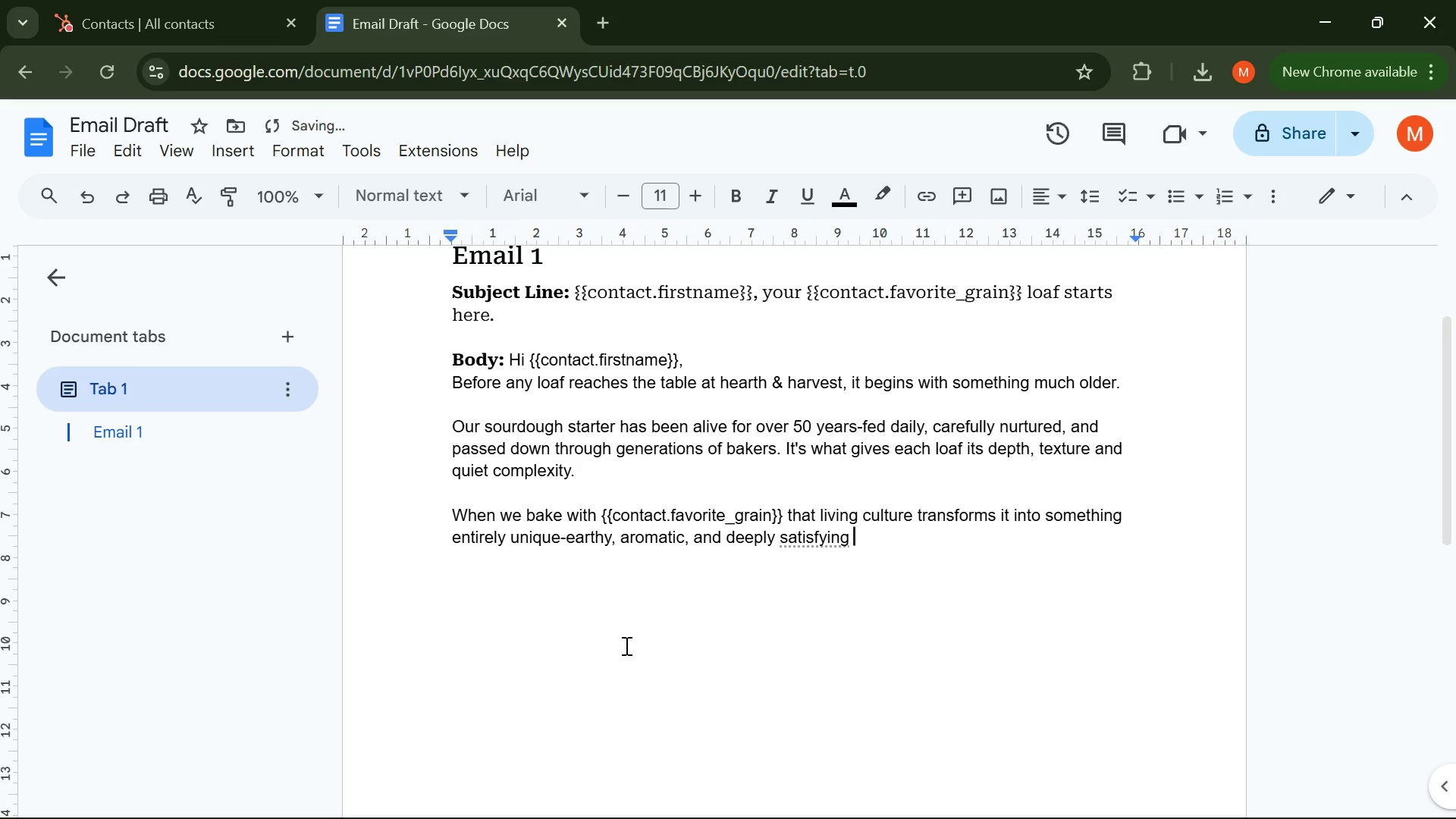 
key(Backspace)
 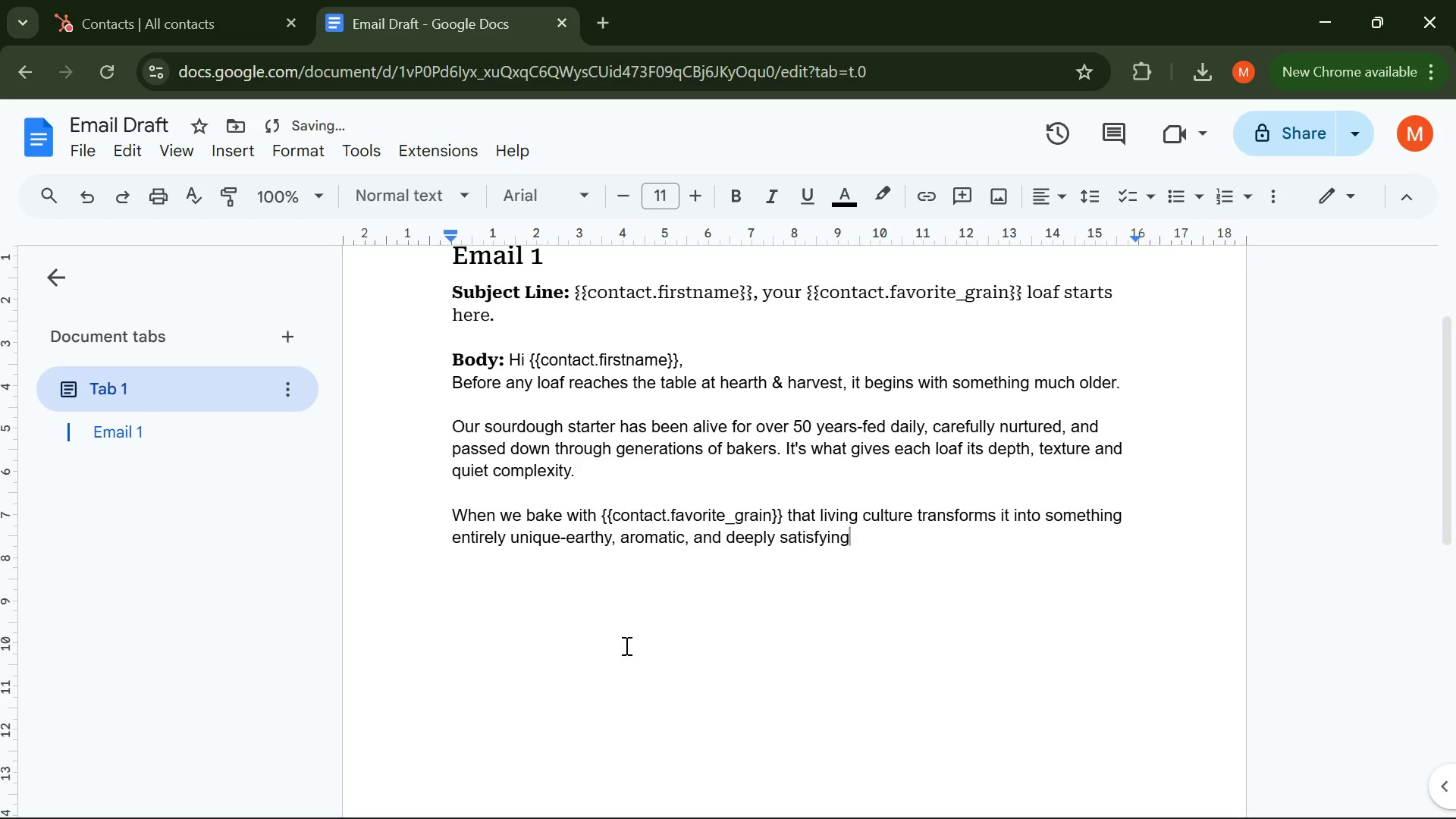 
key(Comma)
 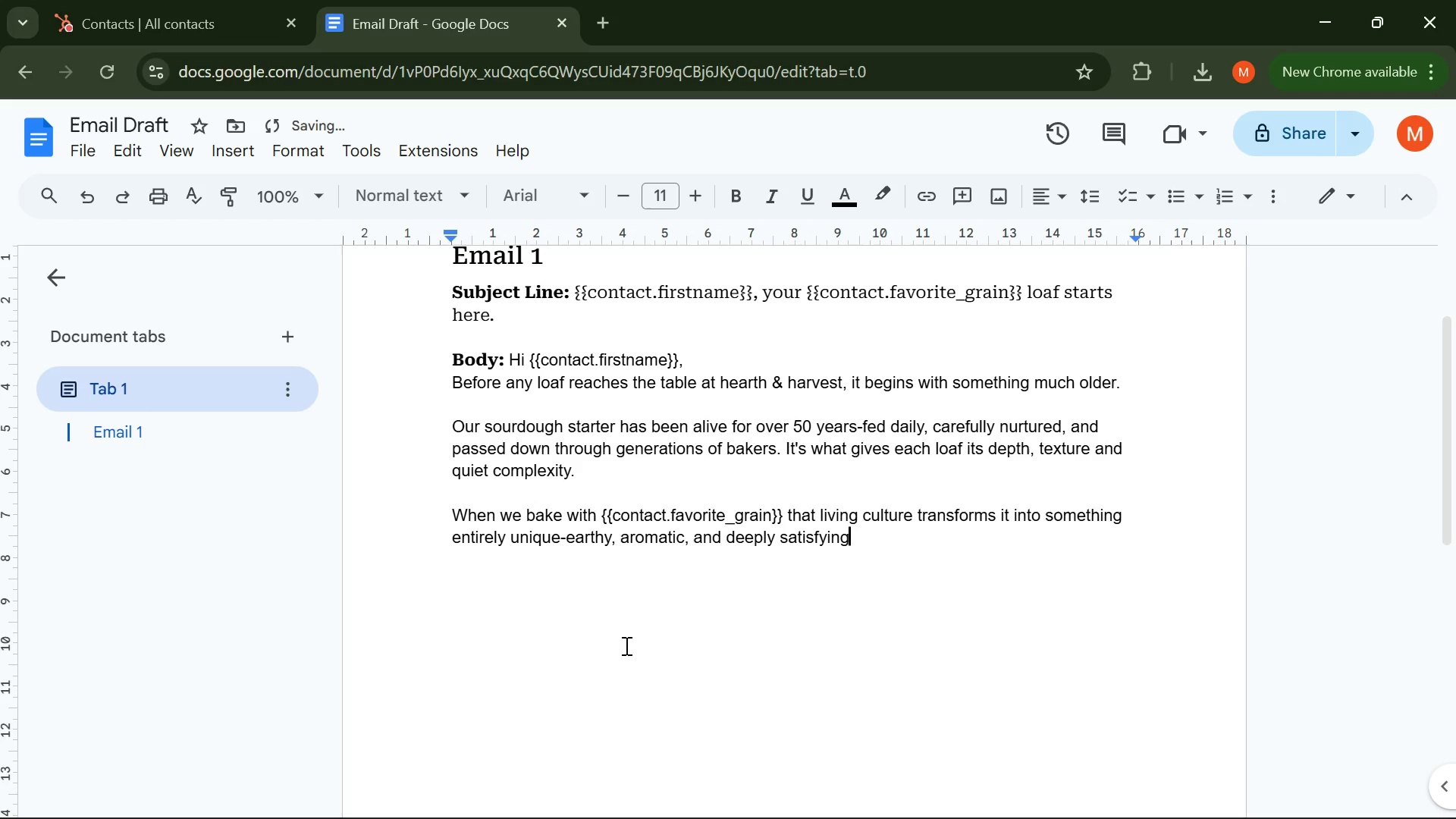 
key(Backspace)
 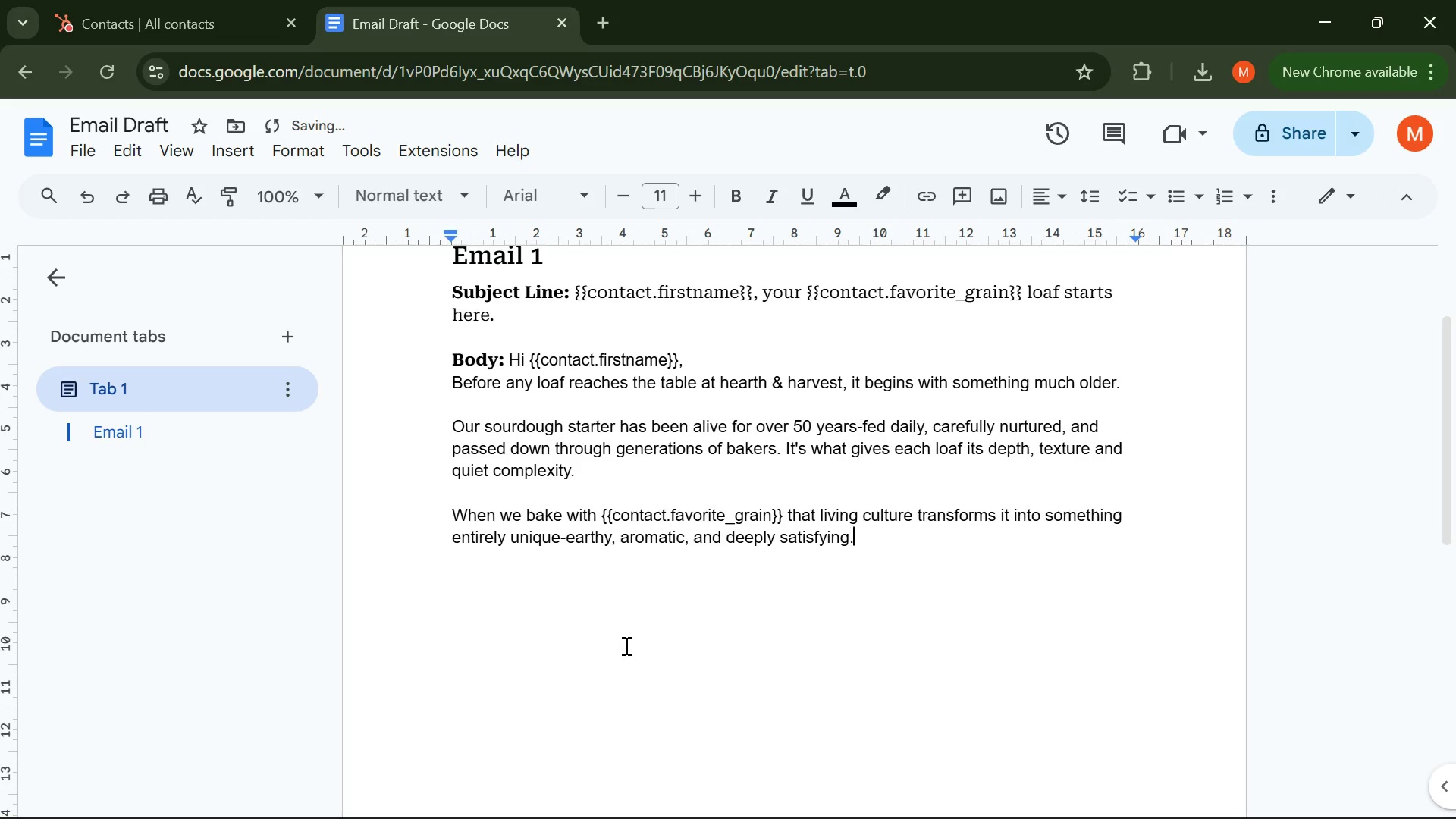 
key(Period)
 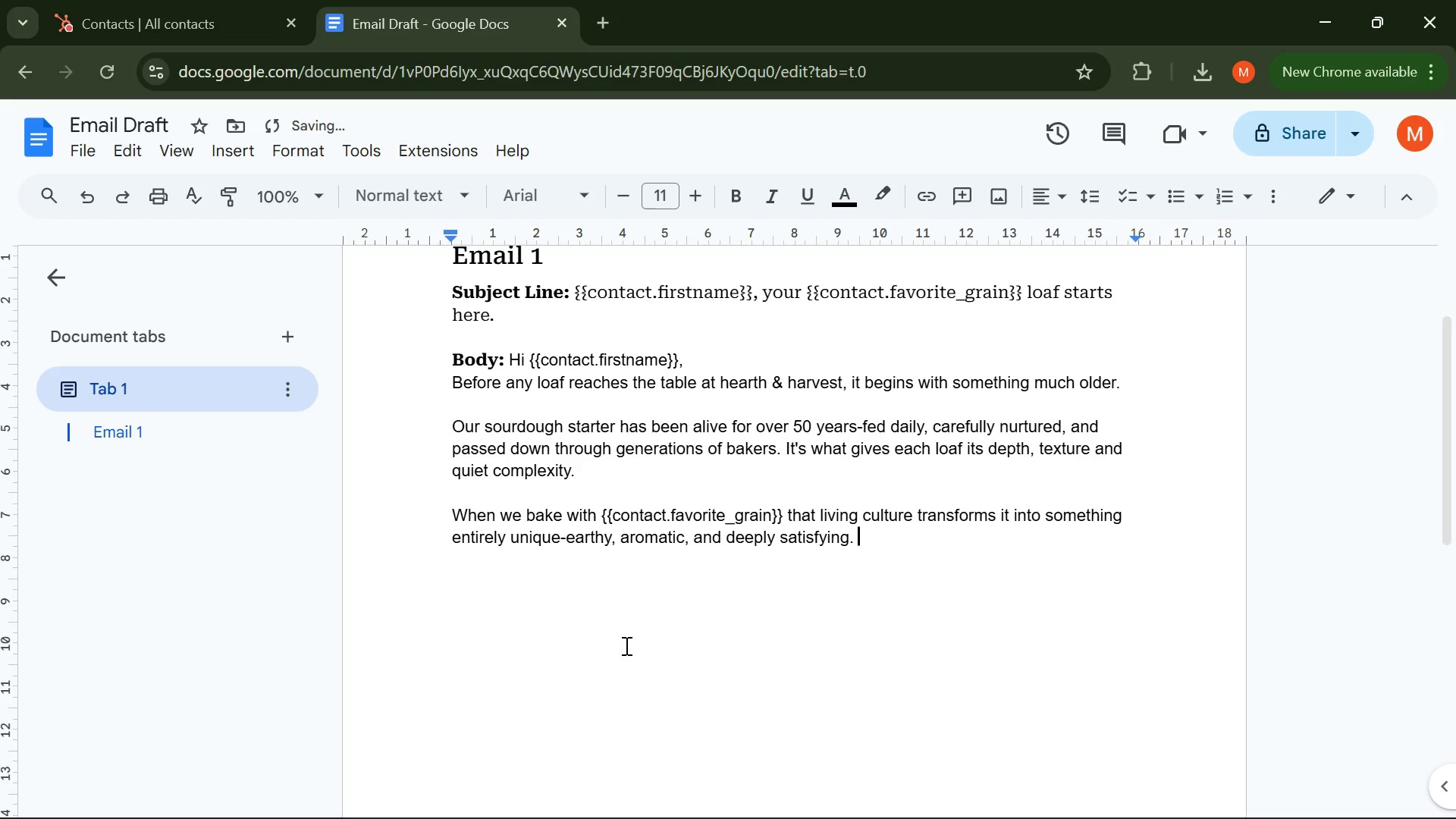 
key(Space)
 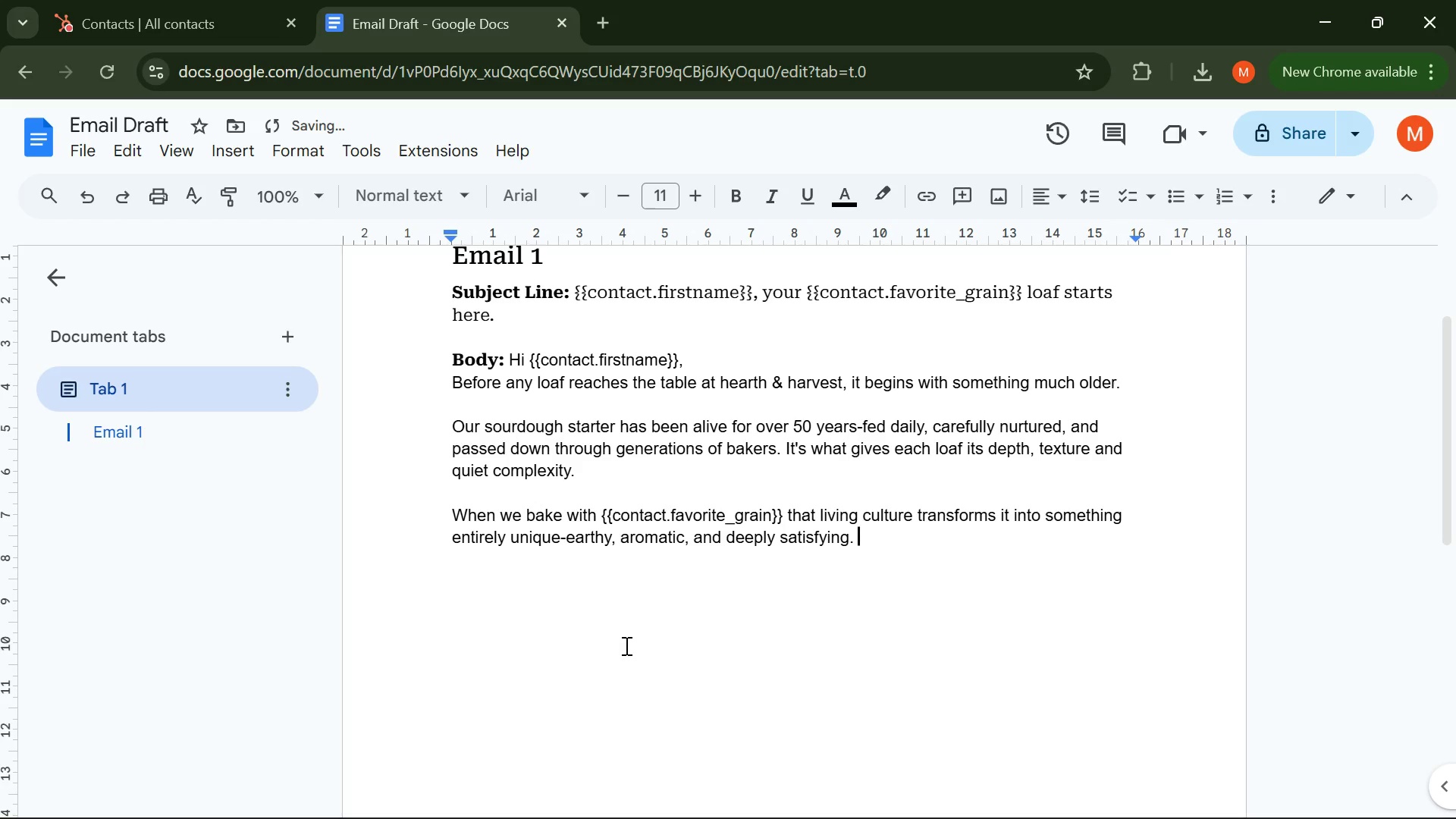 
key(Enter)
 